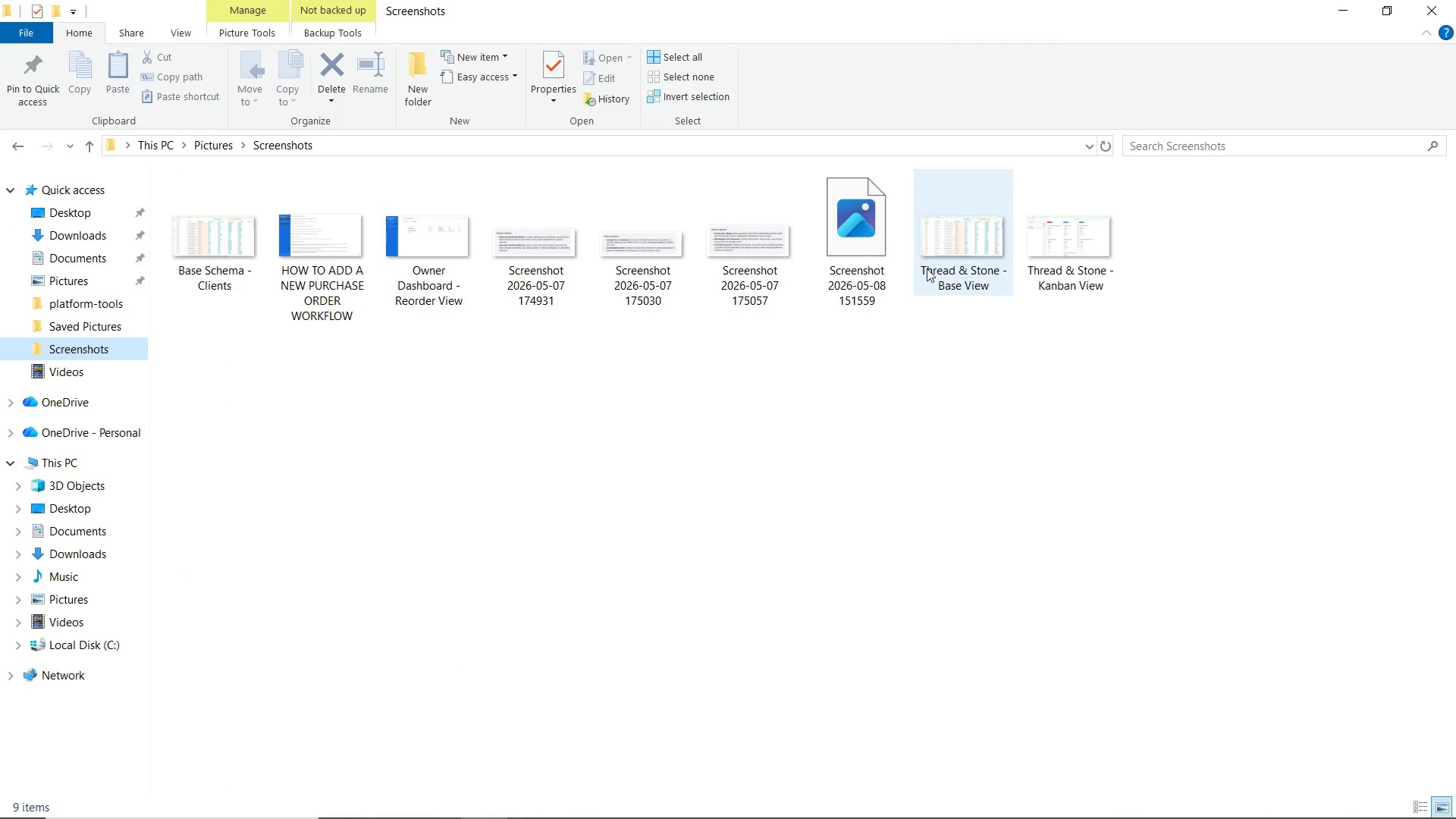 
left_click([842, 241])
 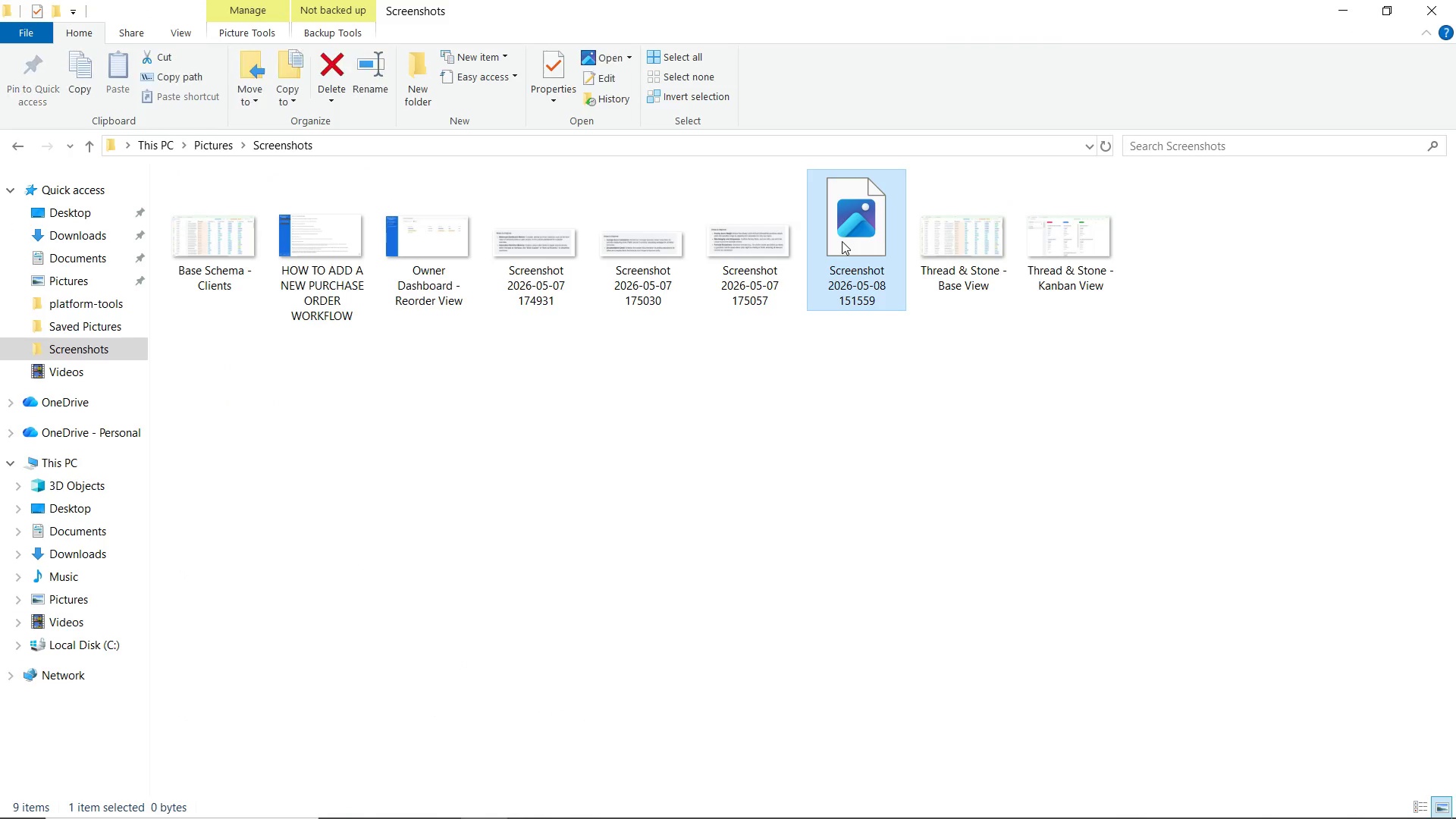 
left_click_drag(start_coordinate=[842, 241], to_coordinate=[492, 538])
 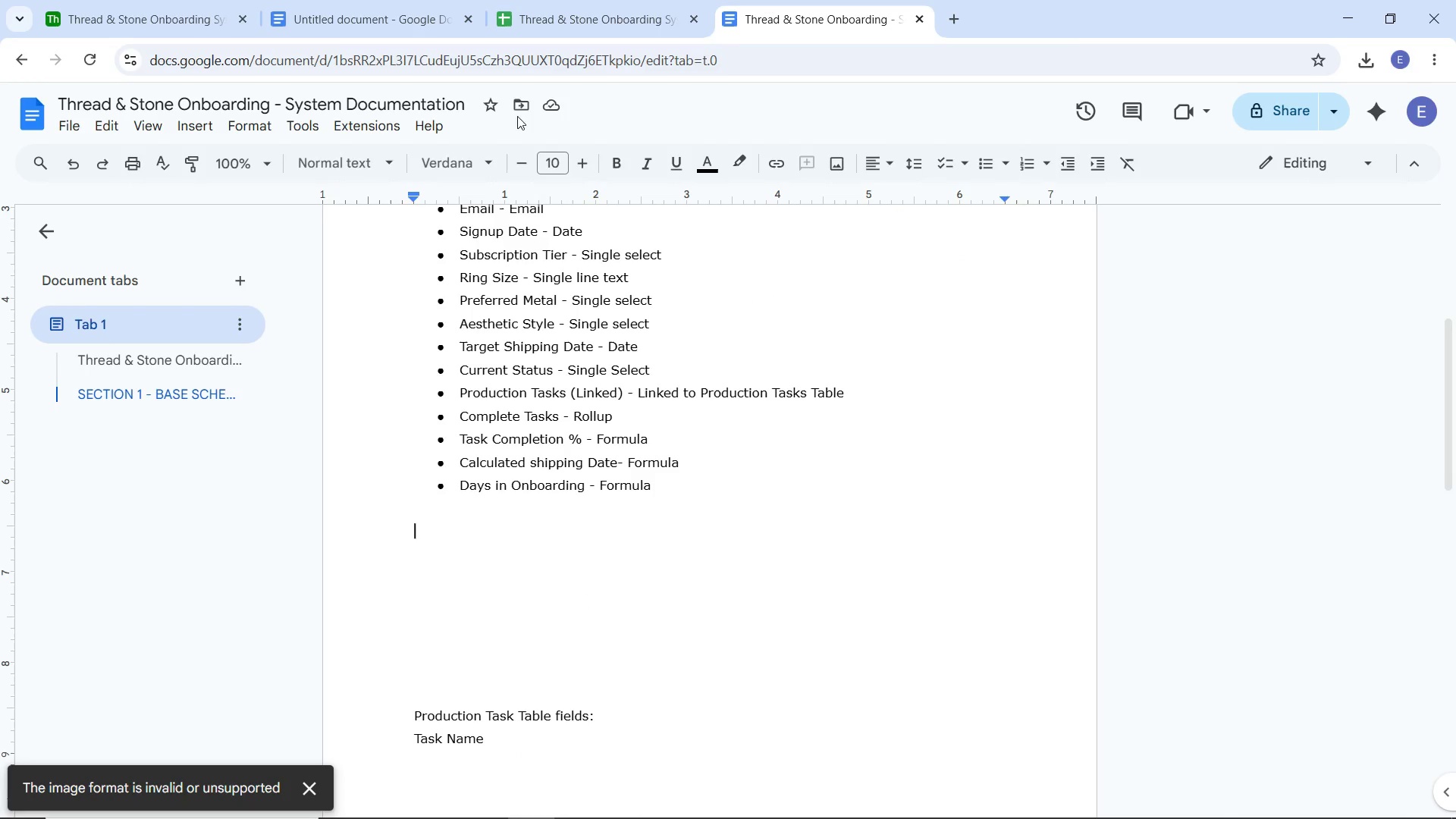 
left_click([148, 5])
 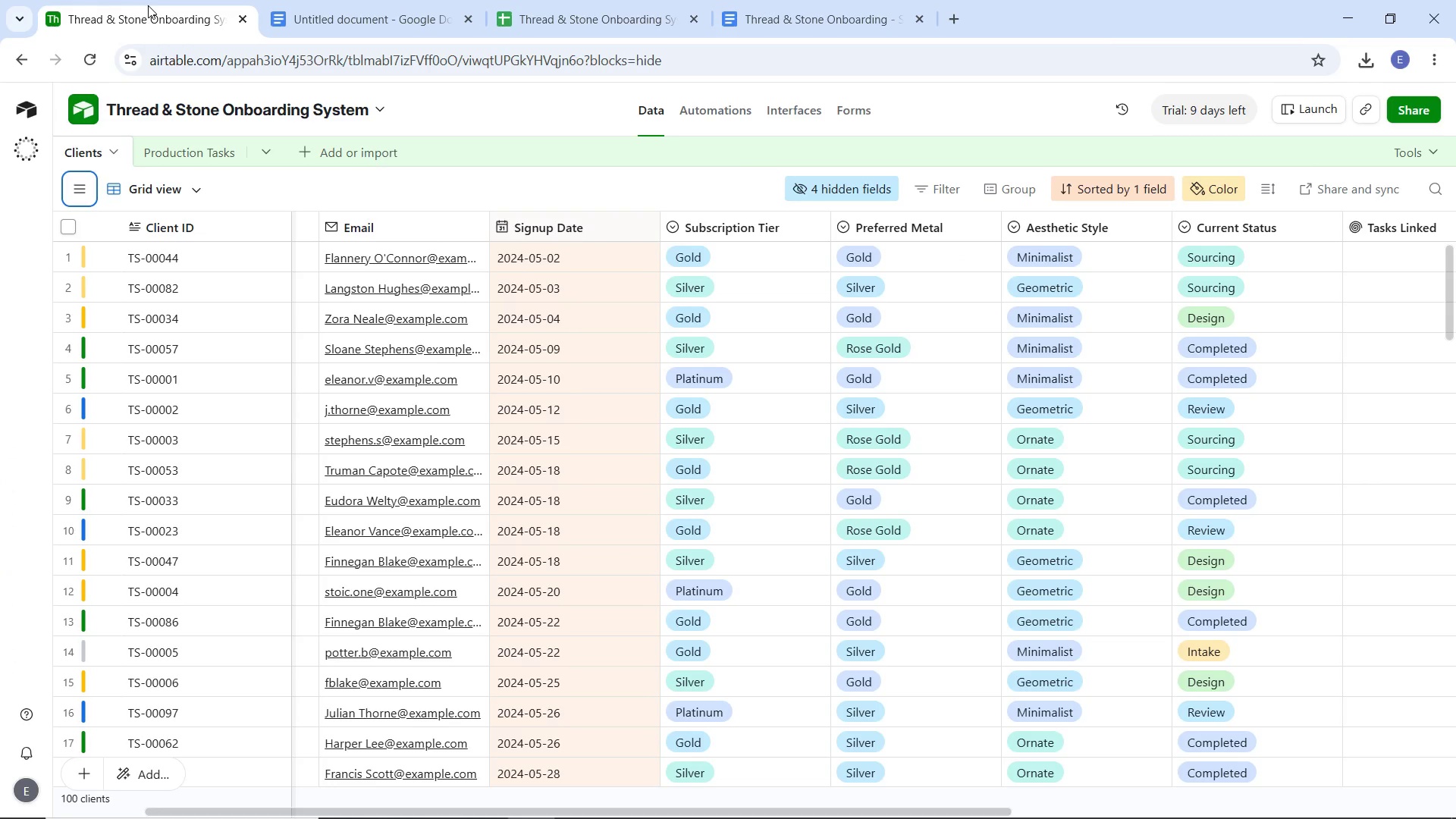 
key(Meta+Shift+A)
 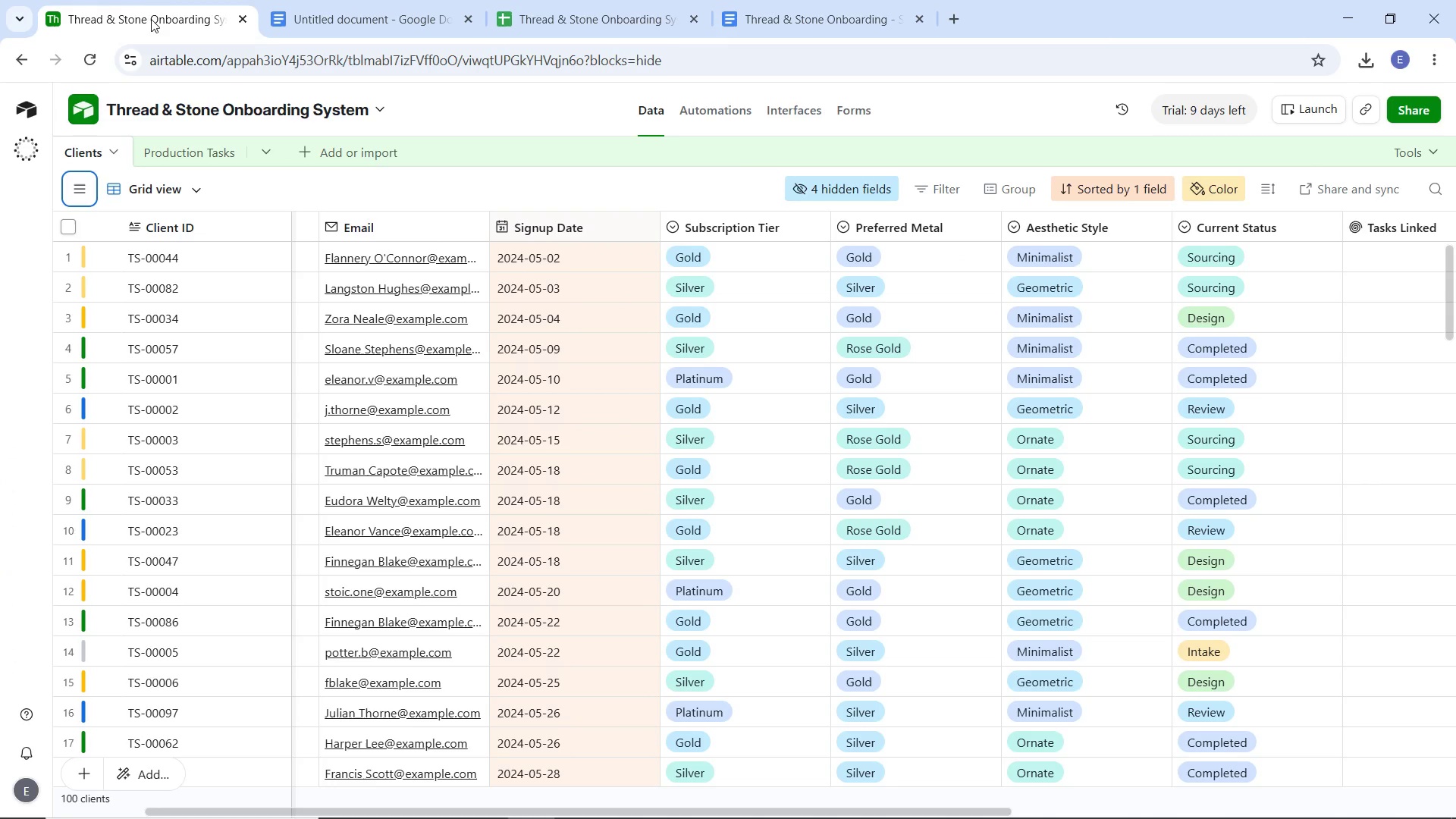 
key(Meta+Shift+S)
 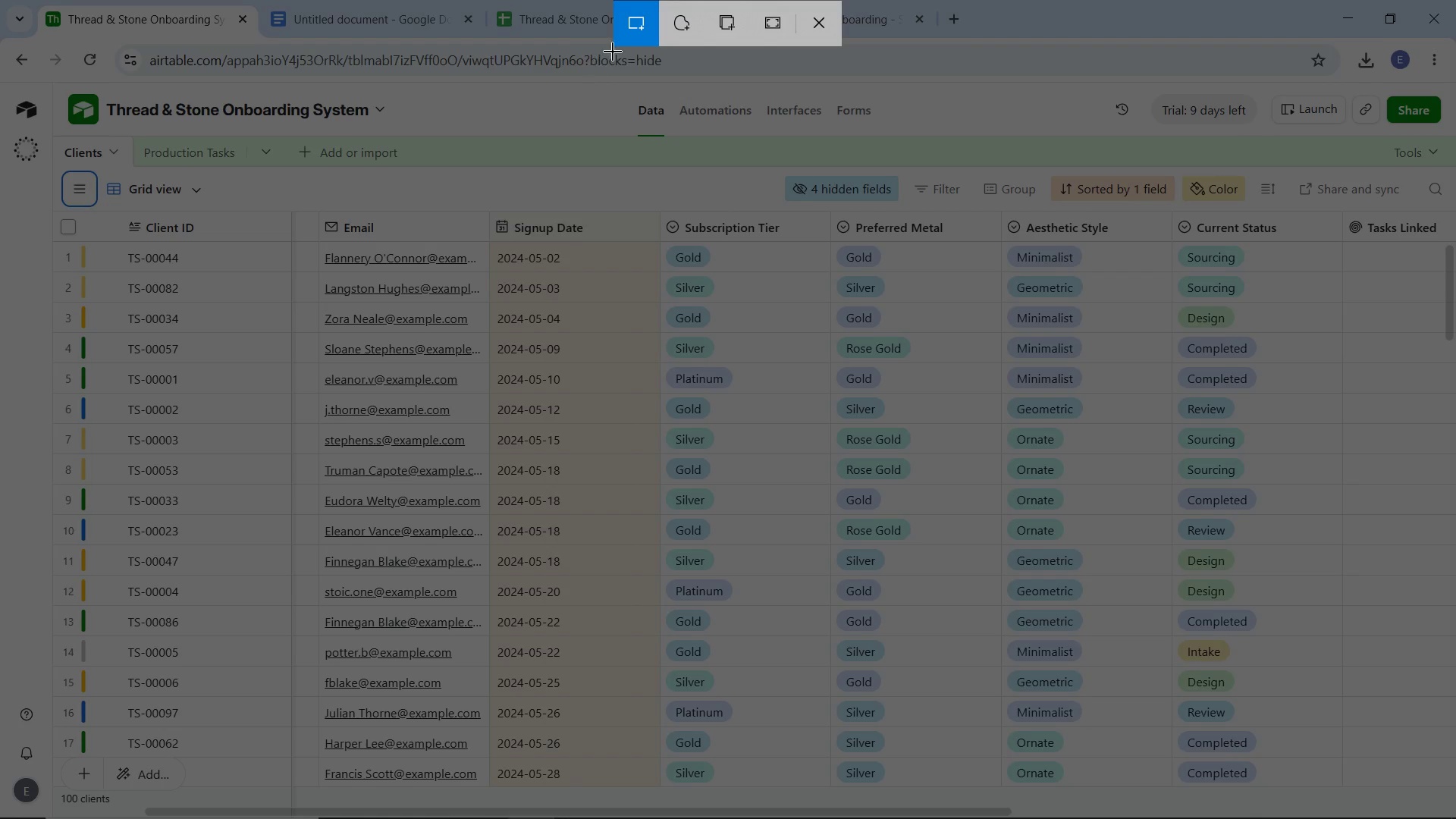 
left_click([641, 21])
 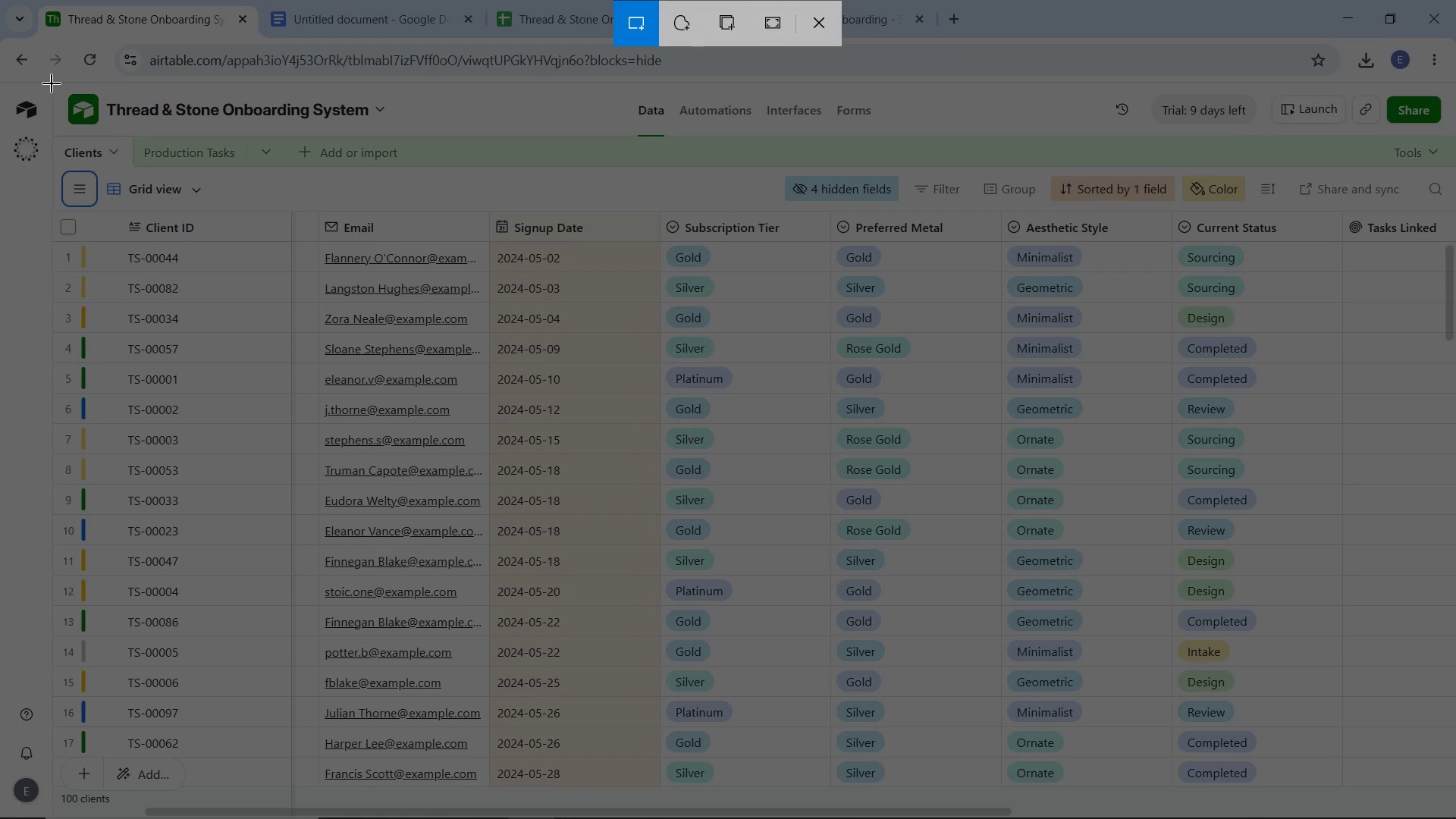 
left_click_drag(start_coordinate=[54, 83], to_coordinate=[1455, 818])
 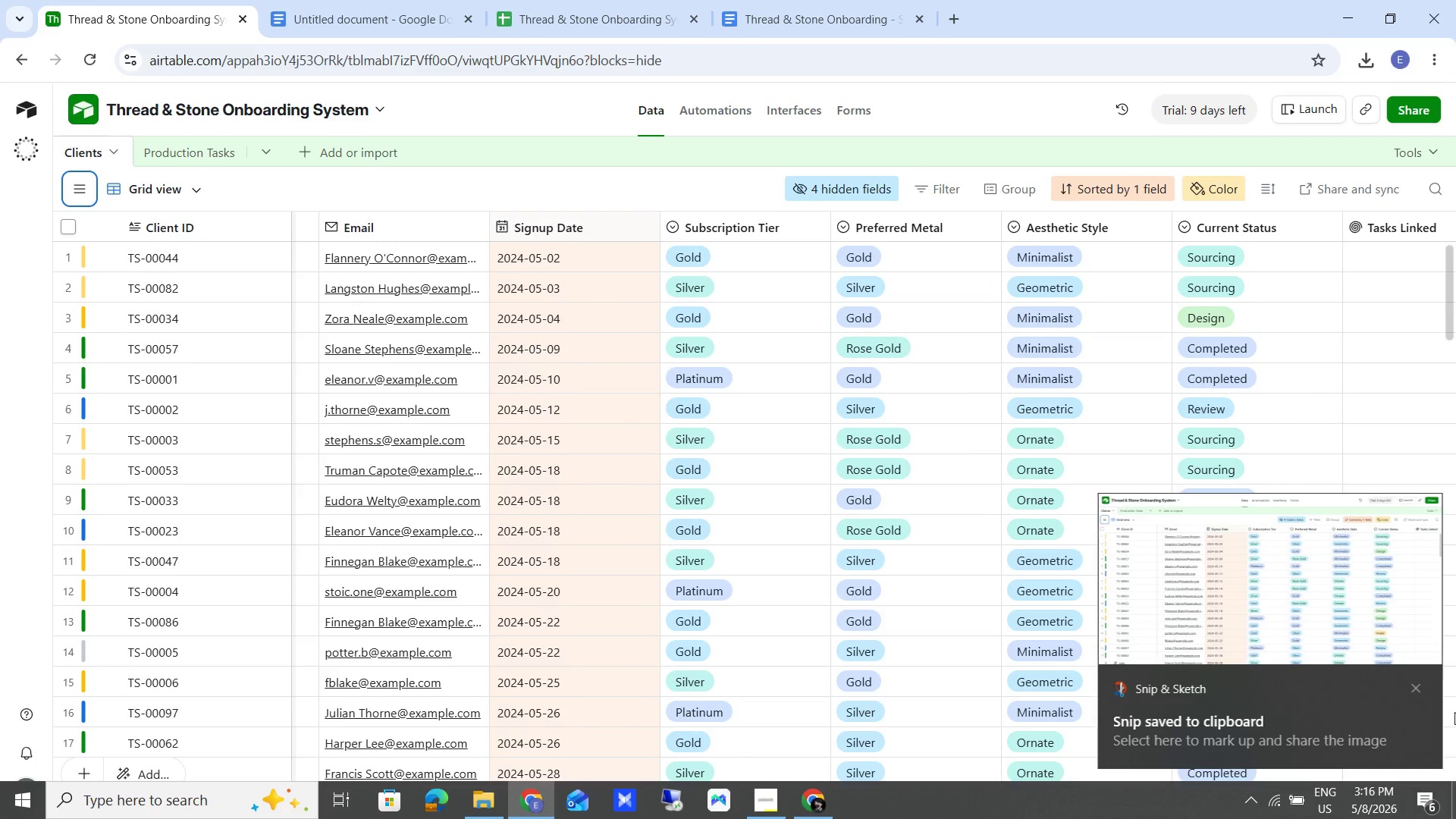 
left_click([1278, 618])
 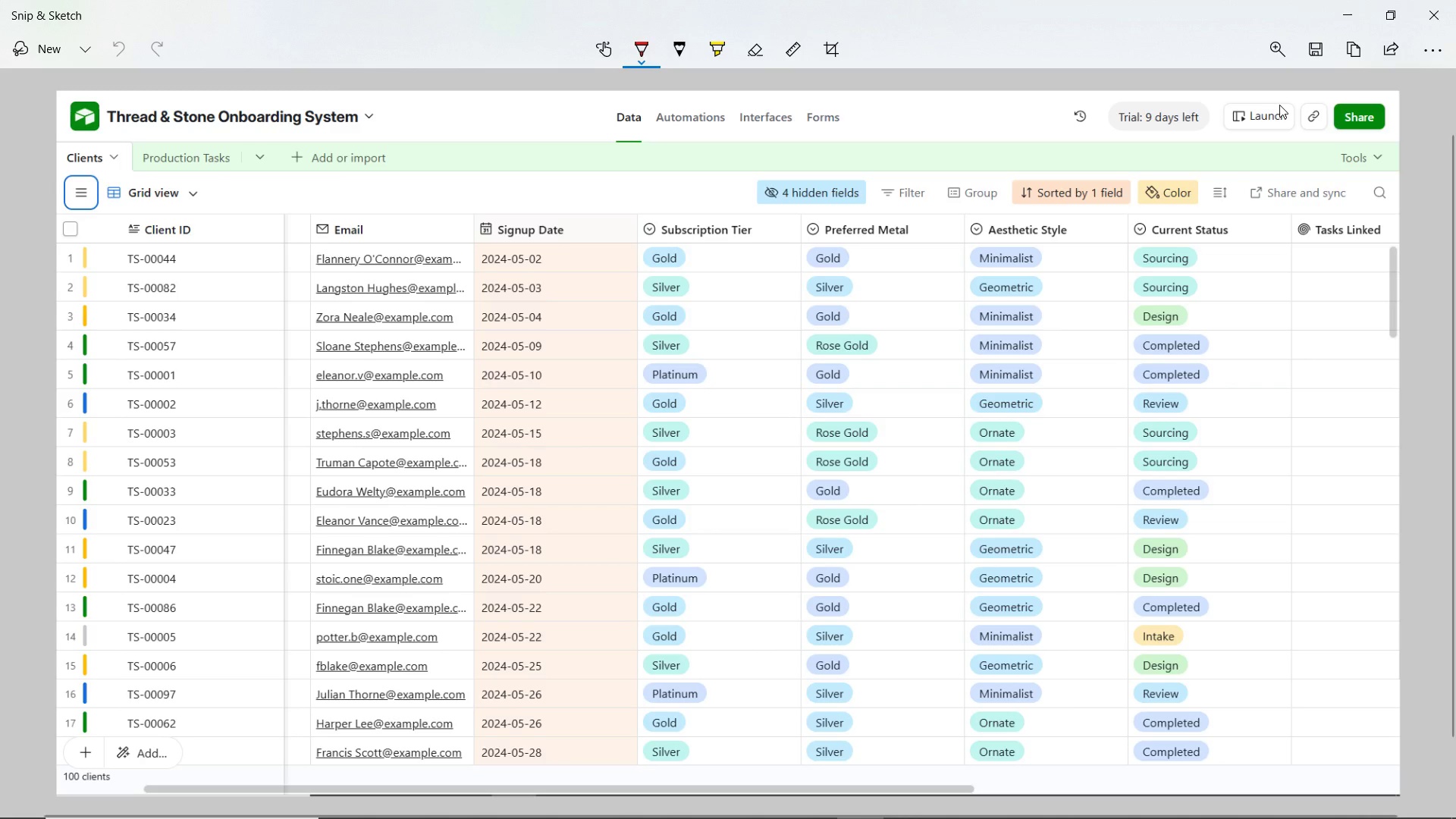 
left_click([1311, 53])
 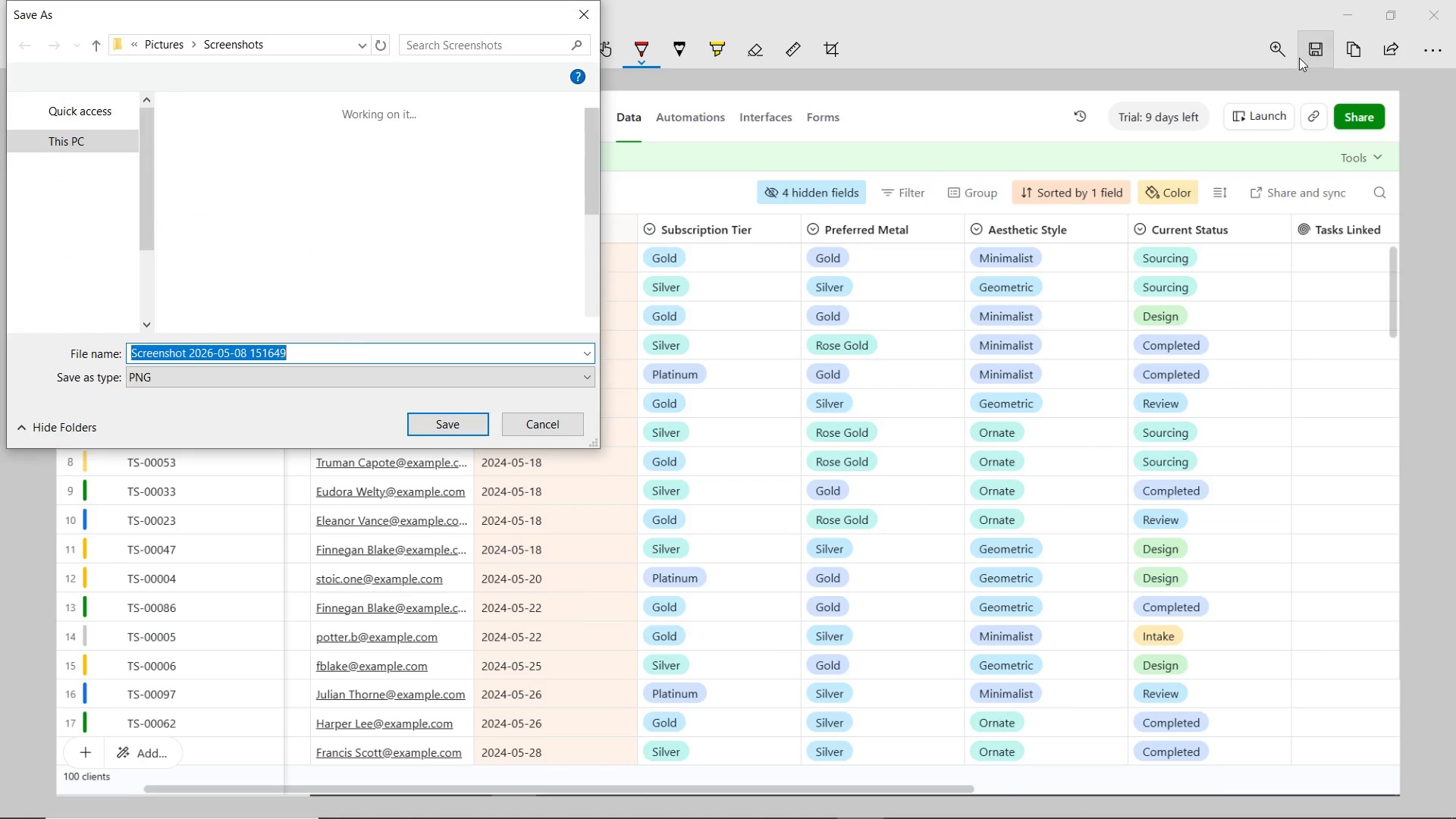 
key(1)
 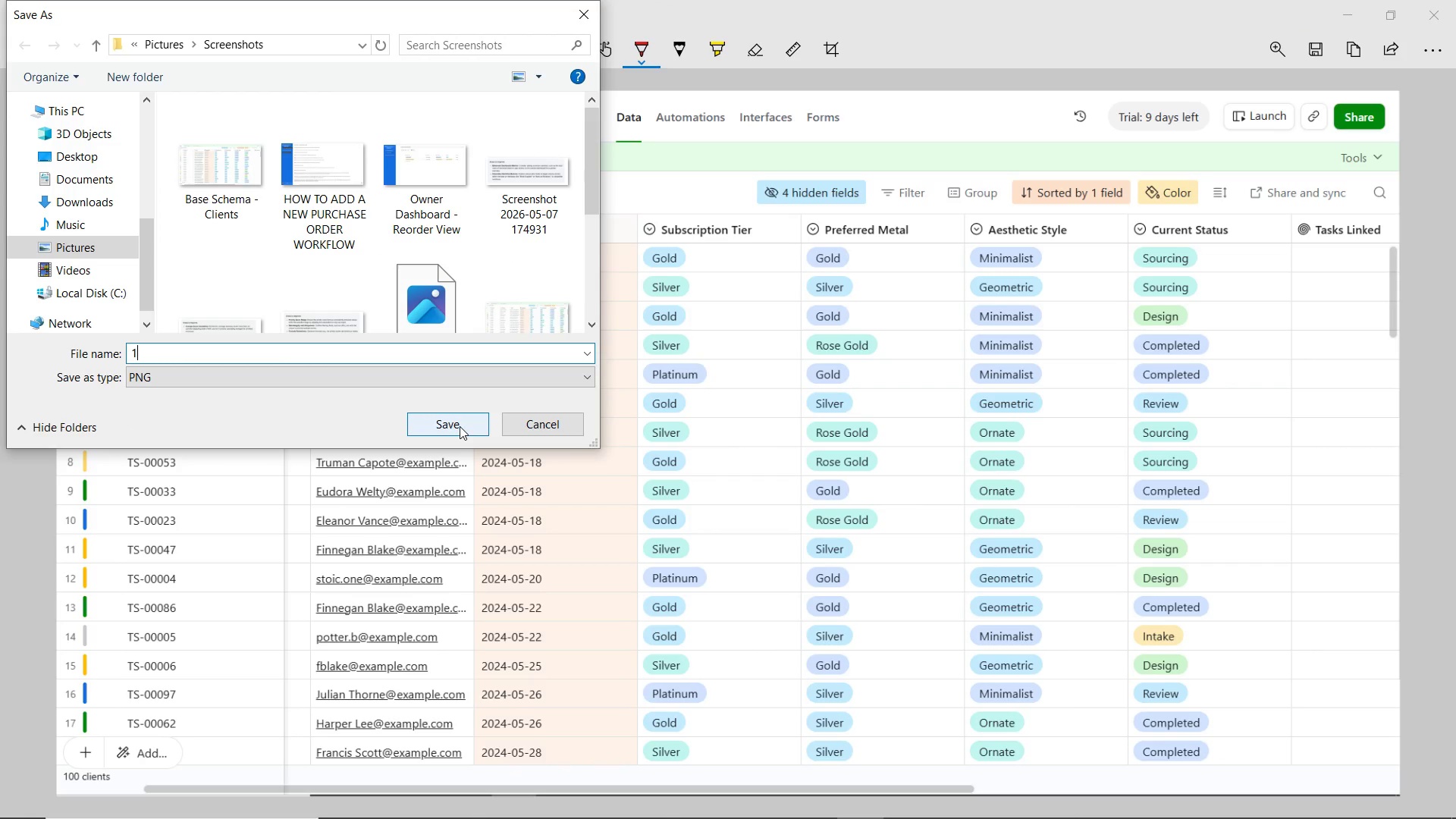 
left_click([460, 426])
 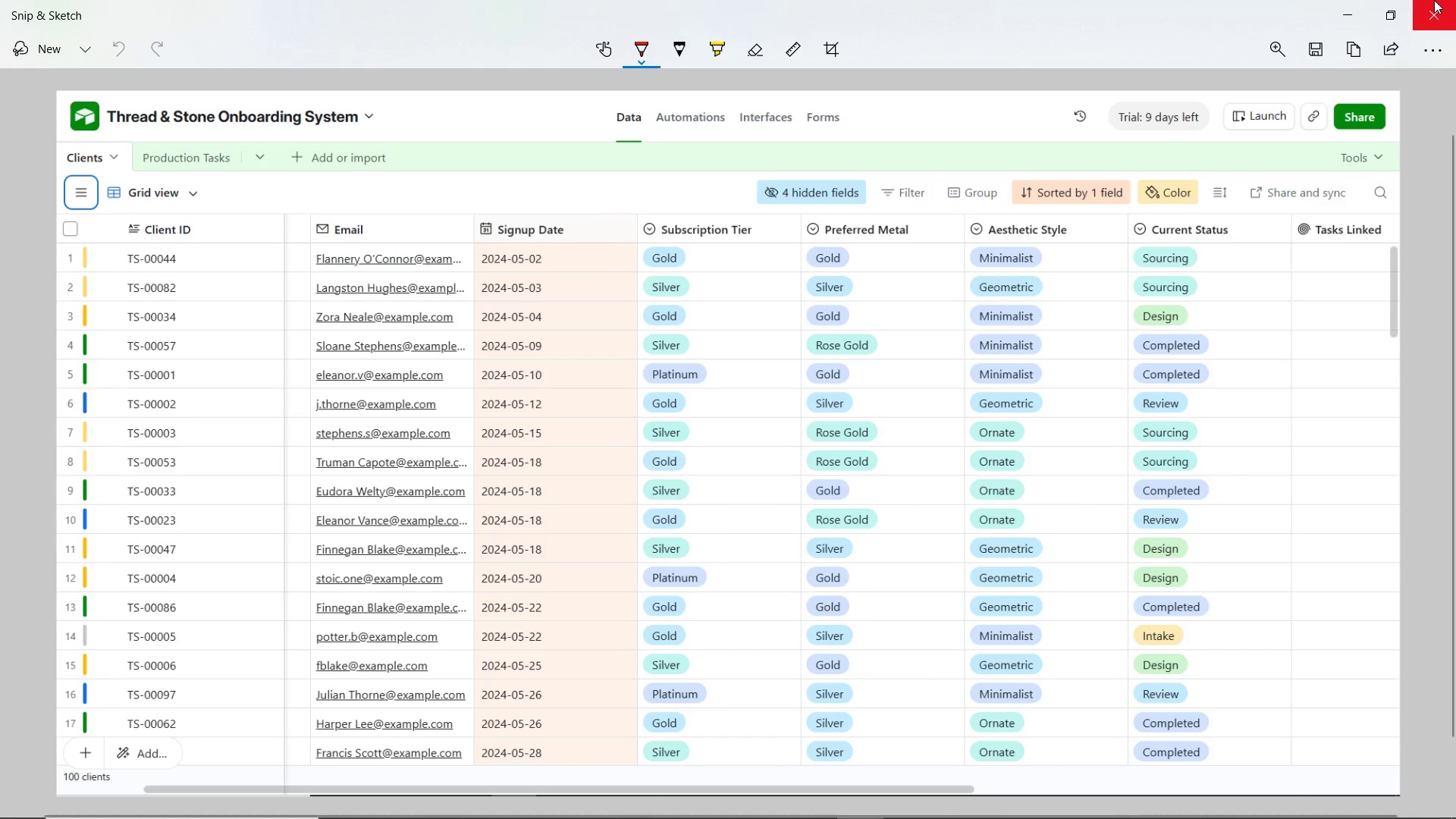 
left_click([1434, 0])
 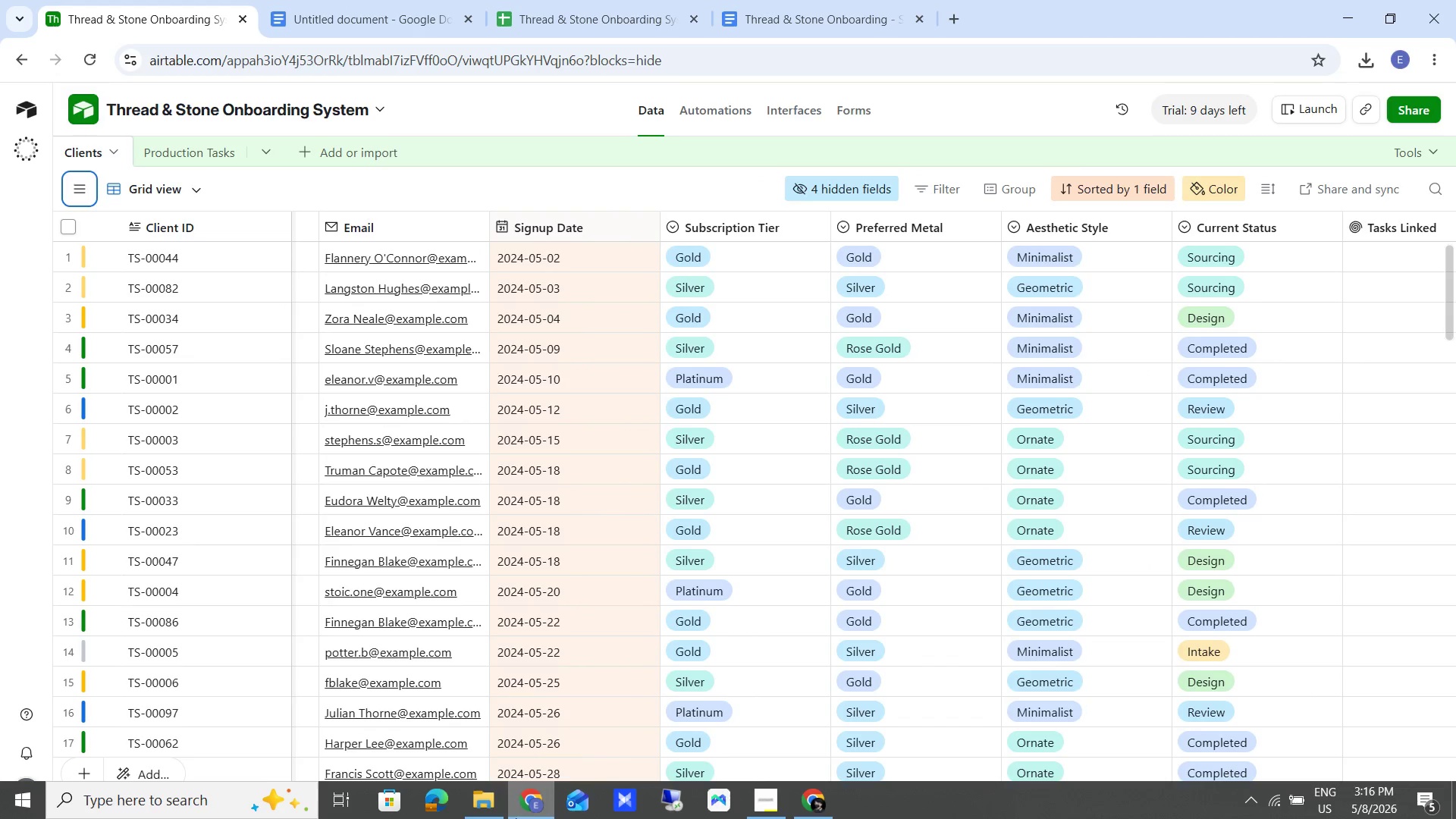 
left_click([480, 806])
 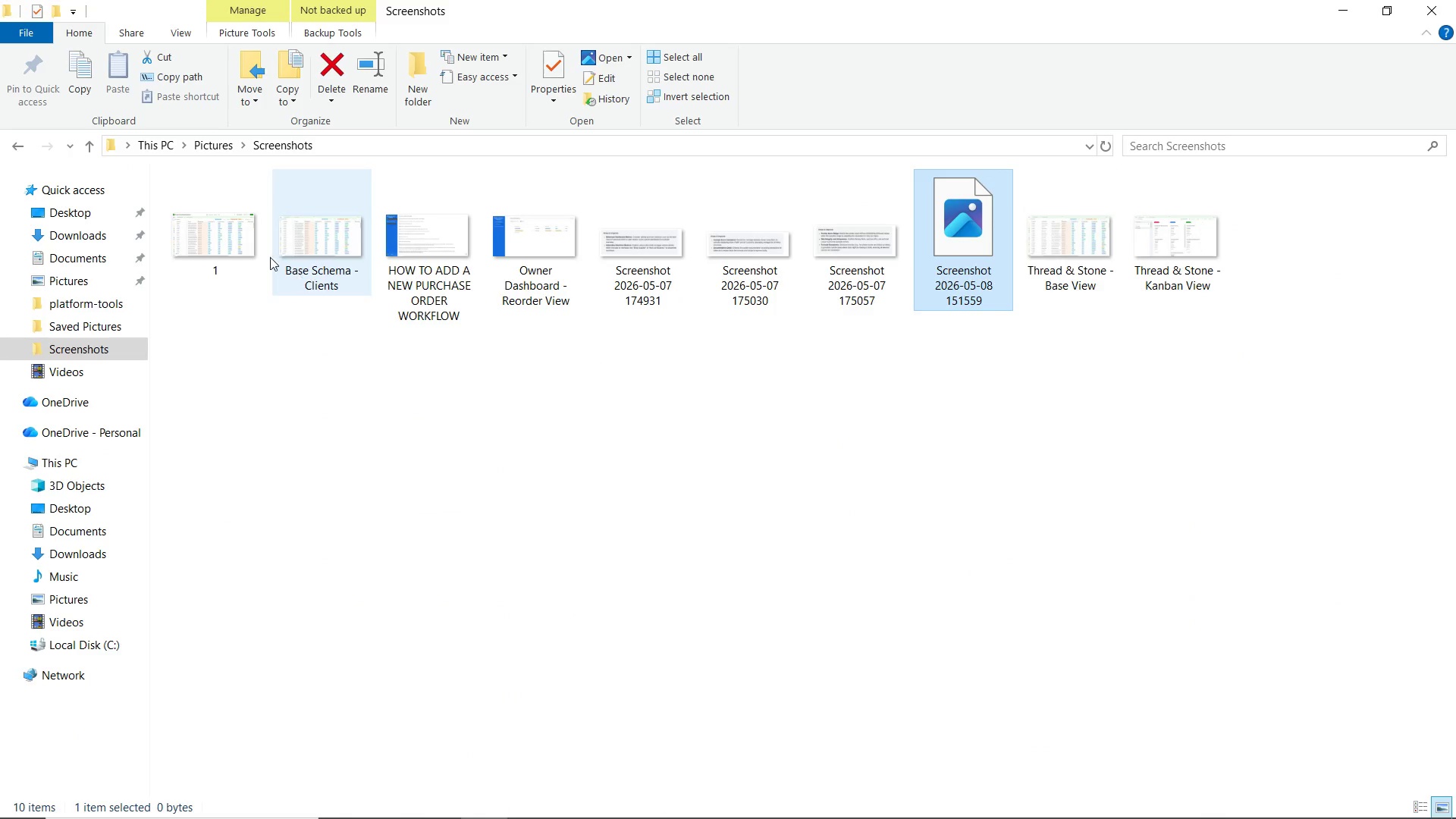 
left_click_drag(start_coordinate=[218, 242], to_coordinate=[455, 522])
 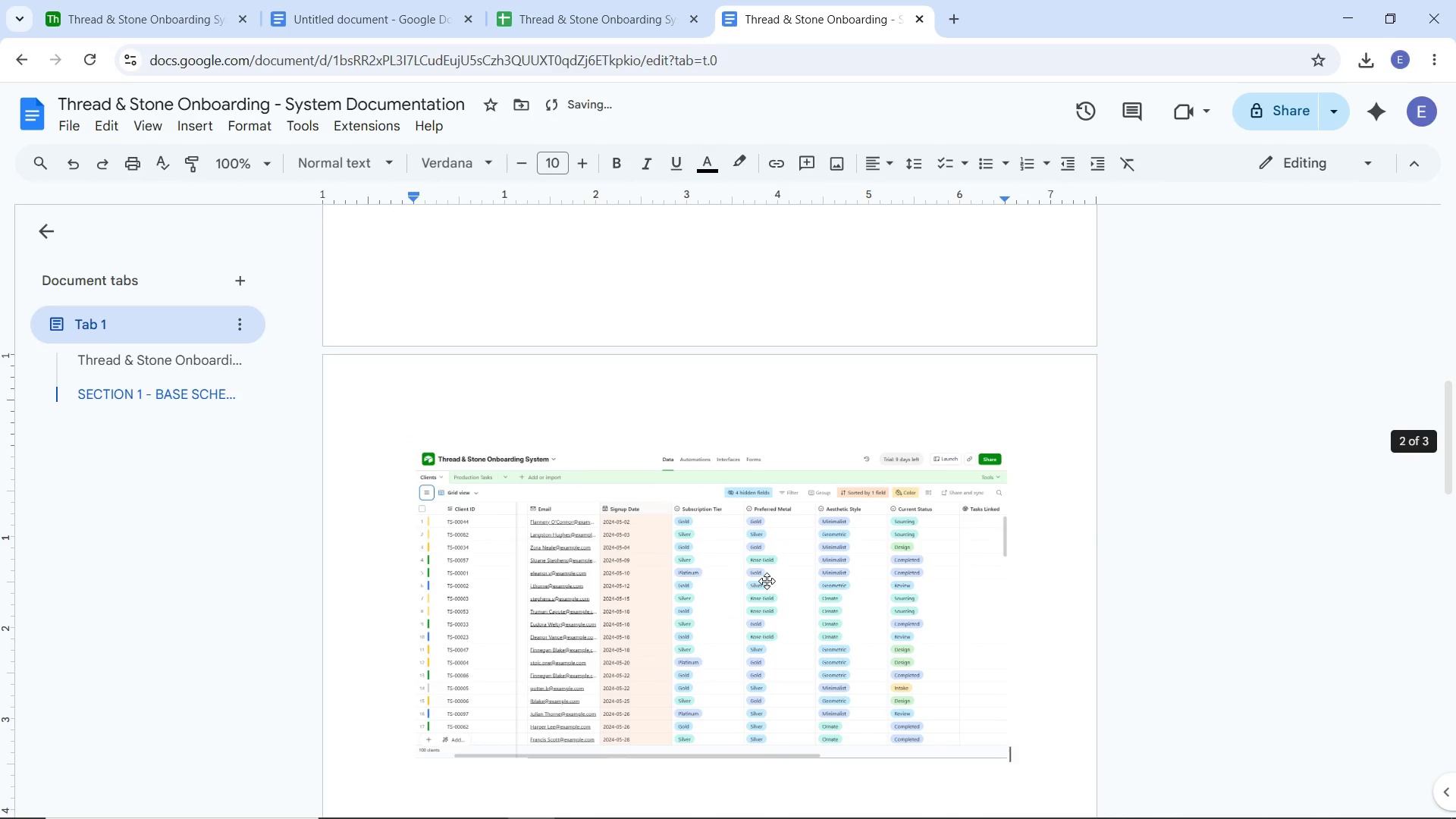 
scroll: coordinate [761, 566], scroll_direction: up, amount: 2.0
 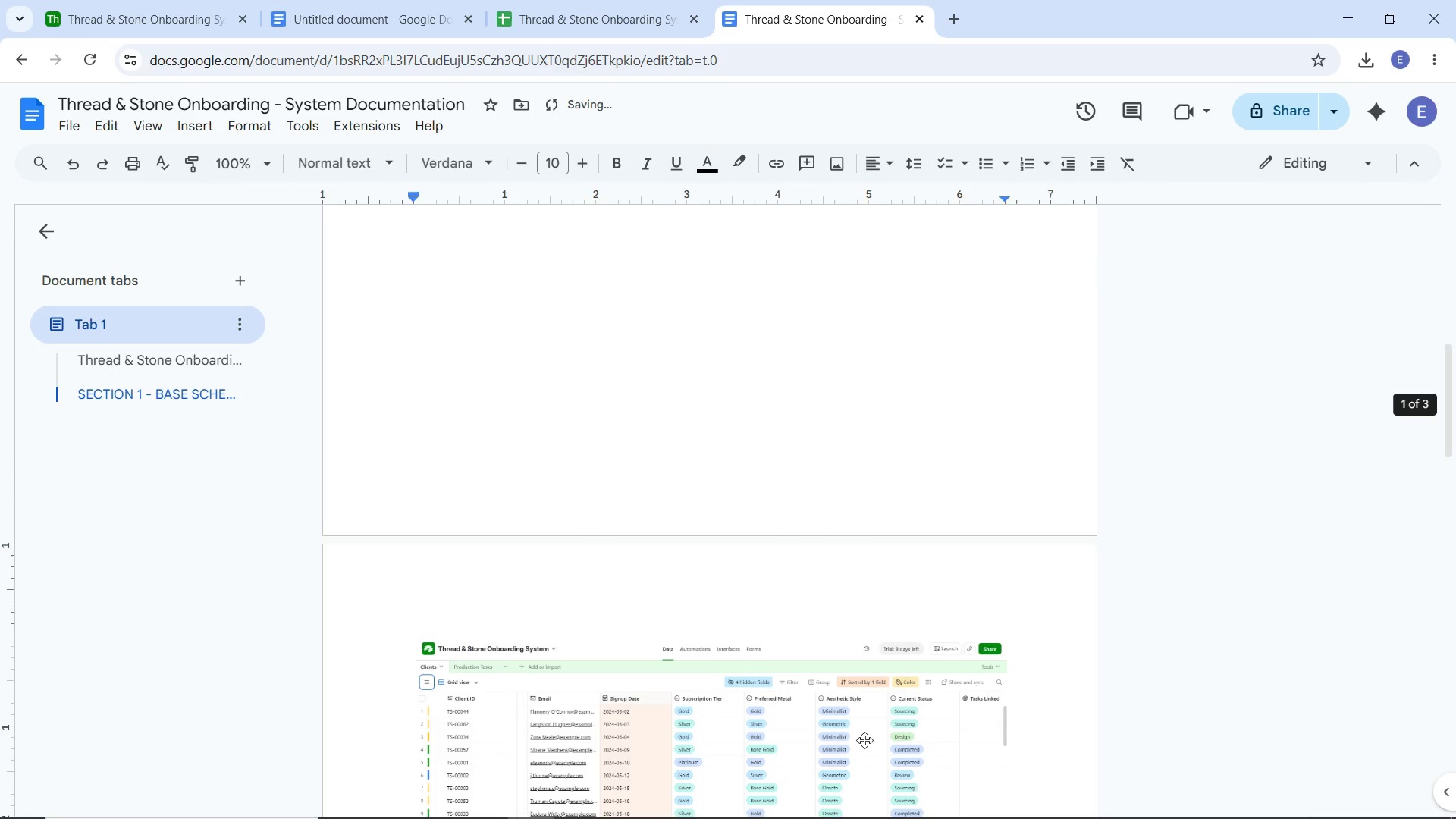 
left_click([789, 490])
 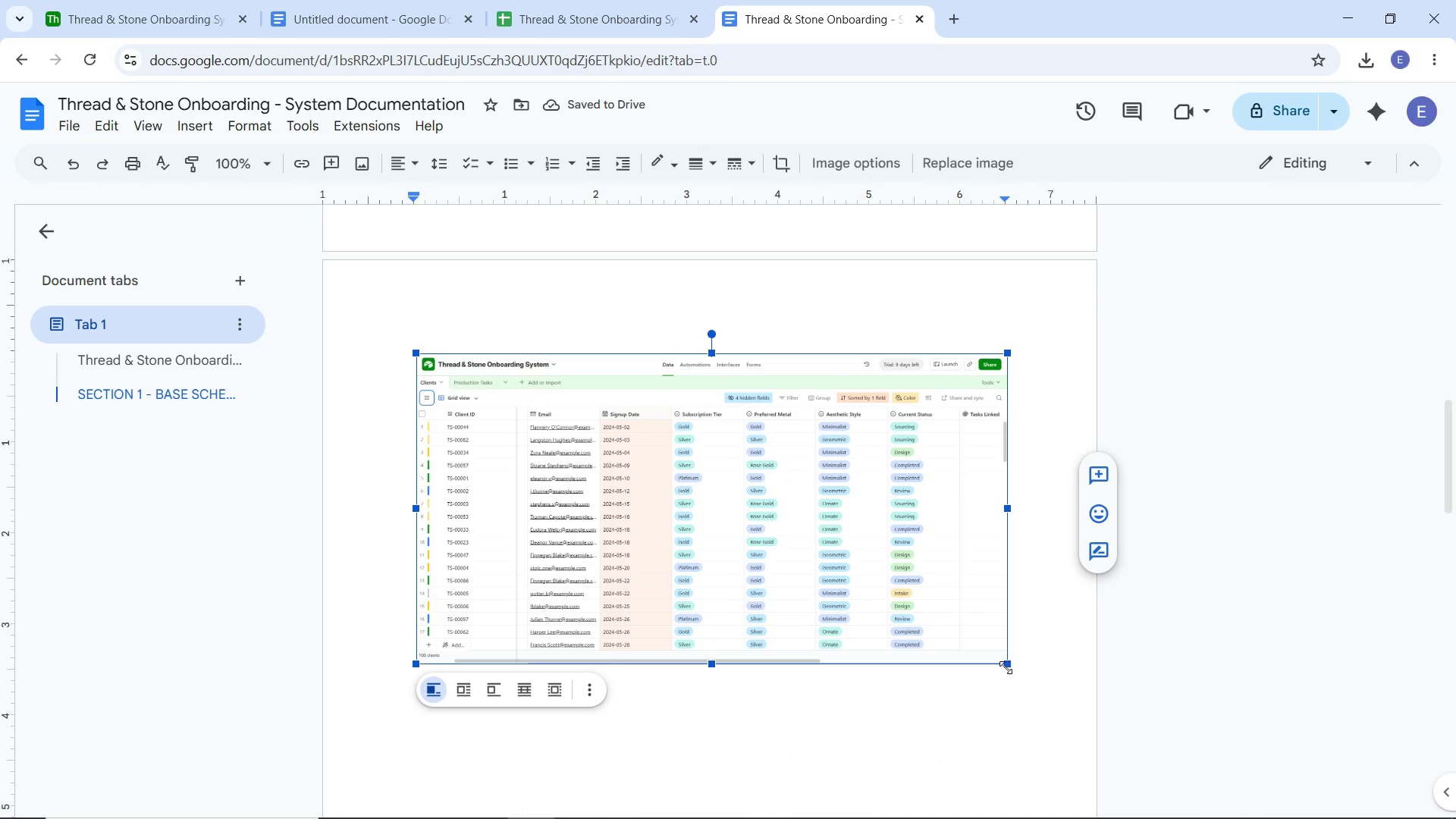 
scroll: coordinate [861, 739], scroll_direction: down, amount: 3.0
 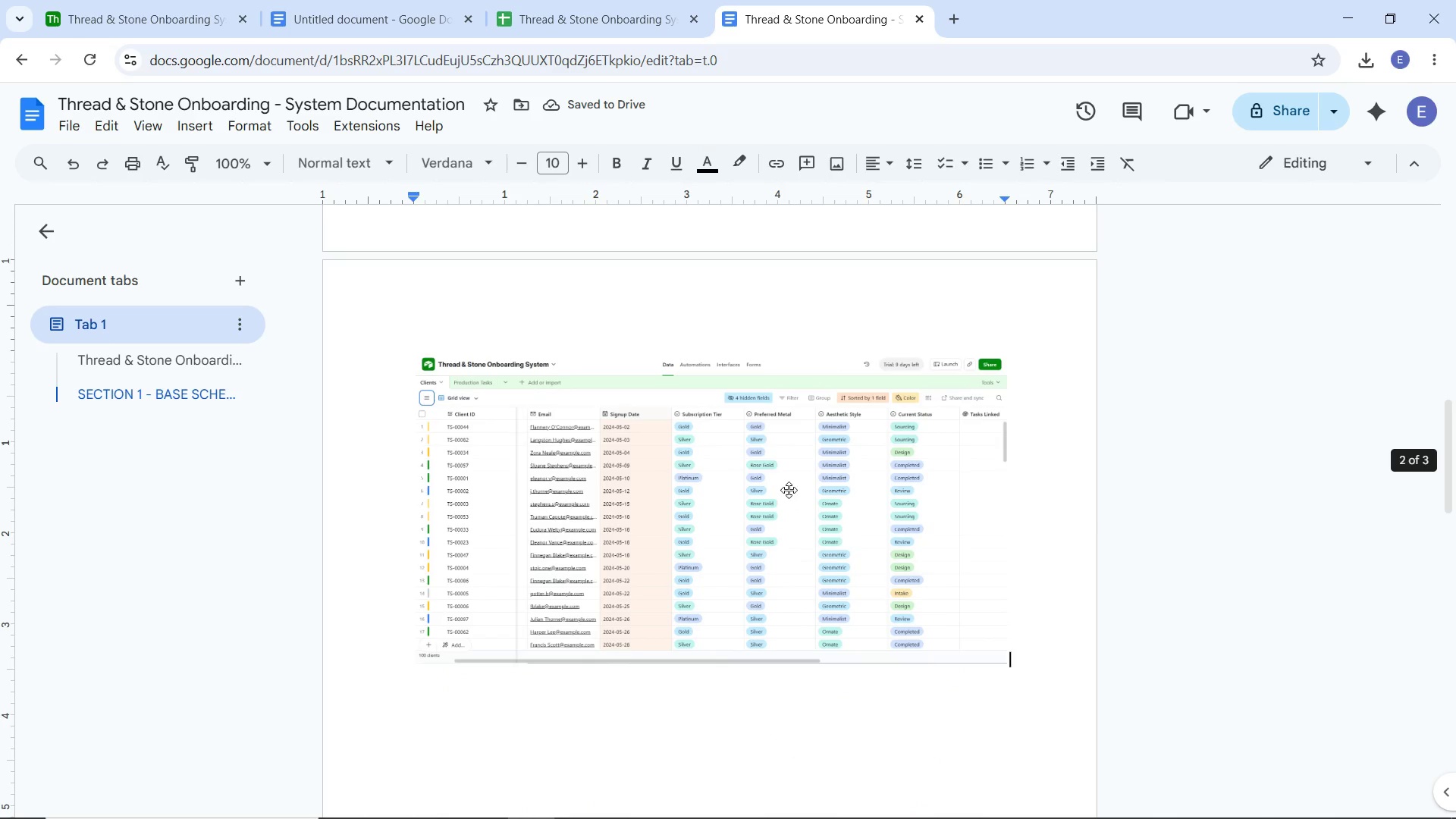 
left_click_drag(start_coordinate=[1005, 661], to_coordinate=[1032, 684])
 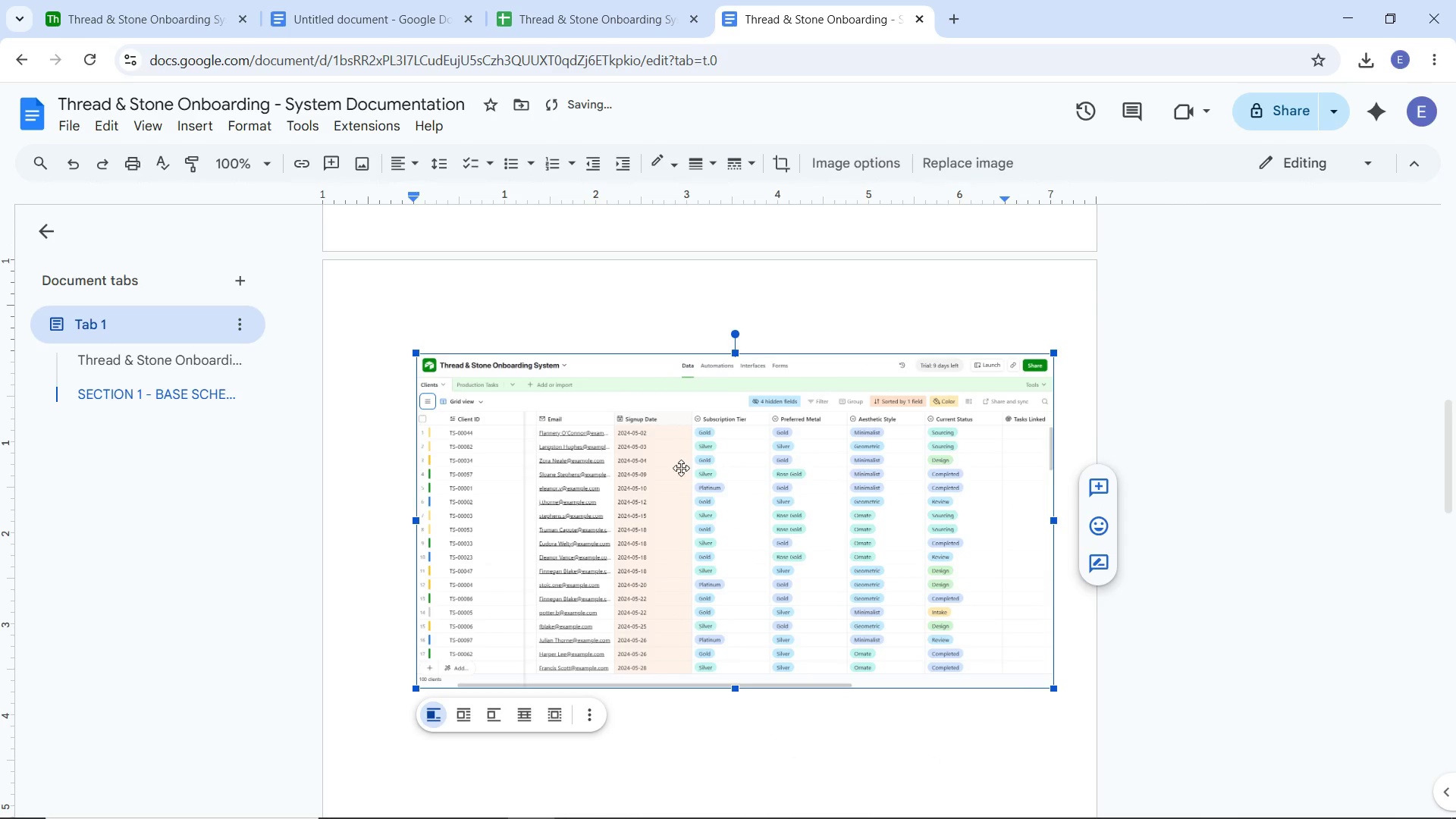 
key(Control+Shift+E)
 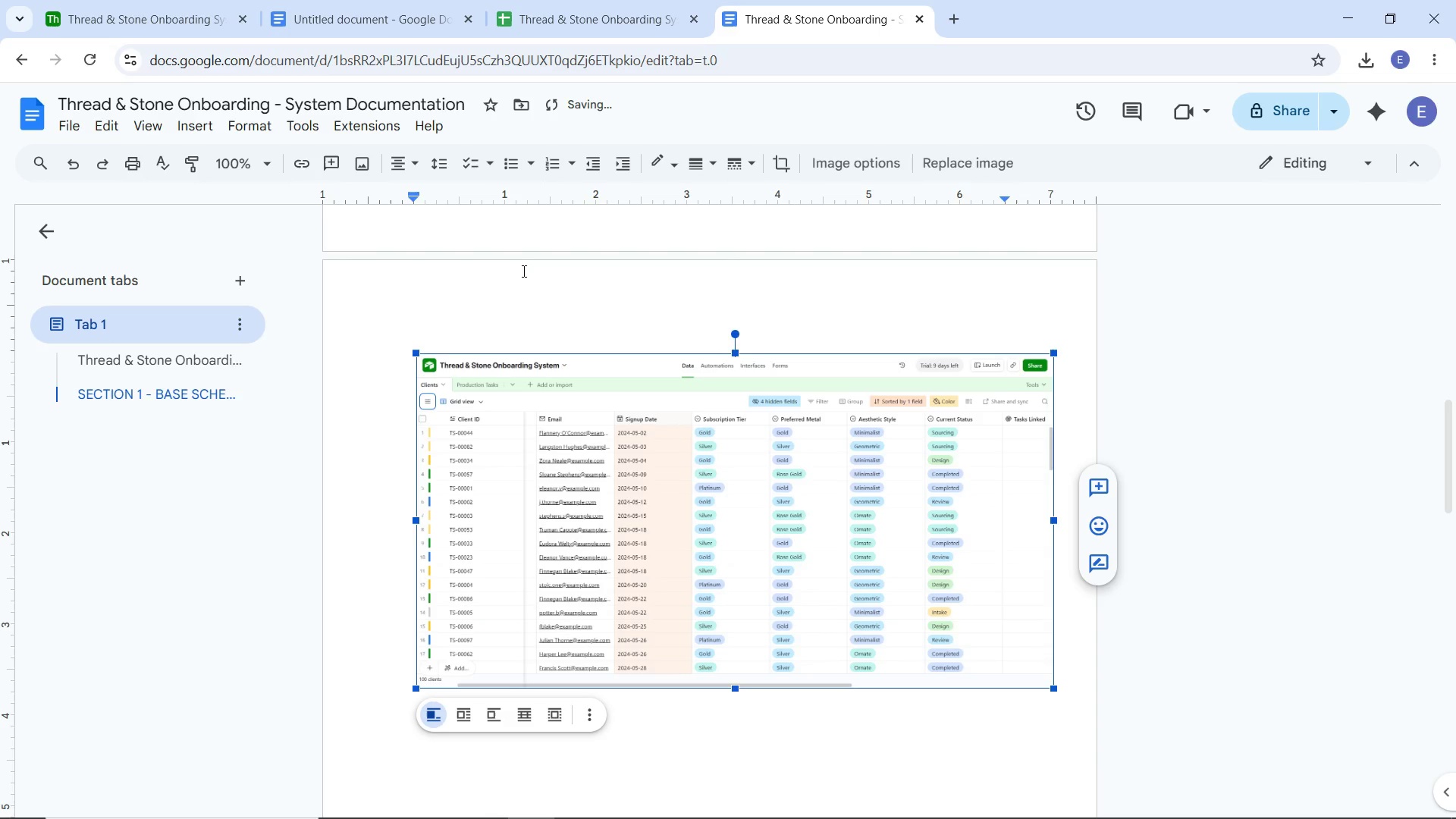 
left_click([526, 302])
 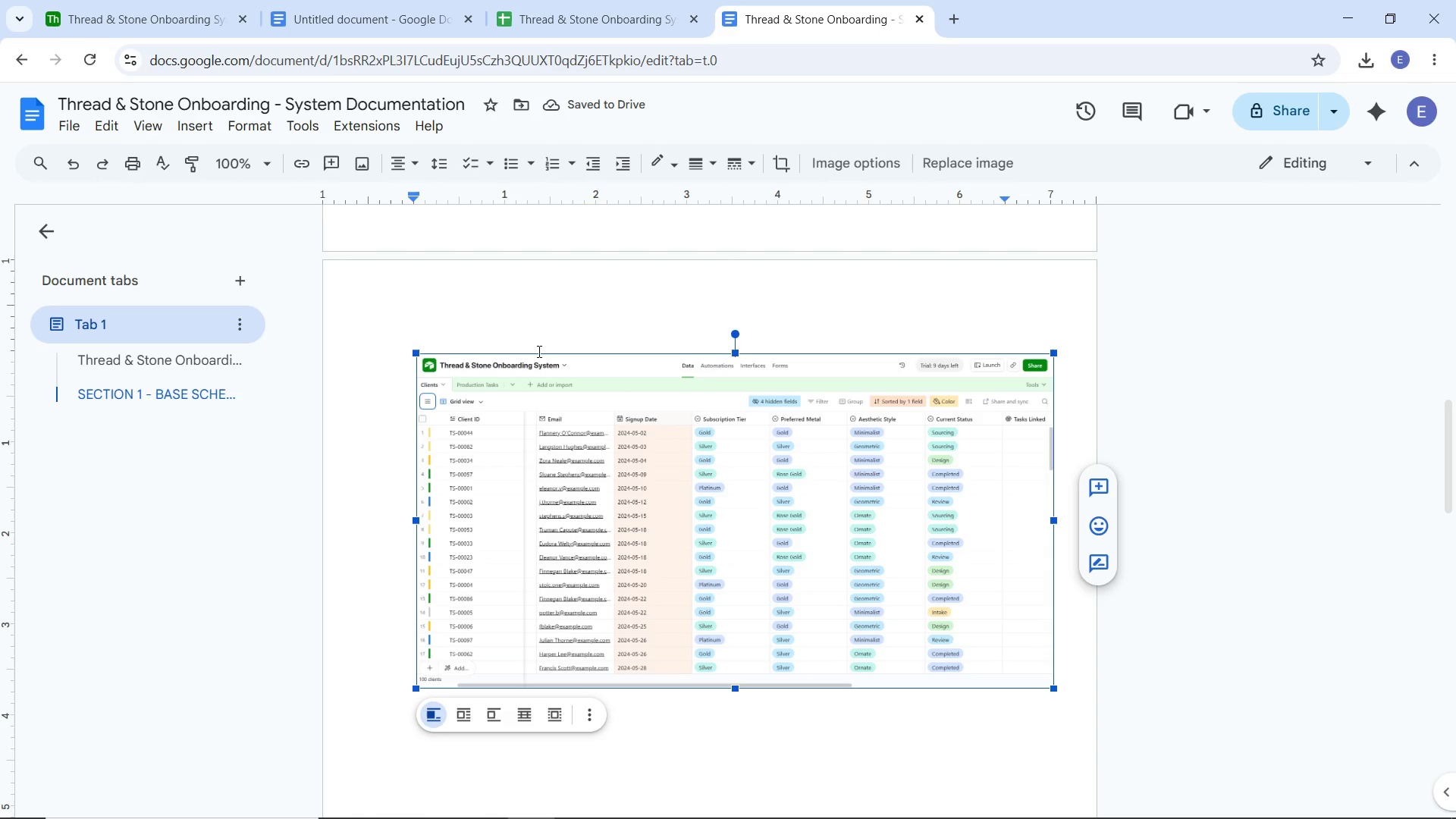 
key(Control+Z)
 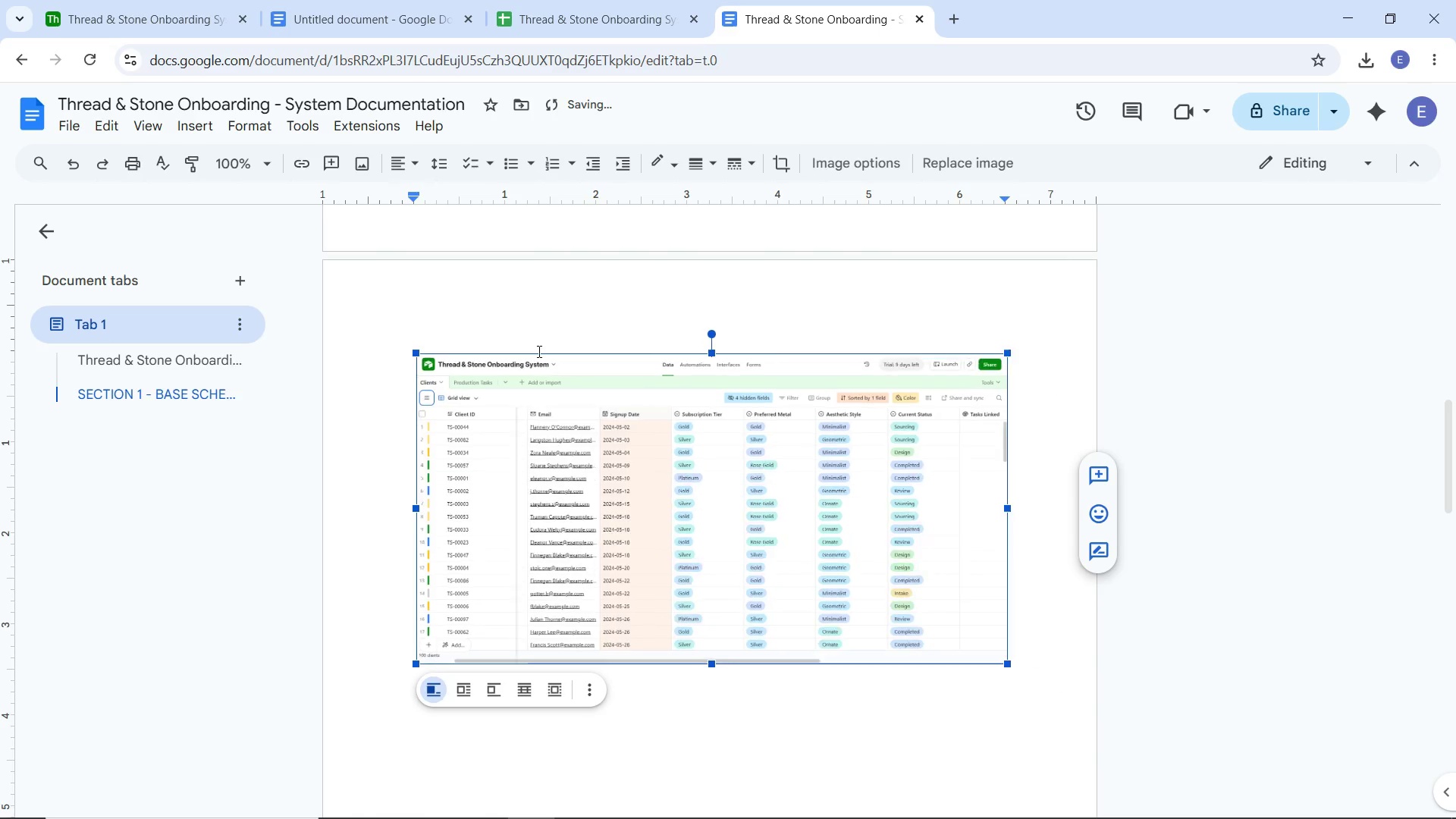 
key(Control+Z)
 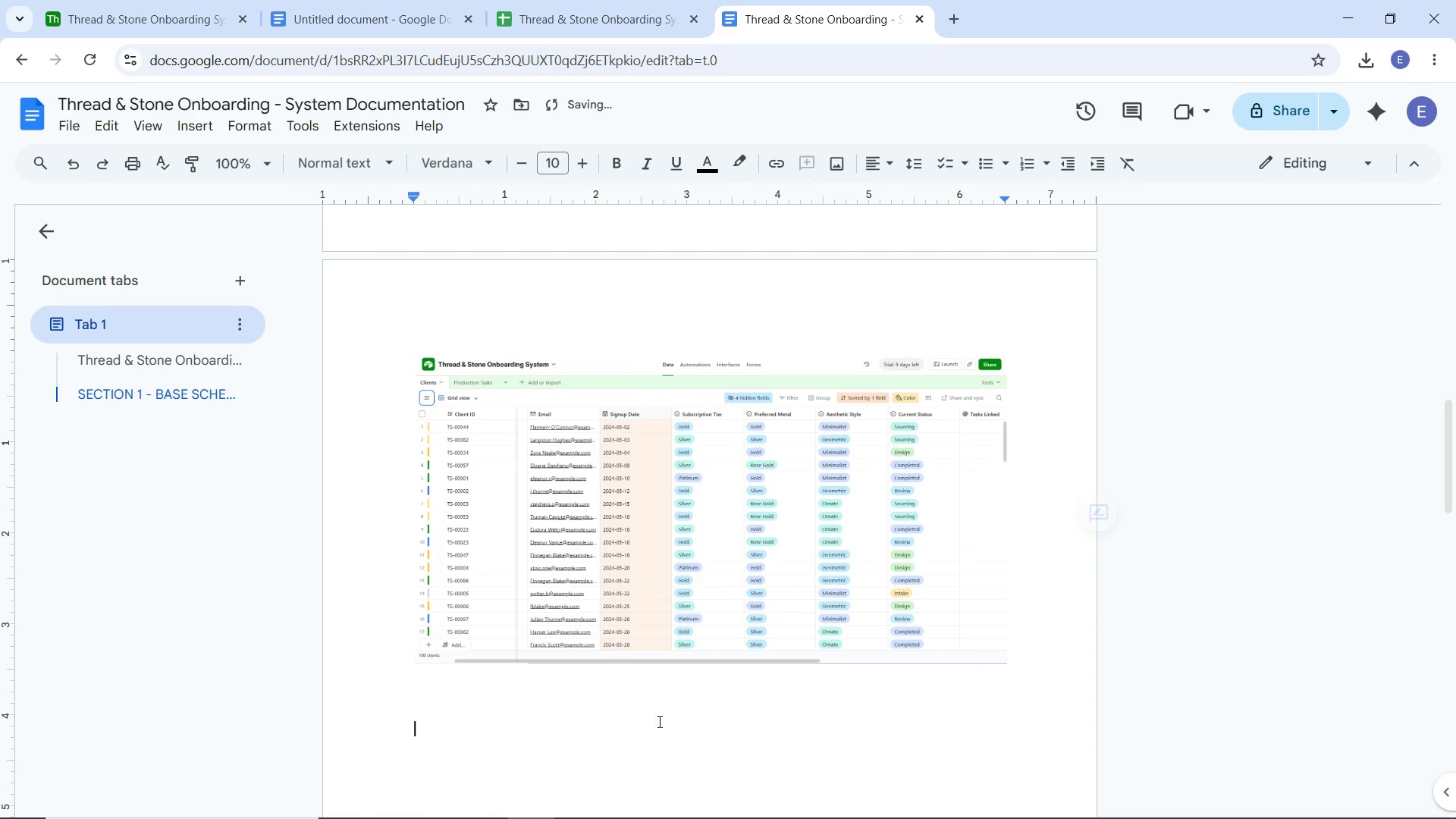 
double_click([635, 576])
 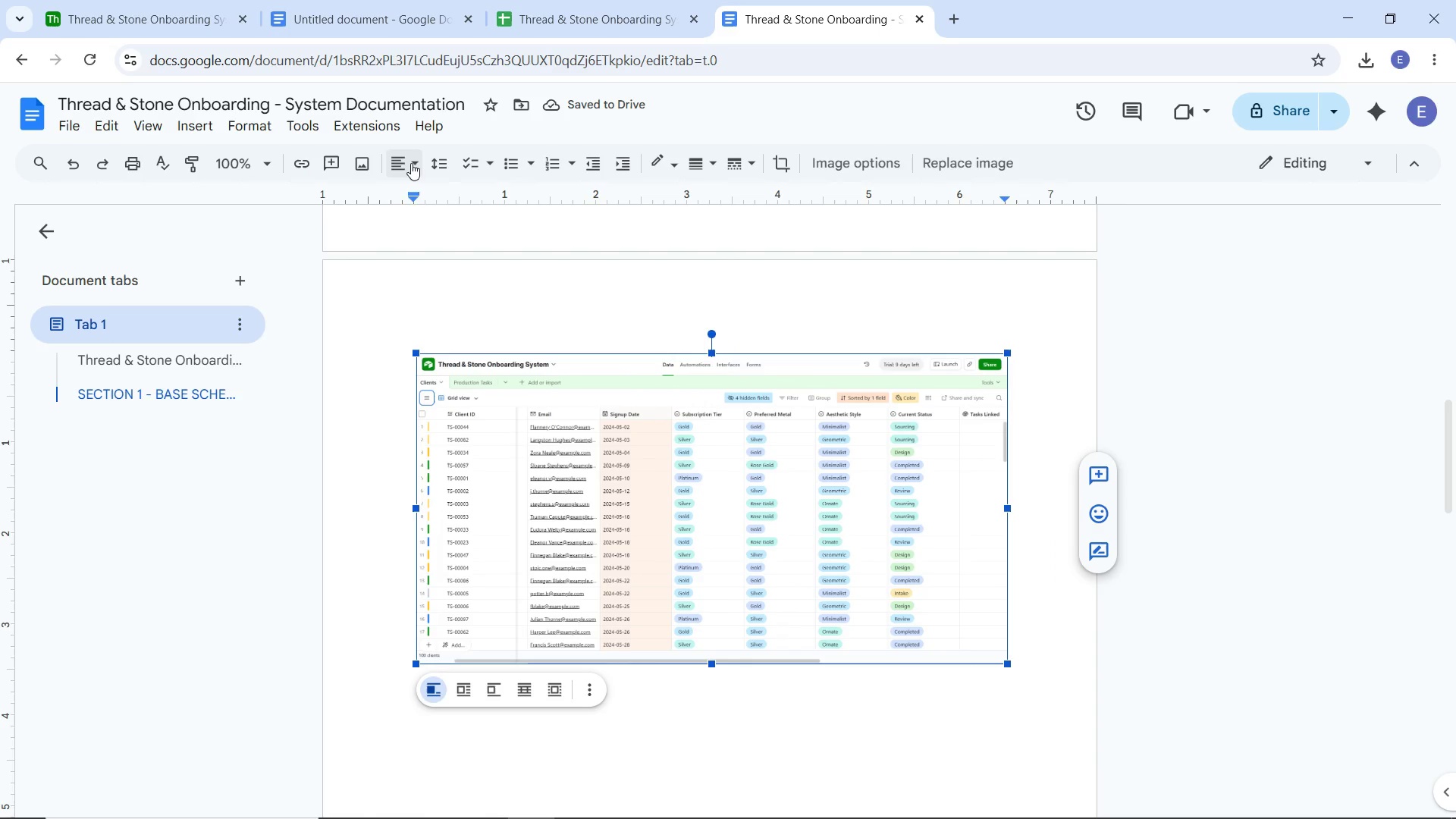 
left_click([410, 162])
 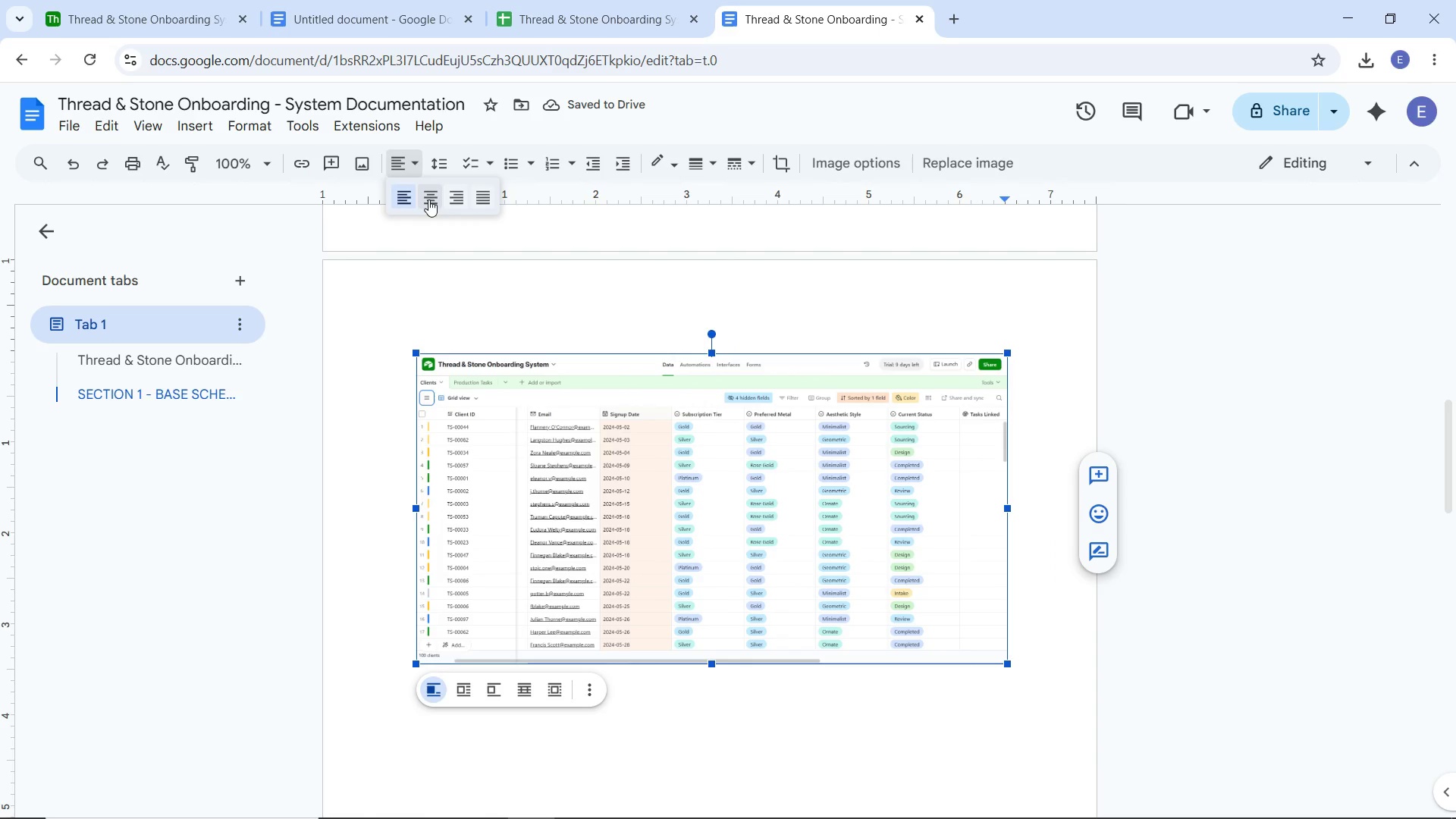 
left_click([428, 199])
 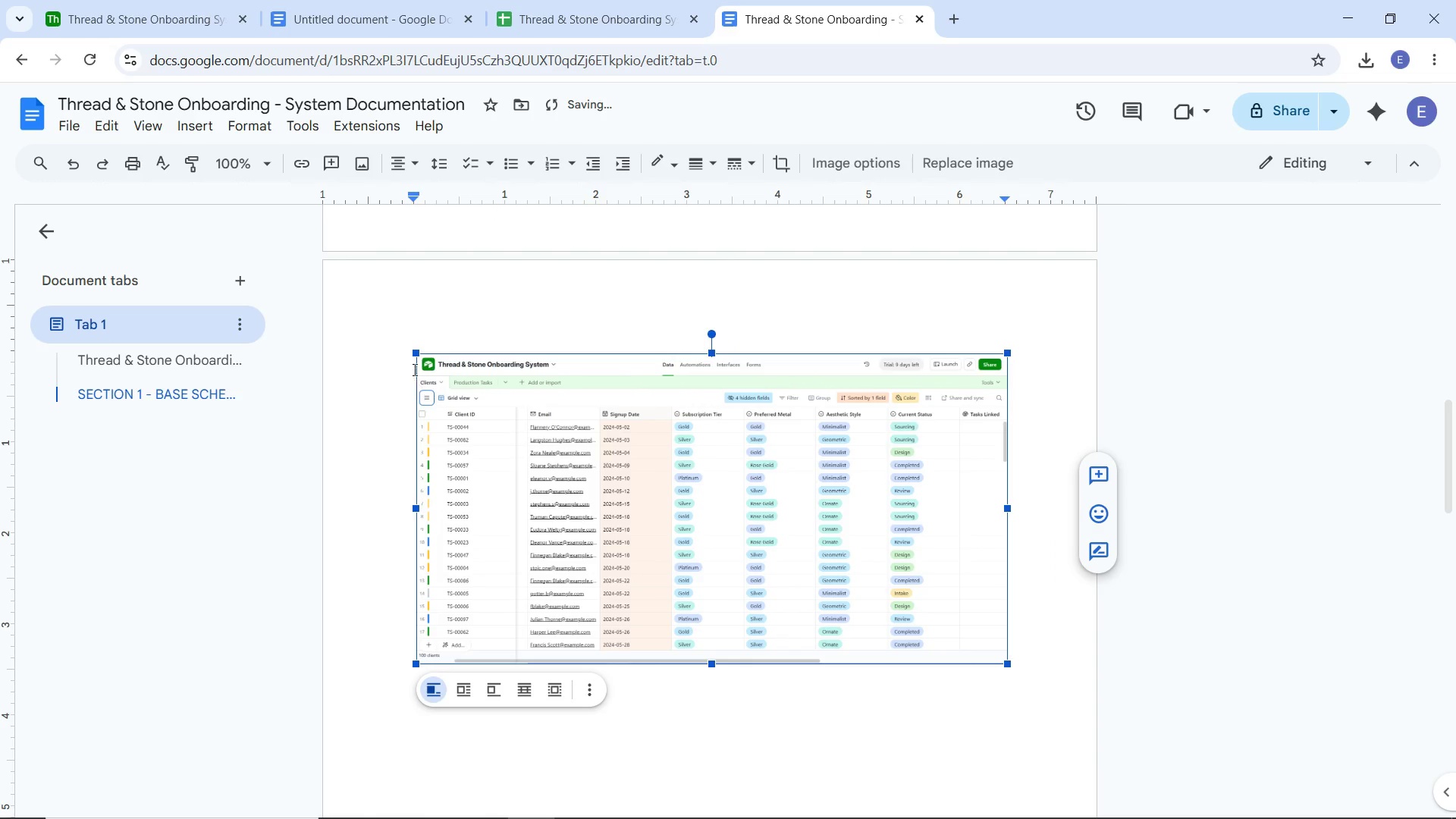 
left_click_drag(start_coordinate=[413, 353], to_coordinate=[395, 338])
 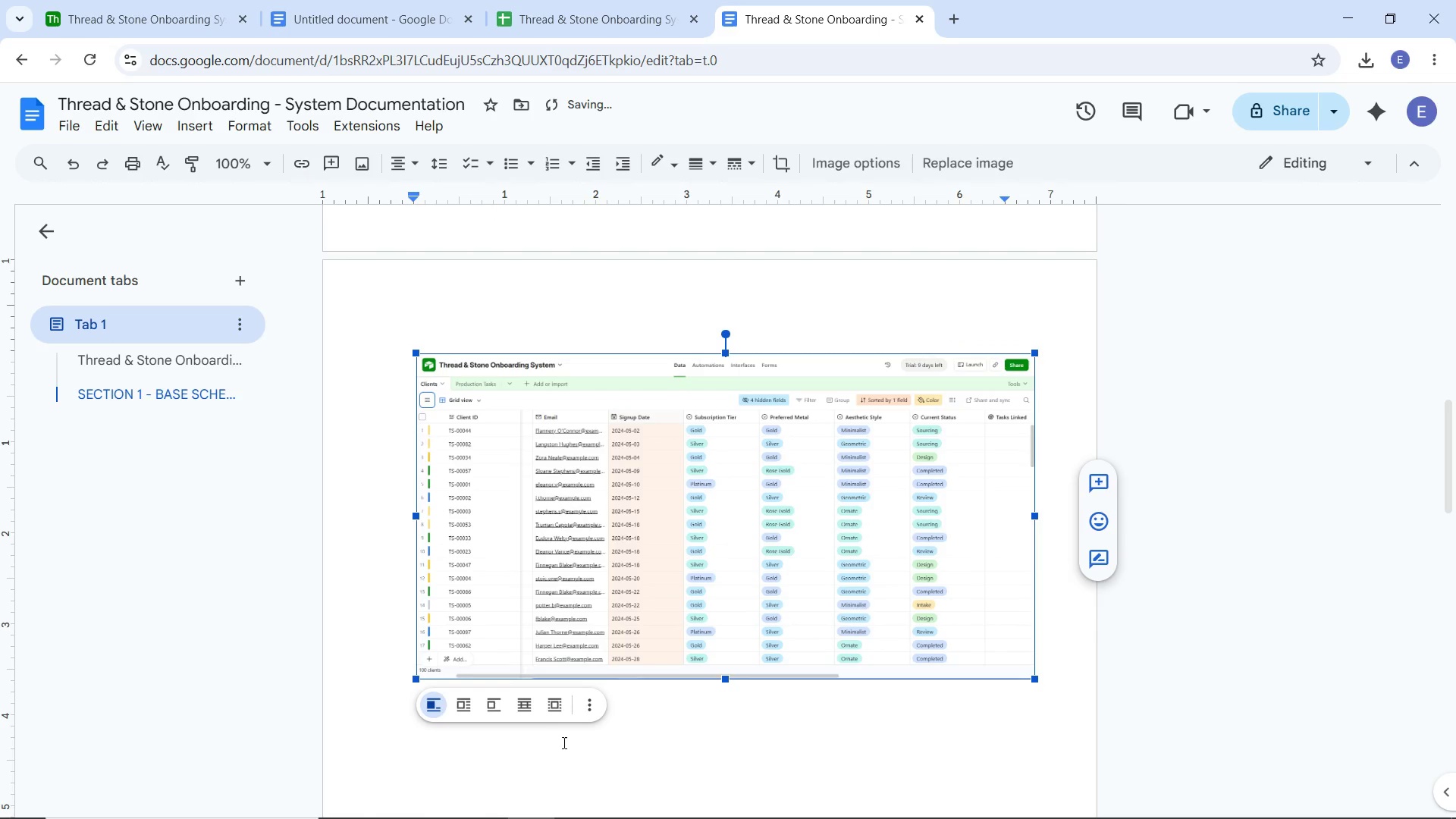 
left_click([589, 765])
 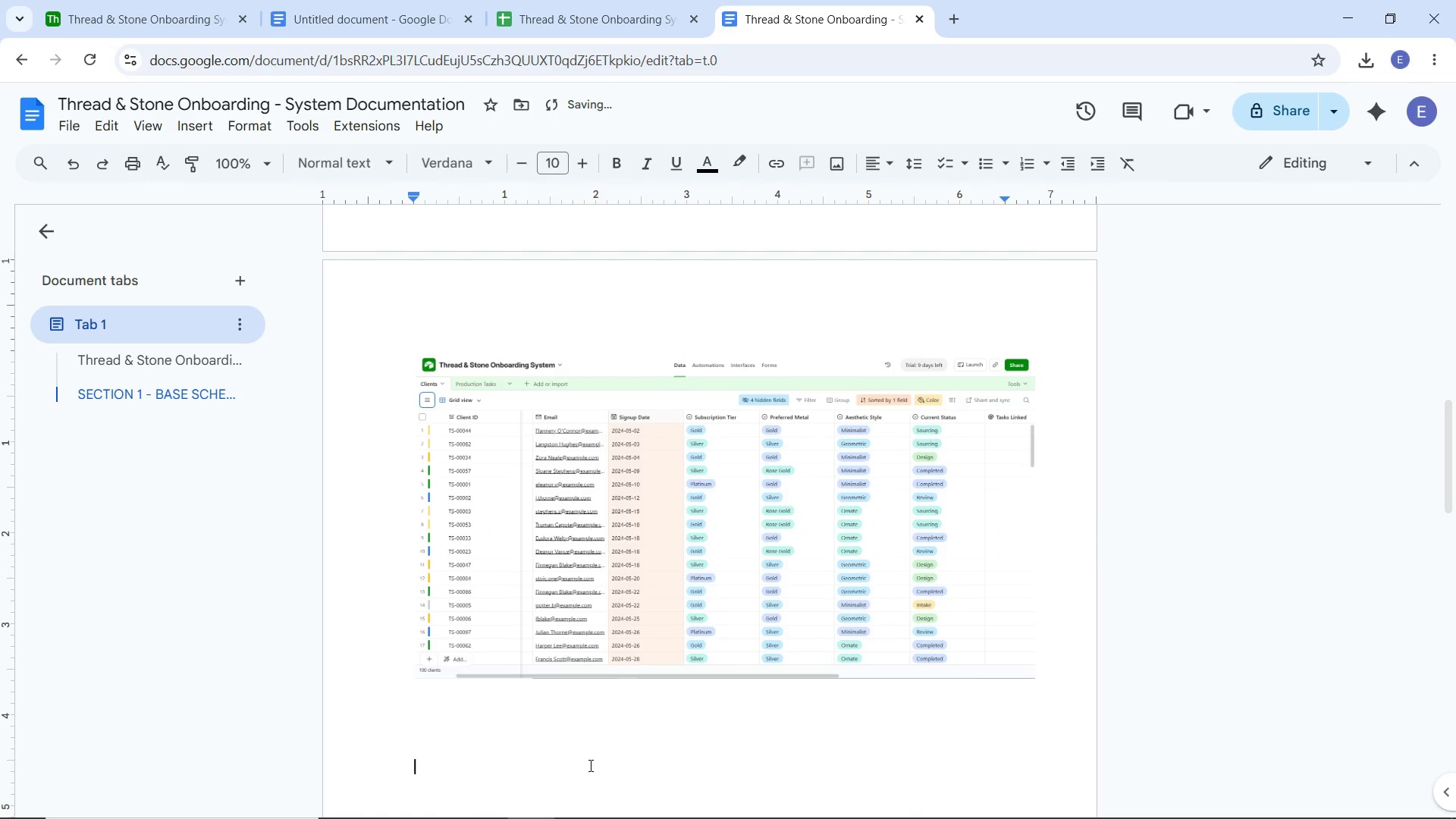 
key(Control+Z)
 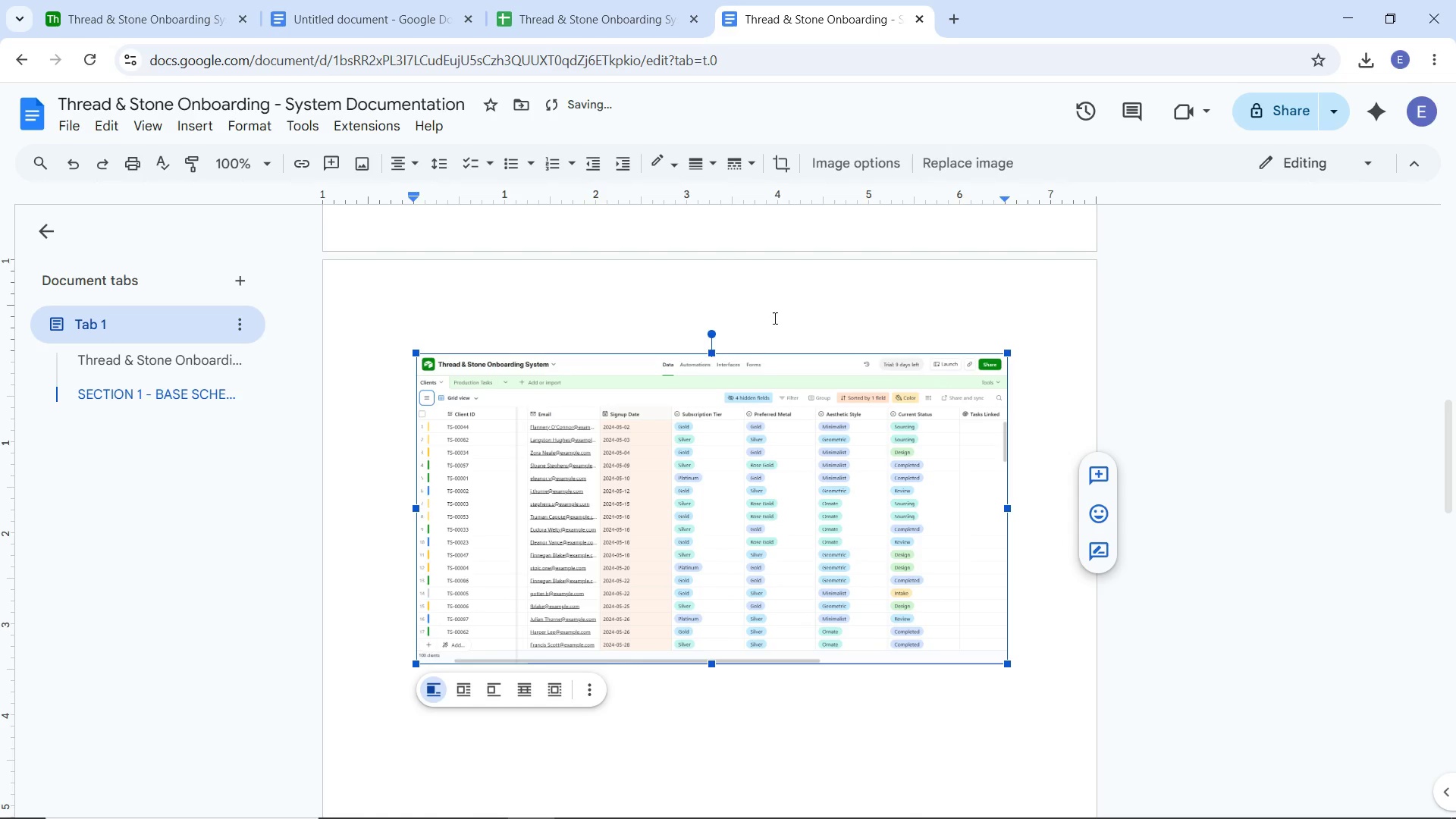 
left_click([774, 312])
 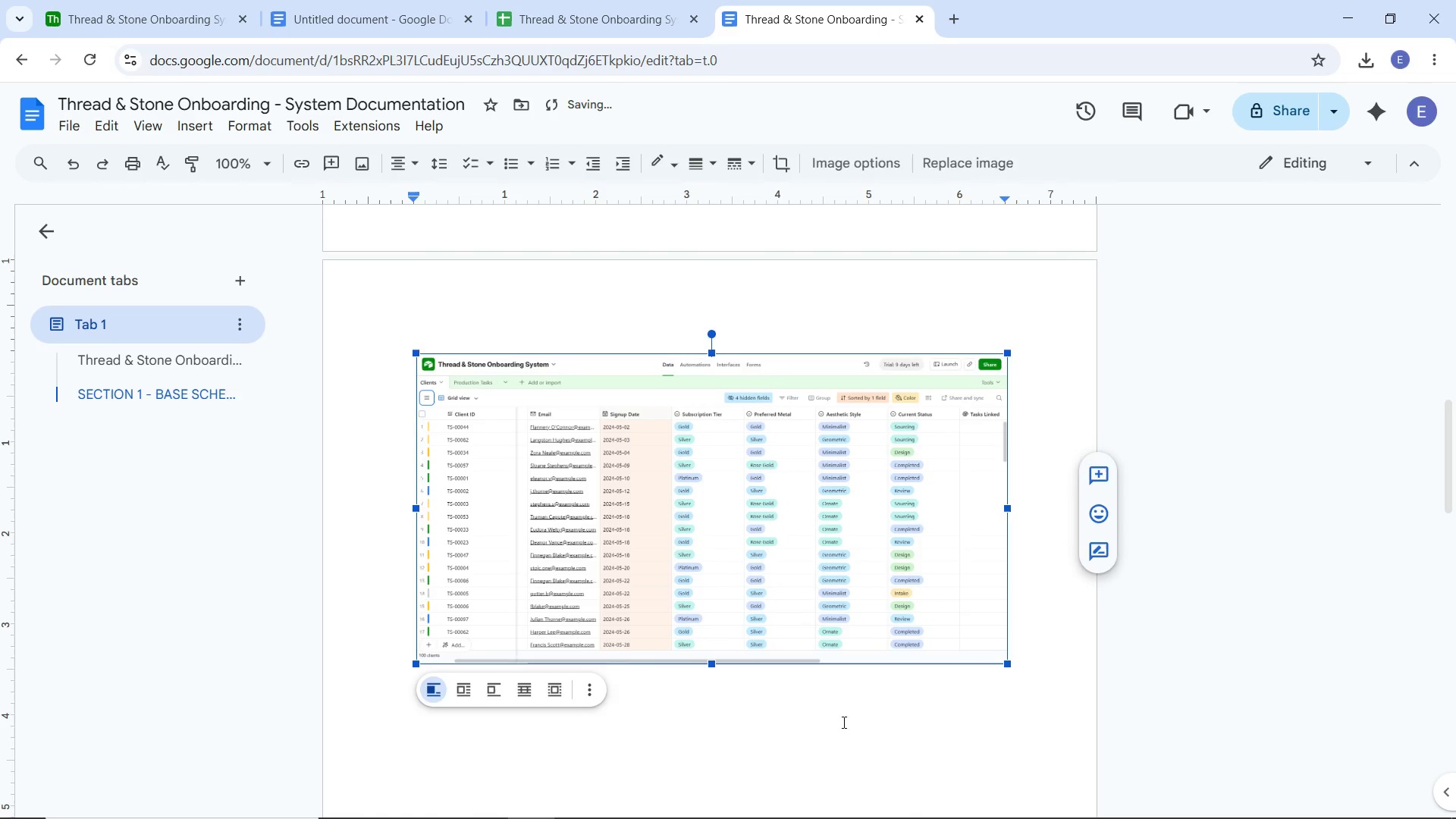 
left_click([839, 730])
 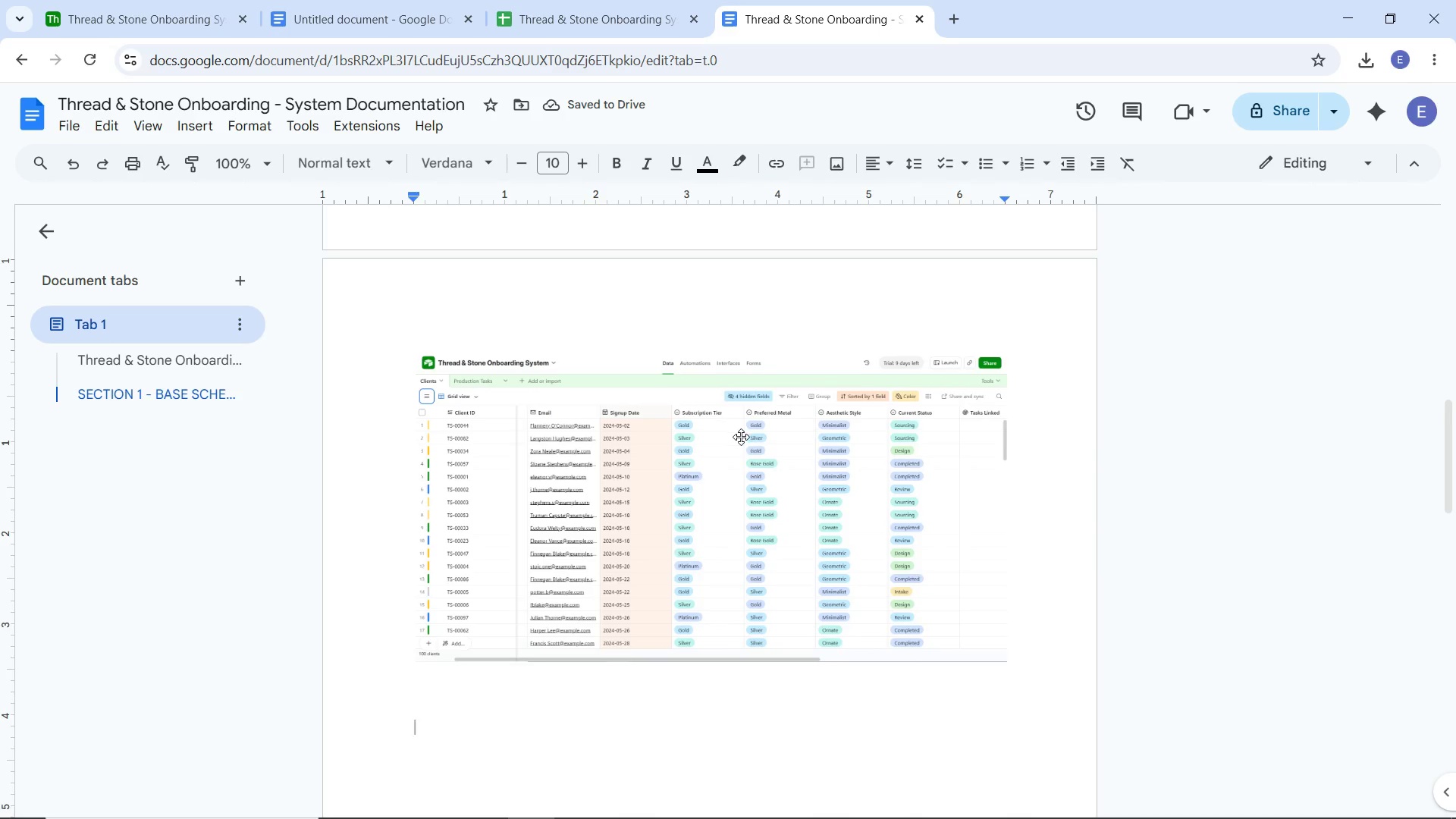 
scroll: coordinate [705, 533], scroll_direction: down, amount: 2.0
 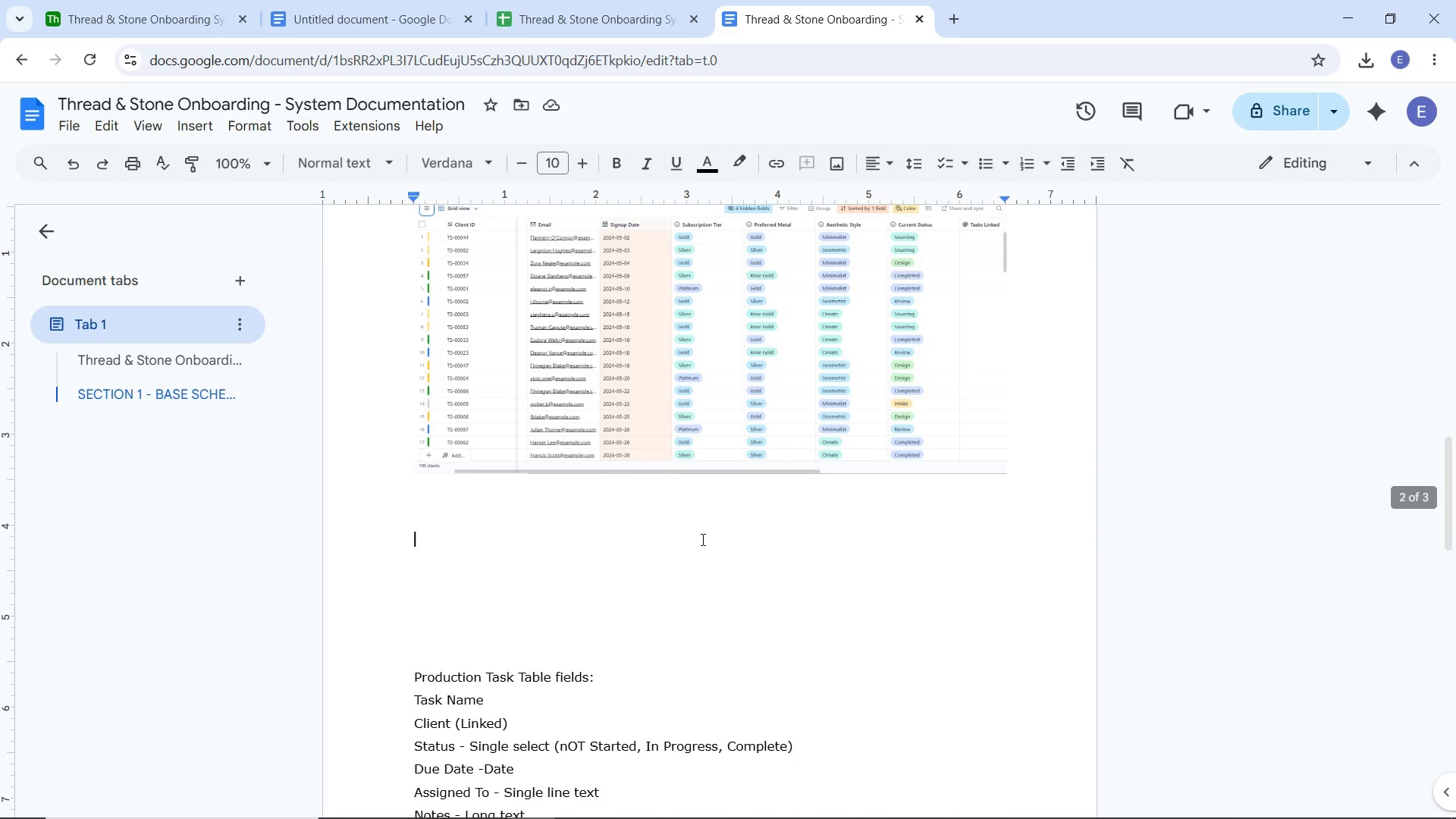 
scroll: coordinate [697, 541], scroll_direction: up, amount: 2.0
 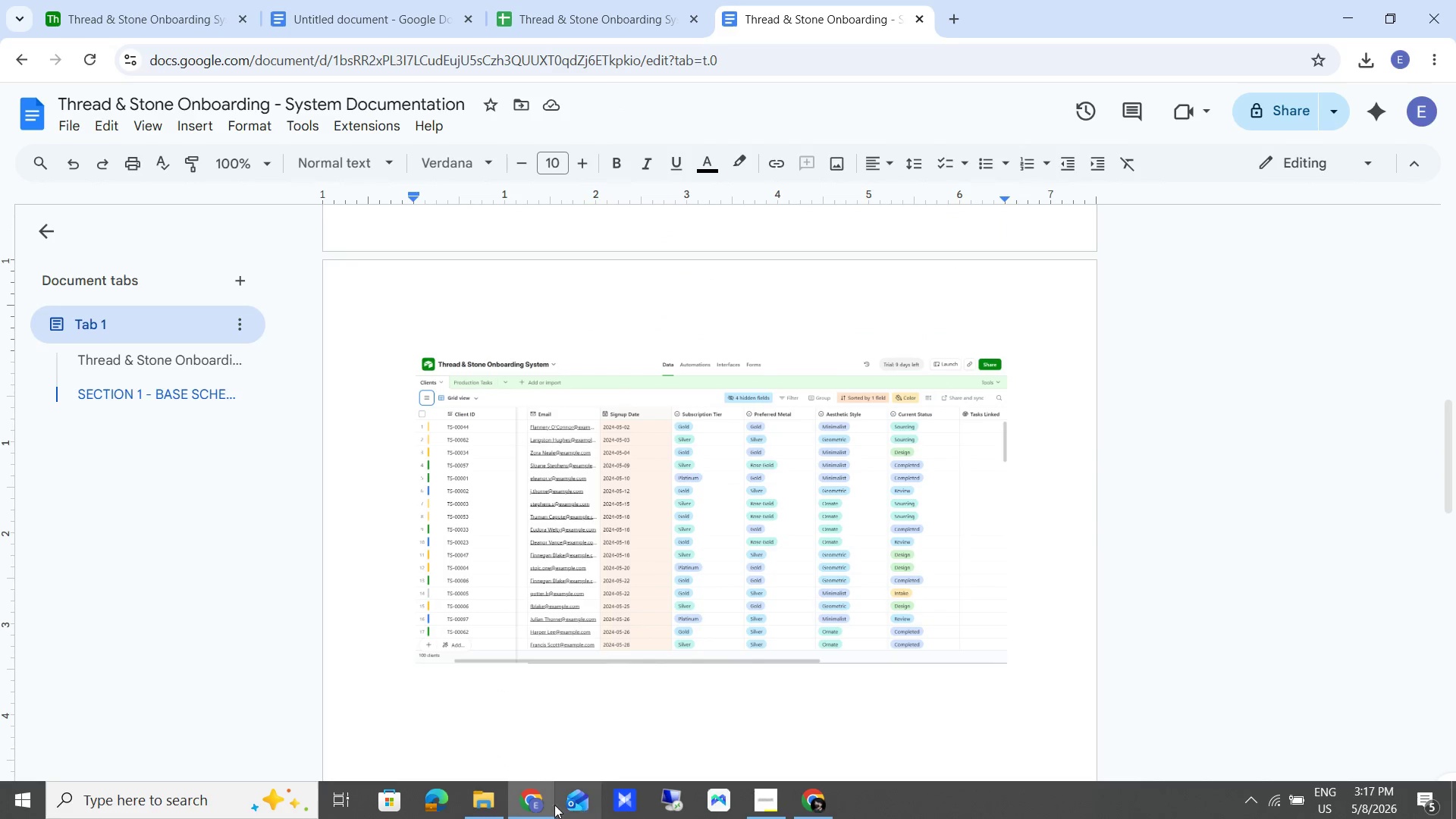 
mouse_move([521, 793])
 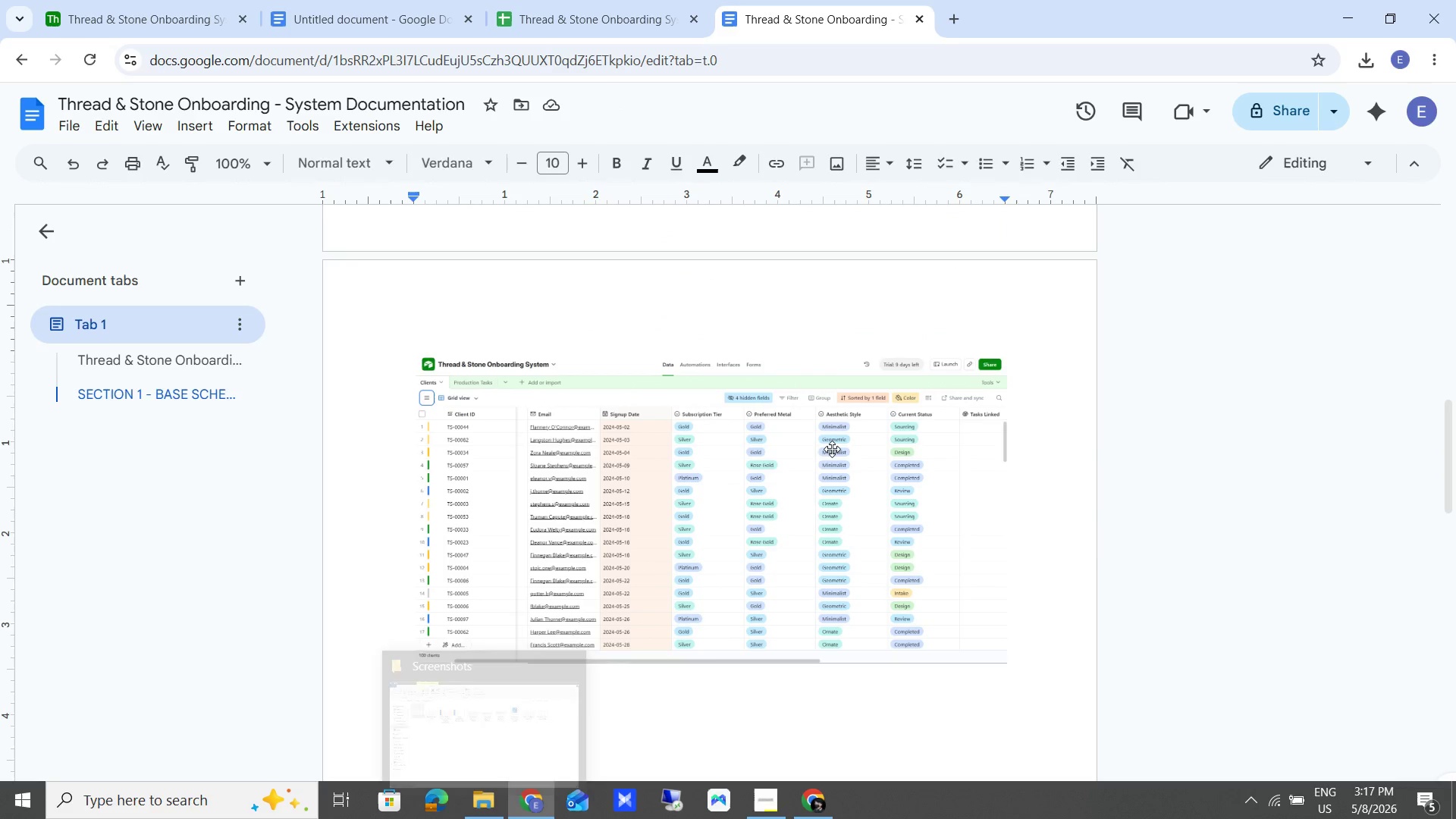 
double_click([832, 449])
 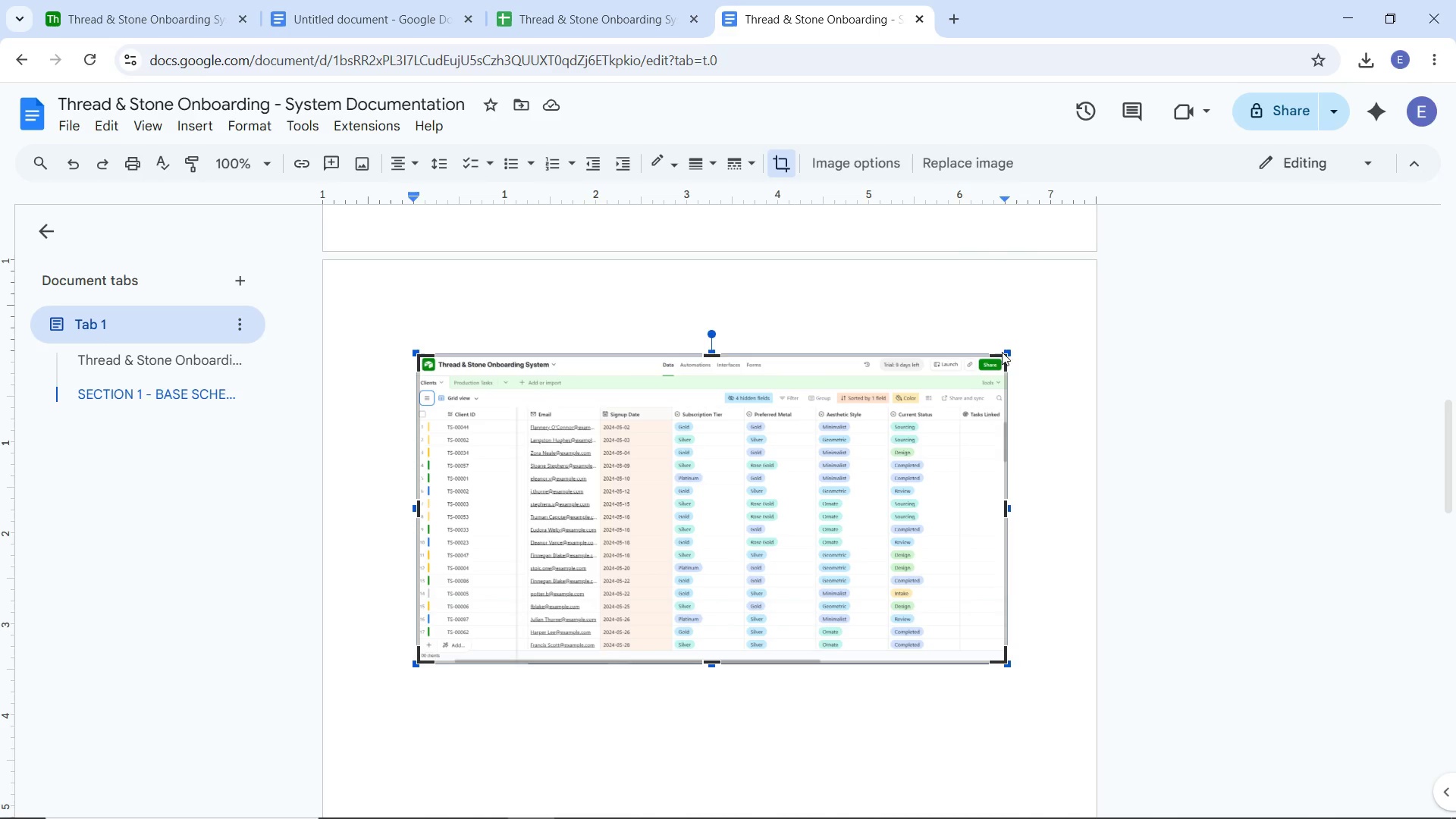 
left_click([1002, 351])
 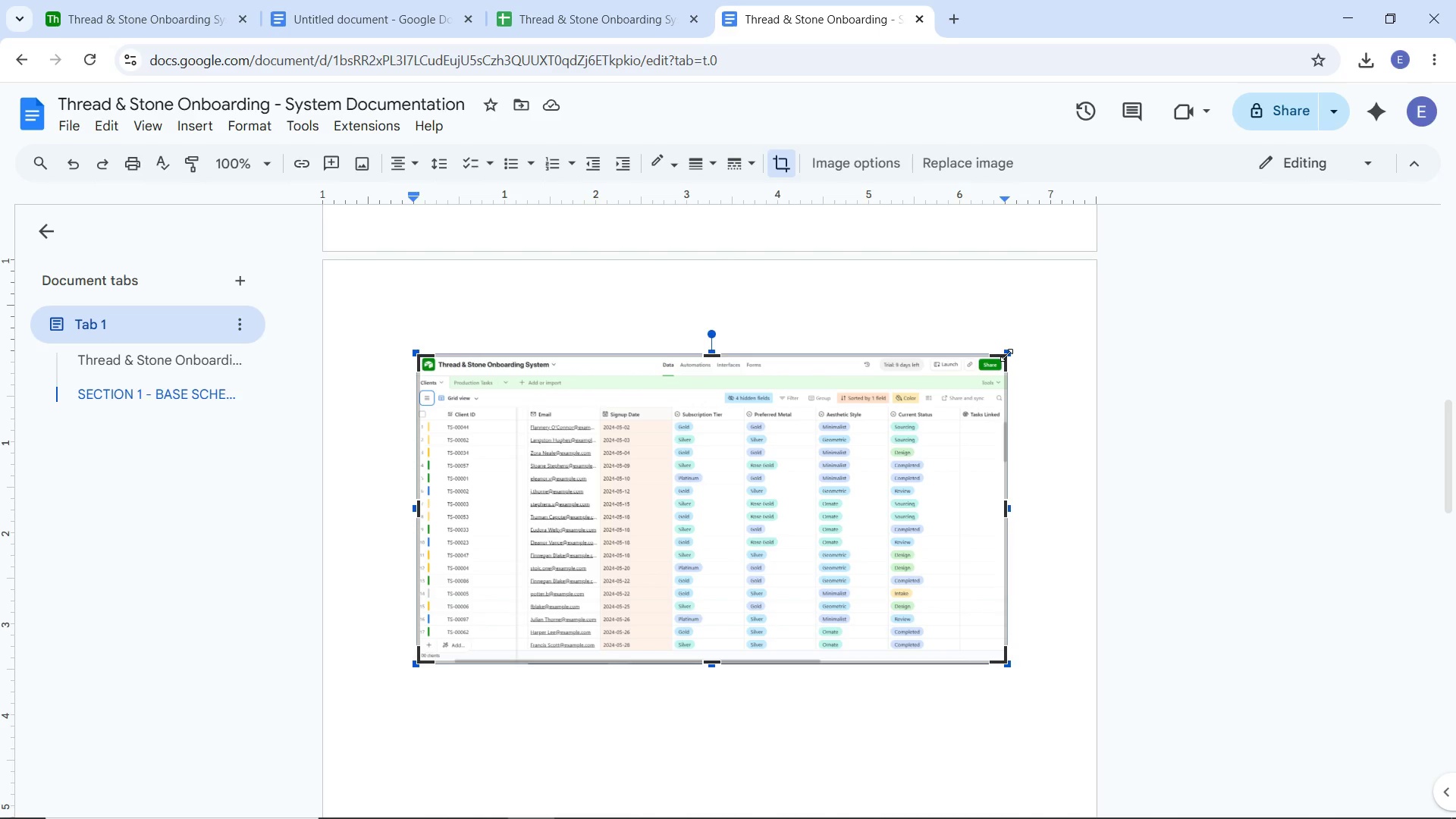 
left_click_drag(start_coordinate=[1006, 355], to_coordinate=[1012, 375])
 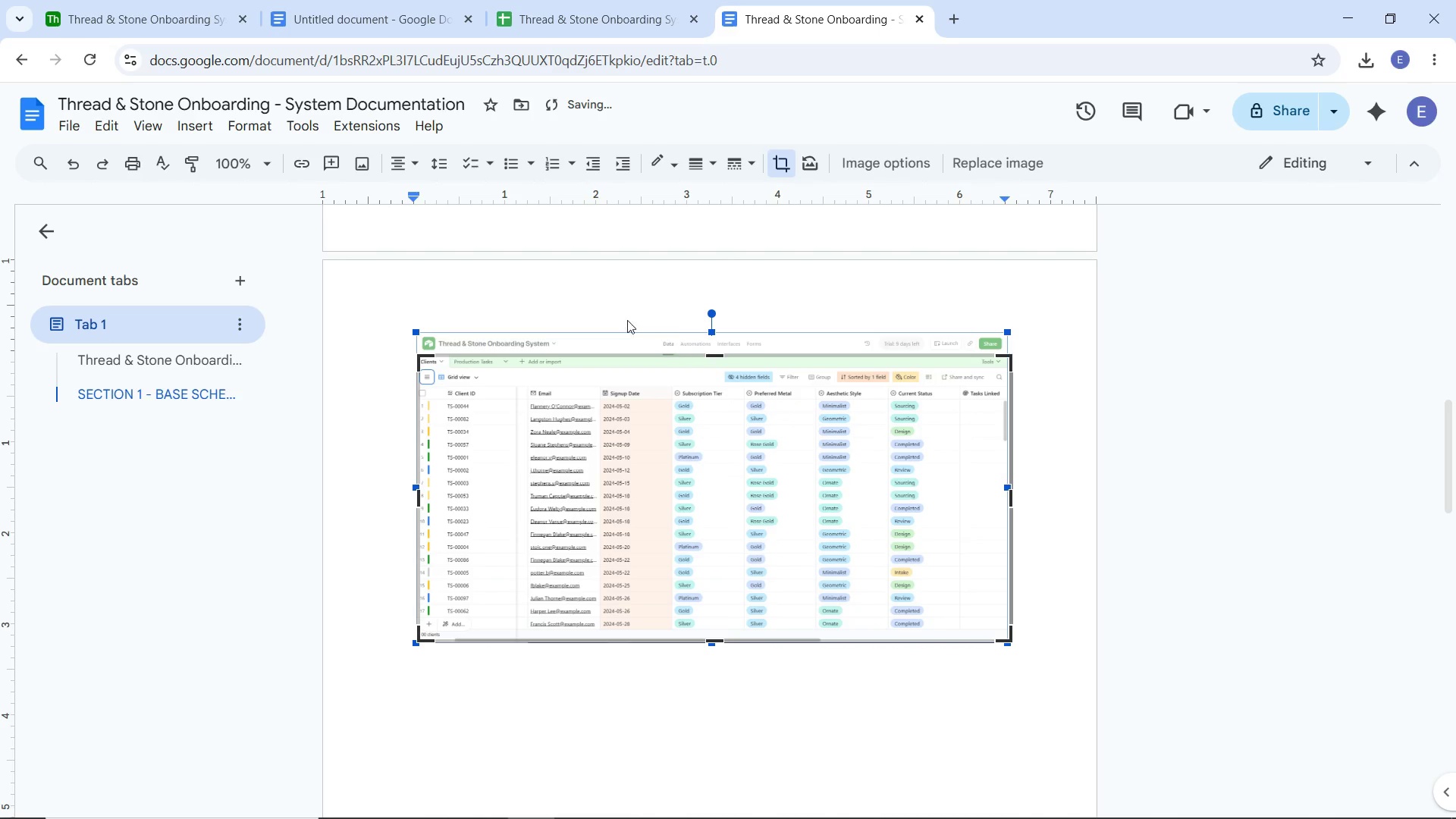 
left_click([615, 307])
 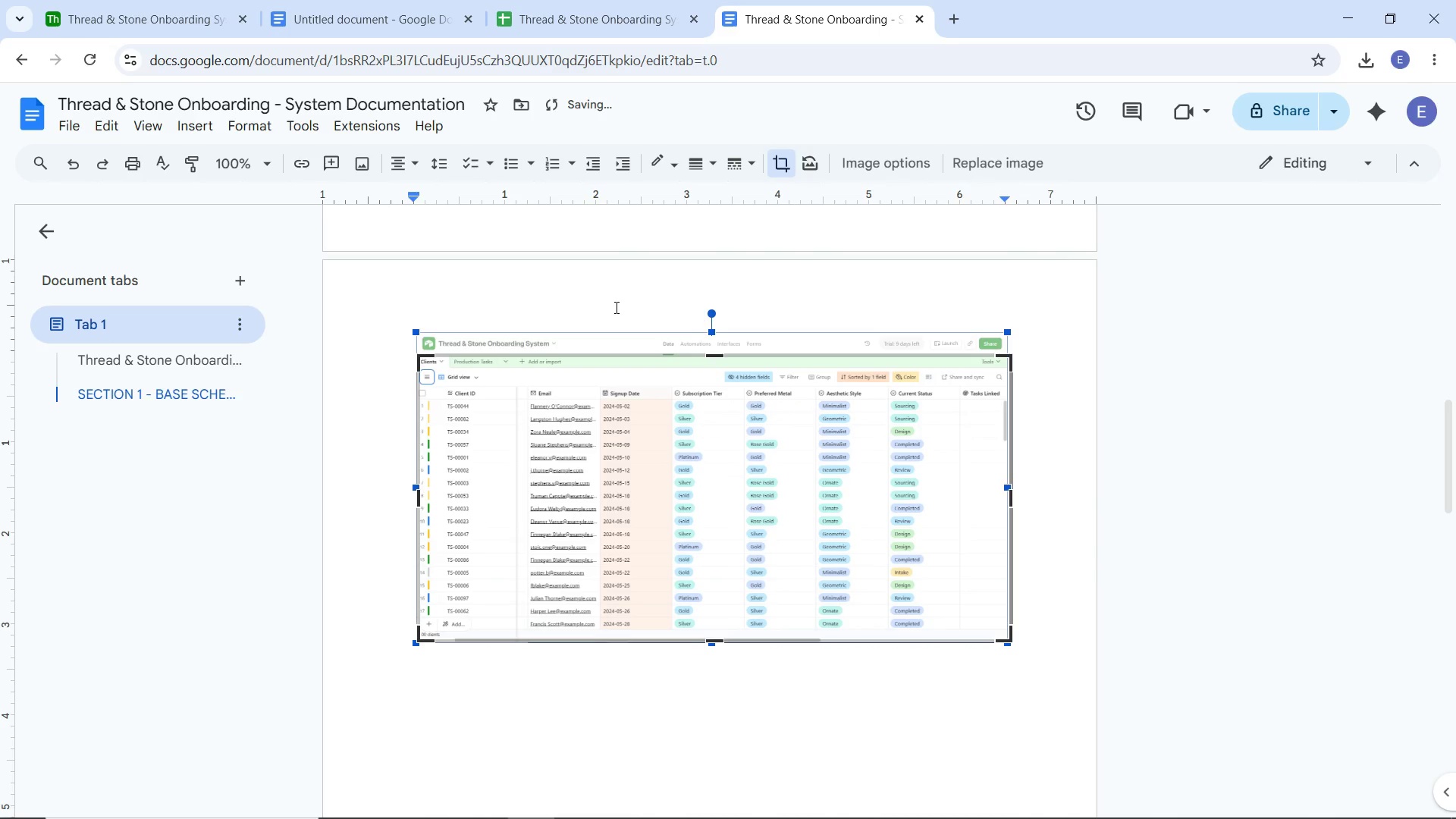 
key(Enter)
 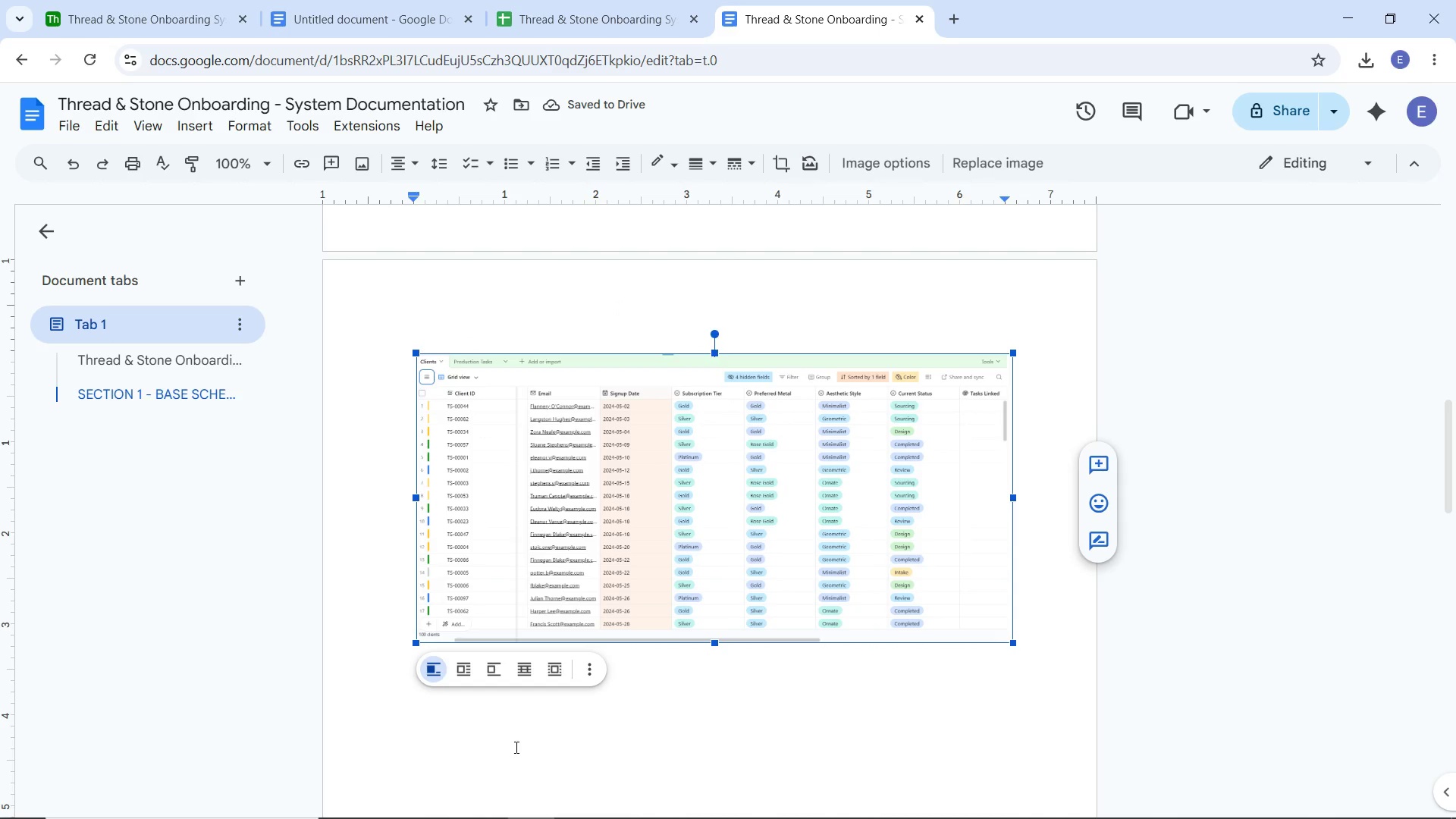 
left_click([566, 740])
 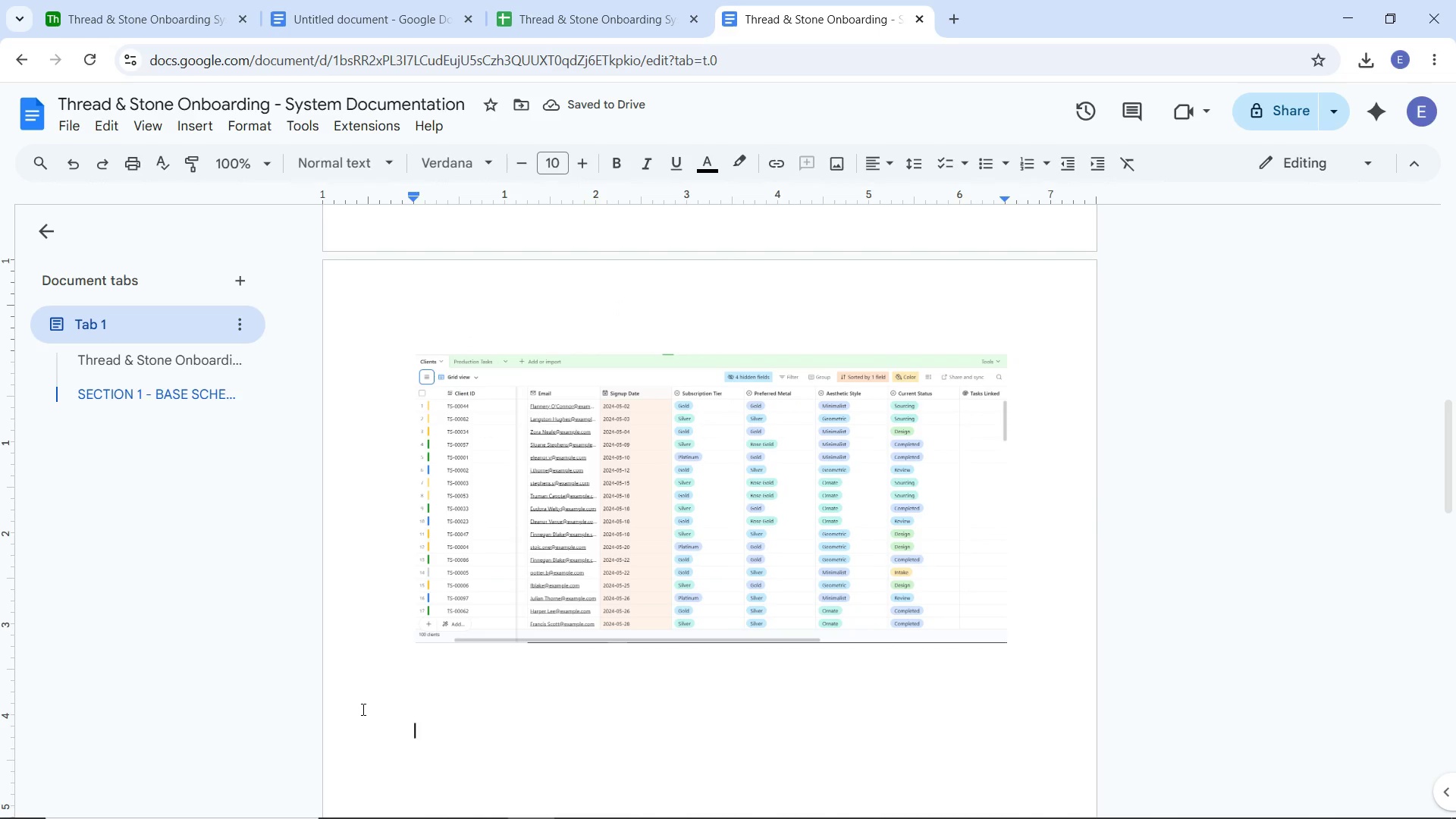 
left_click([353, 700])
 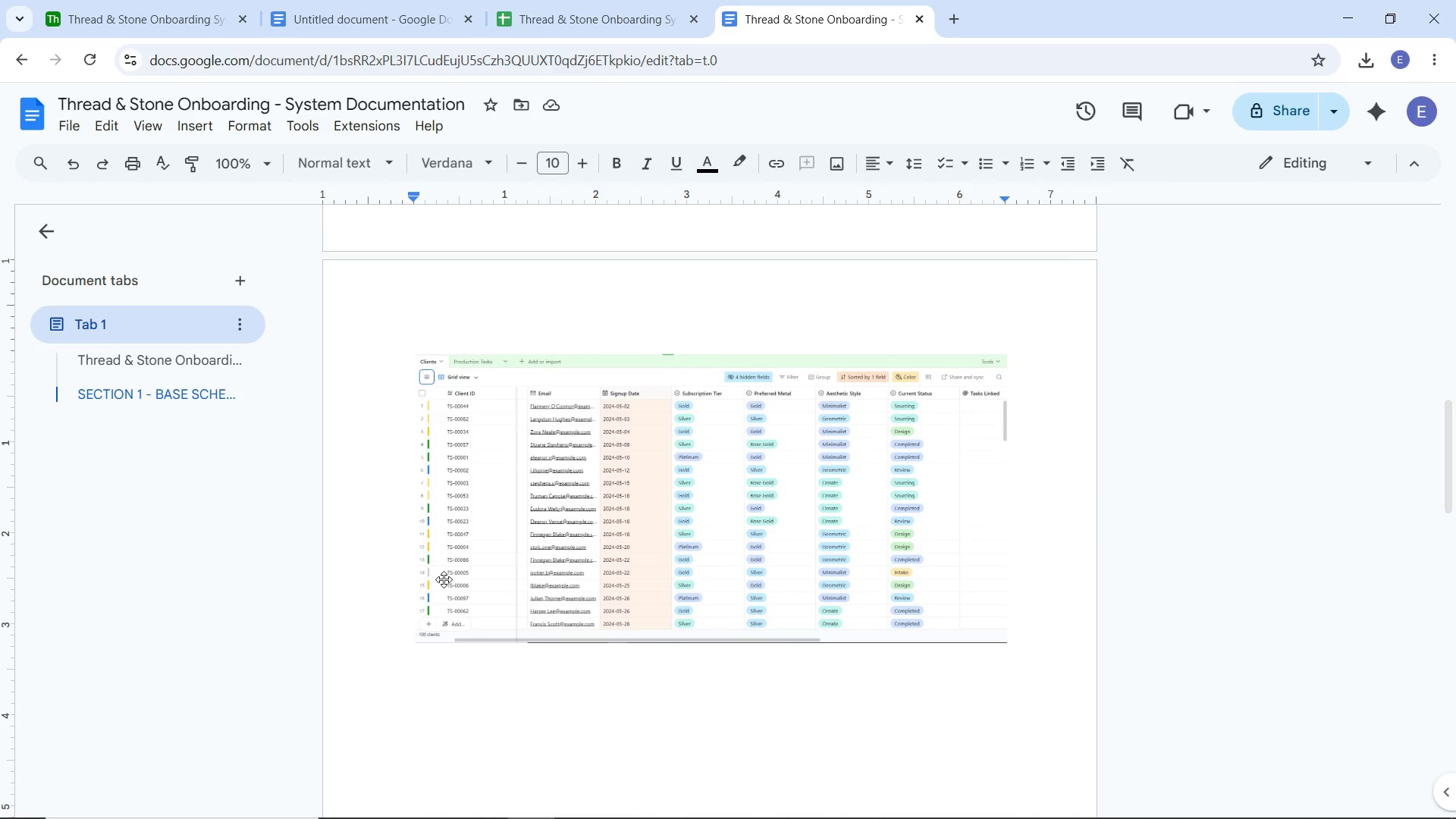 
scroll: coordinate [444, 579], scroll_direction: up, amount: 8.0
 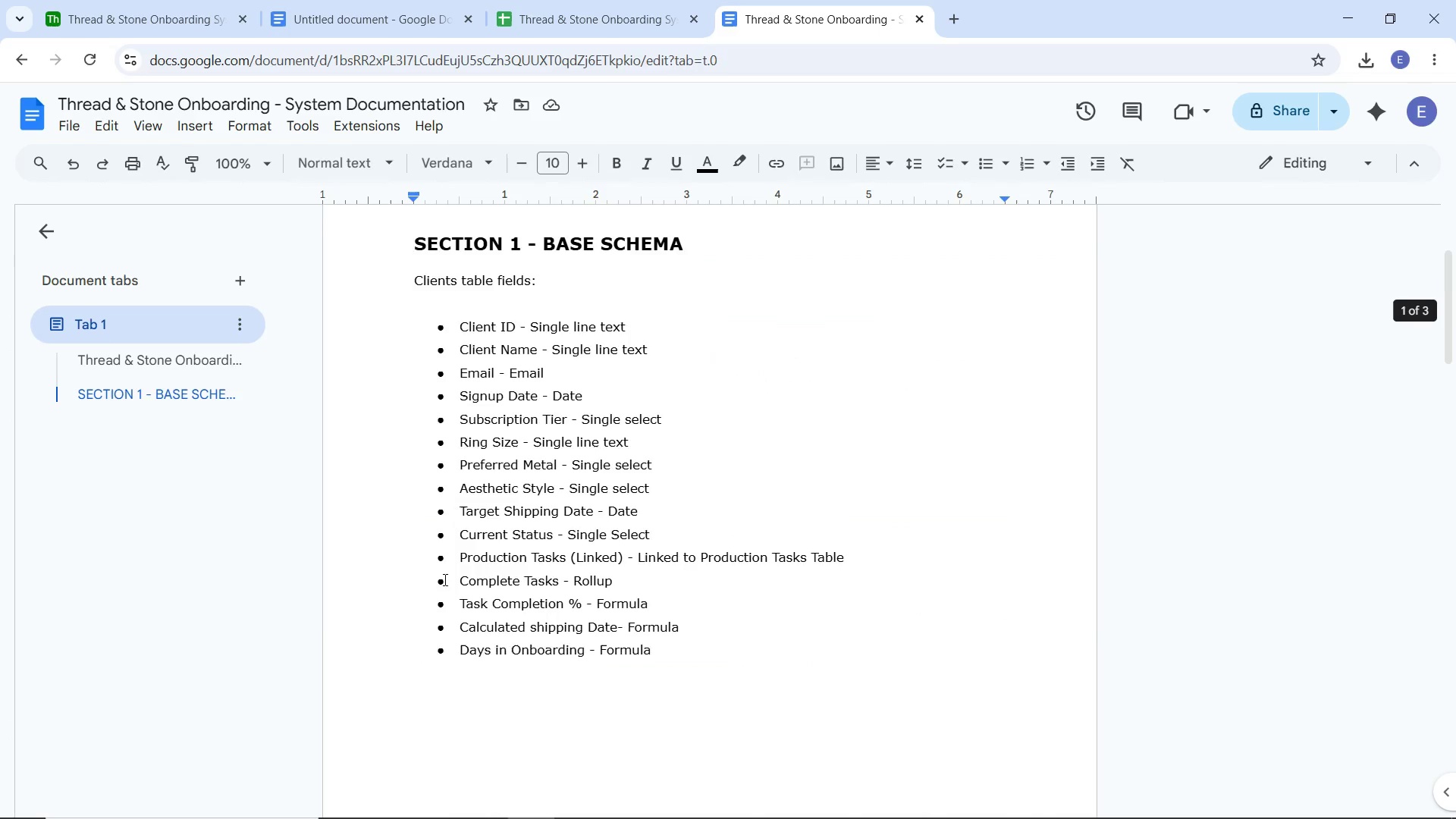 
scroll: coordinate [447, 594], scroll_direction: down, amount: 11.0
 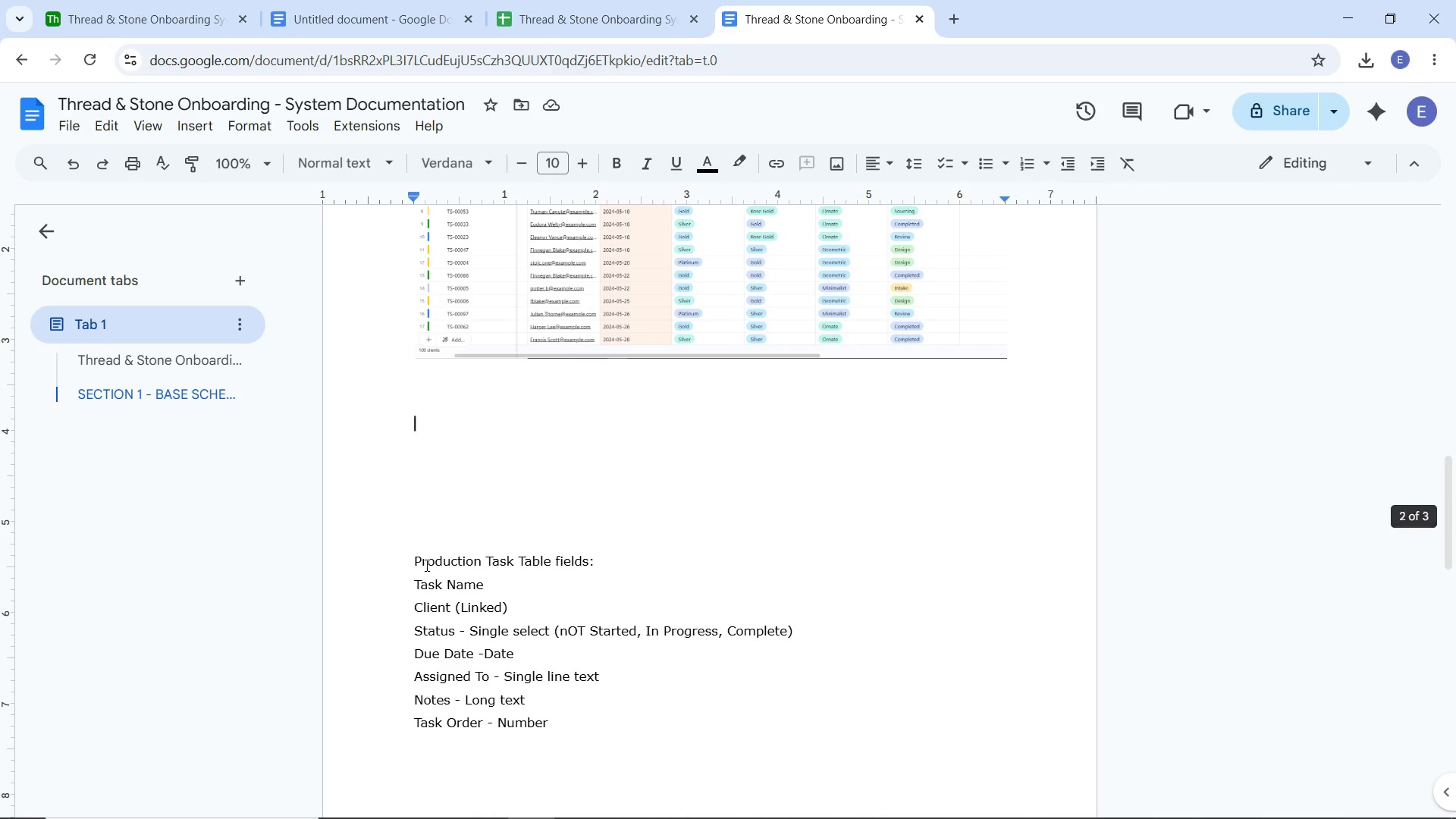 
scroll: coordinate [425, 565], scroll_direction: up, amount: 5.0
 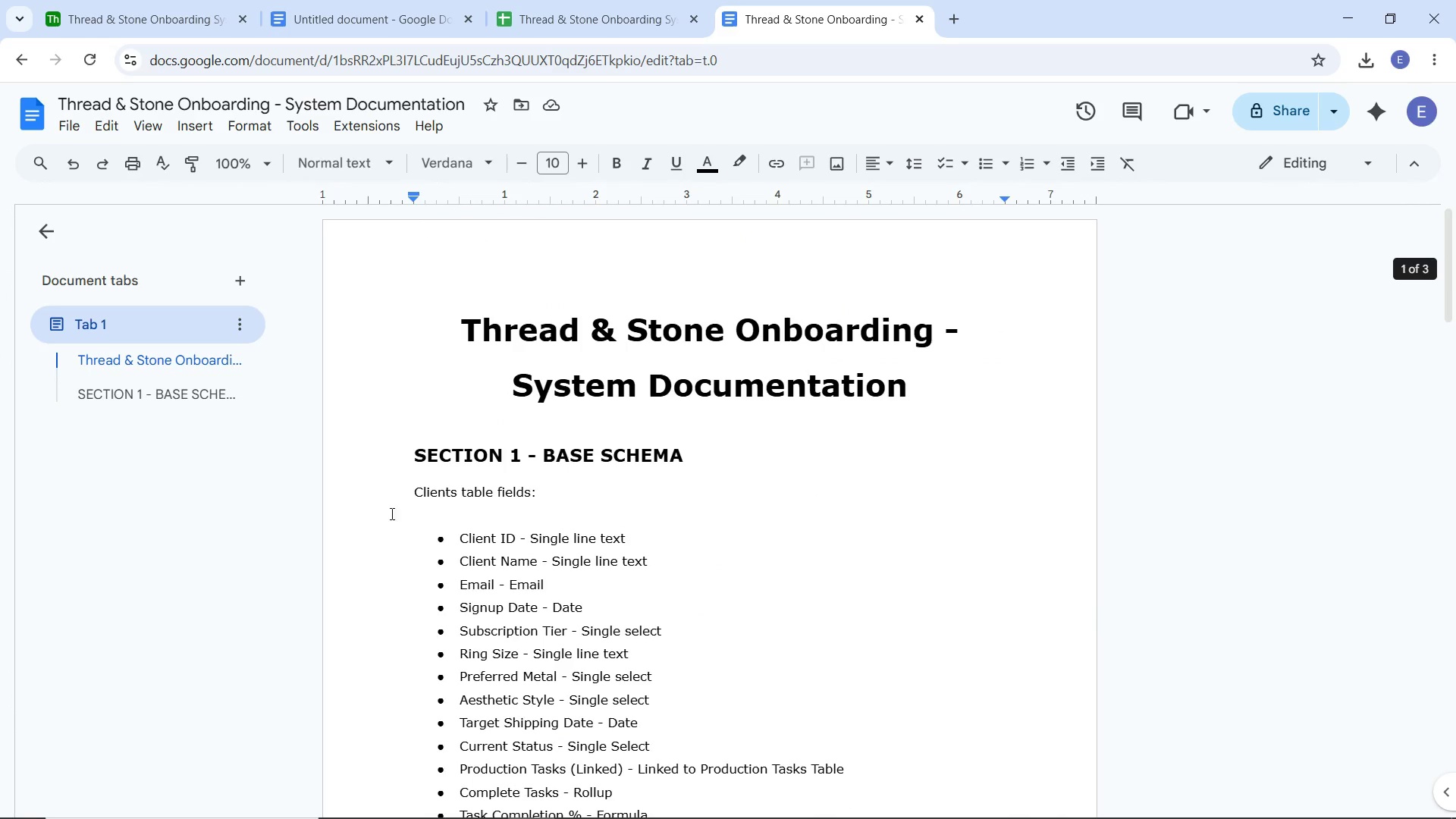 
left_click_drag(start_coordinate=[407, 494], to_coordinate=[575, 498])
 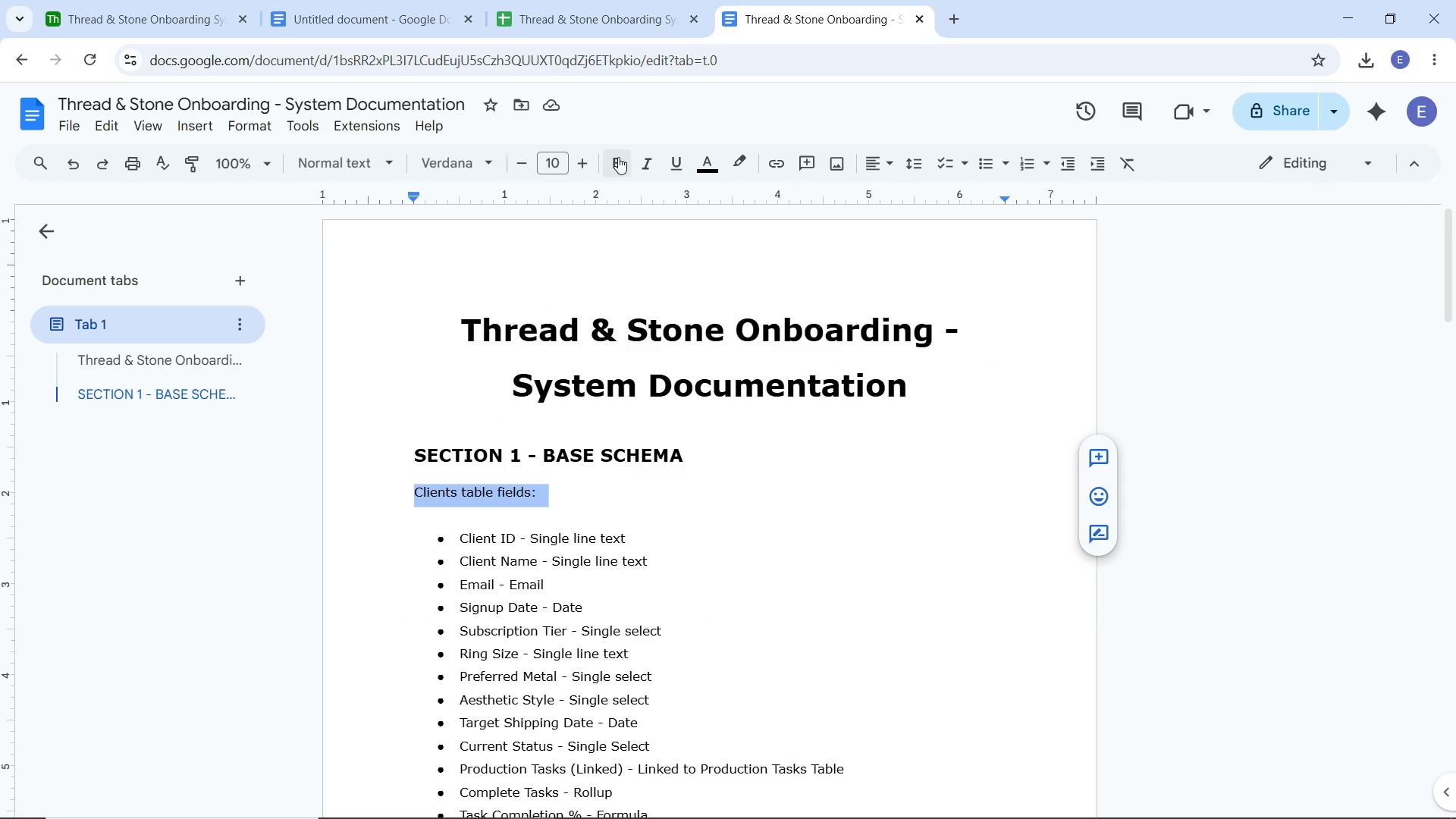 
left_click([618, 157])
 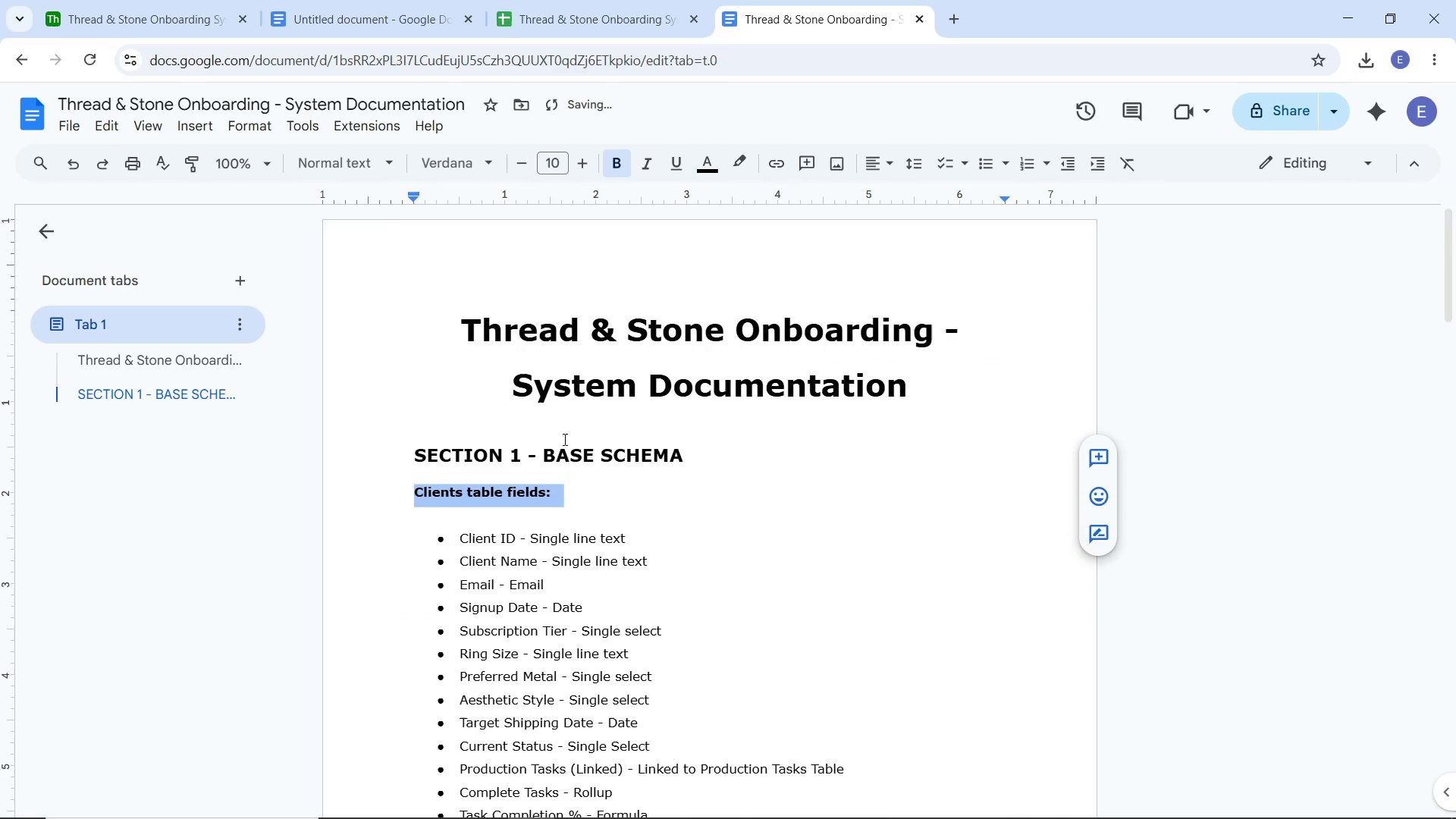 
scroll: coordinate [579, 487], scroll_direction: down, amount: 13.0
 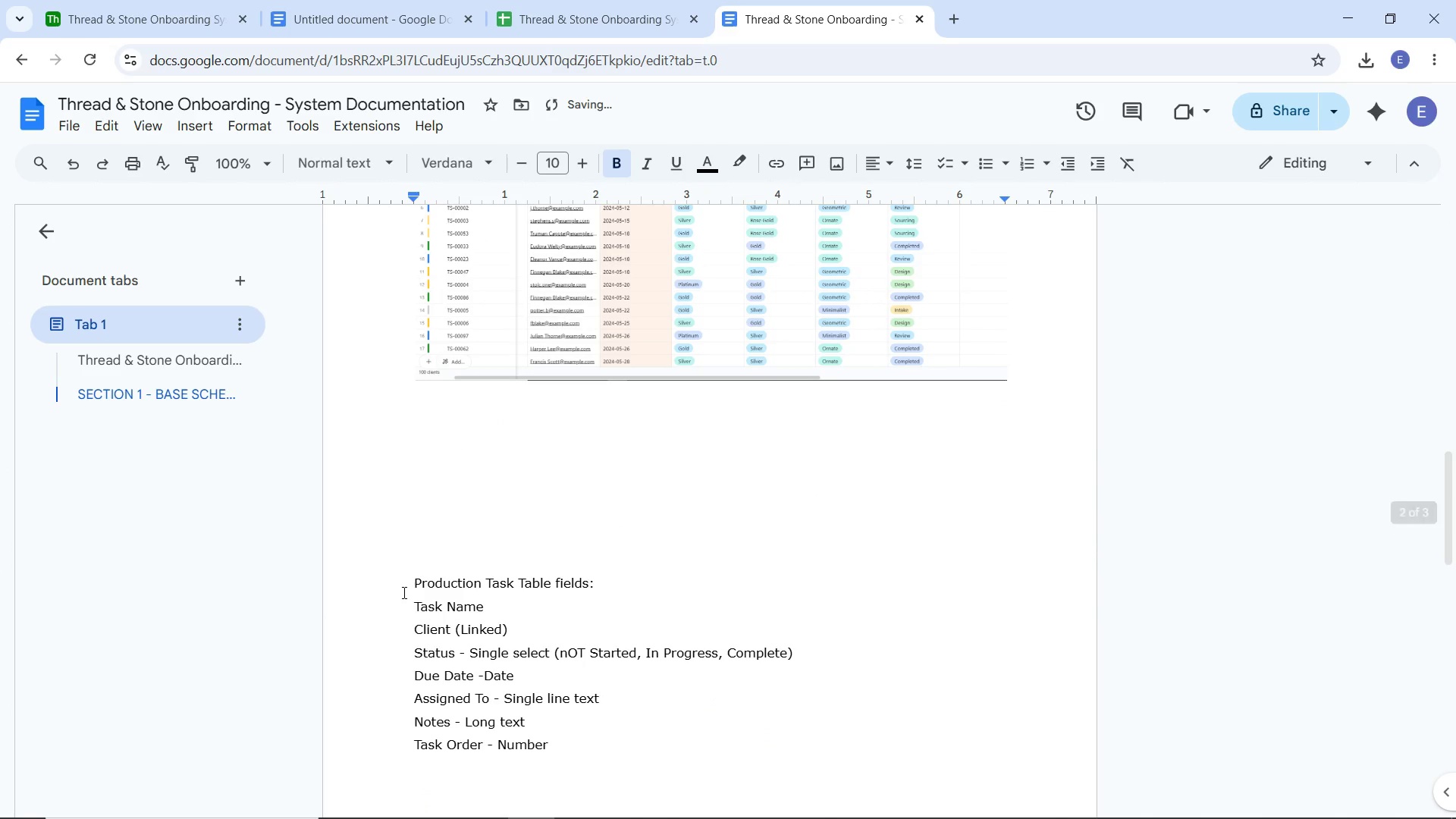 
left_click_drag(start_coordinate=[404, 588], to_coordinate=[601, 582])
 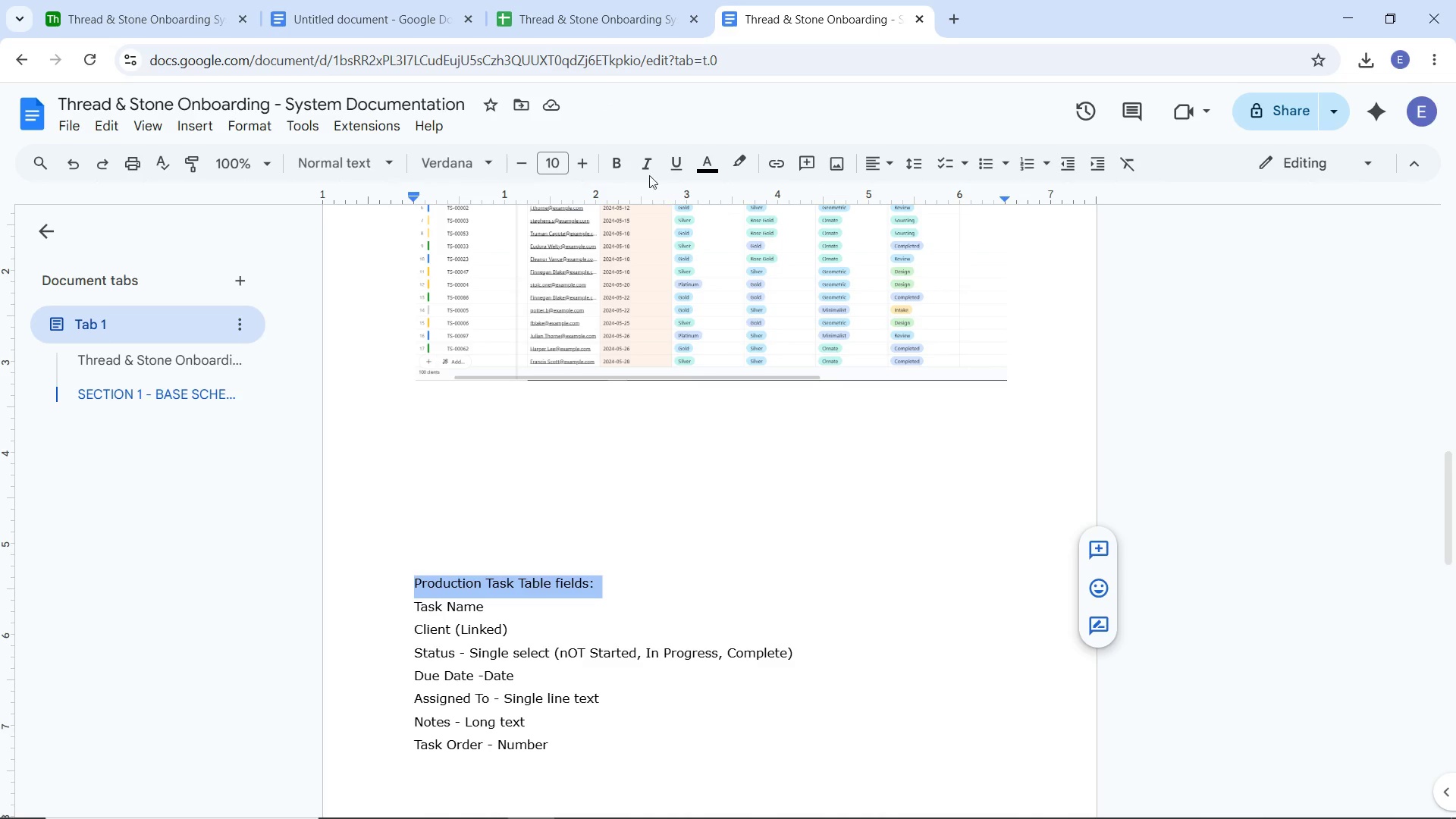 
left_click([619, 163])
 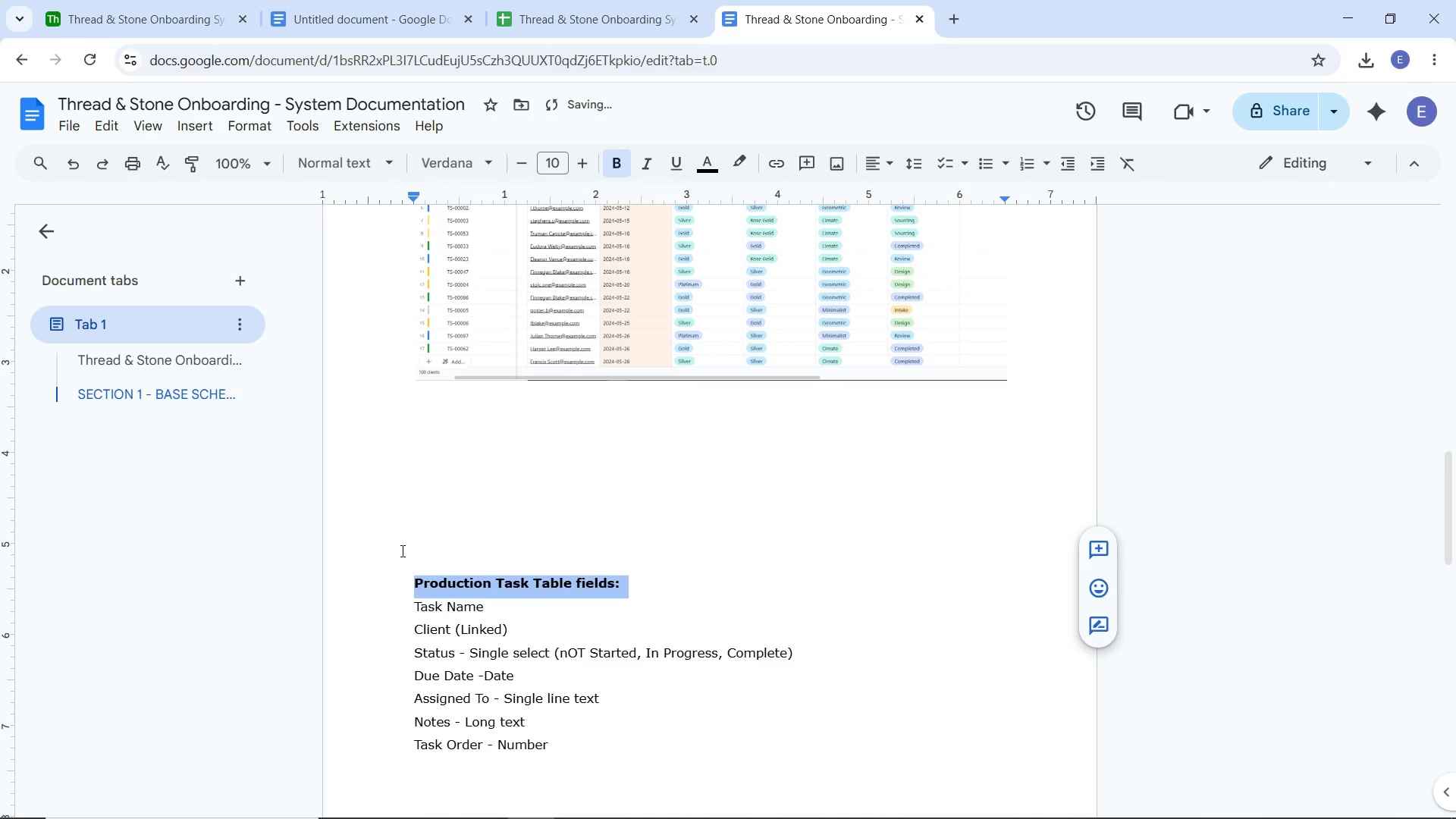 
left_click([403, 549])
 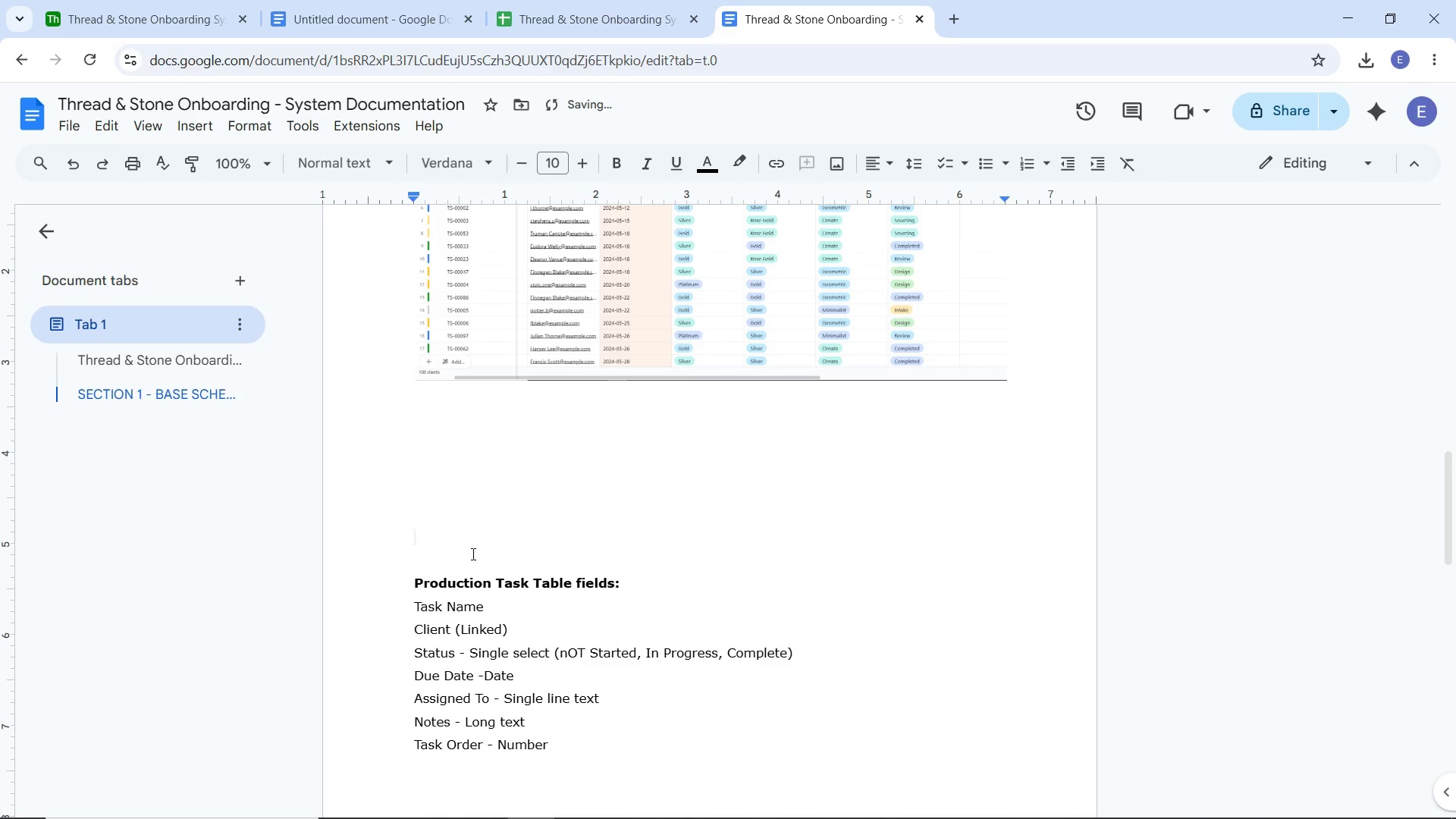 
key(Backspace)
 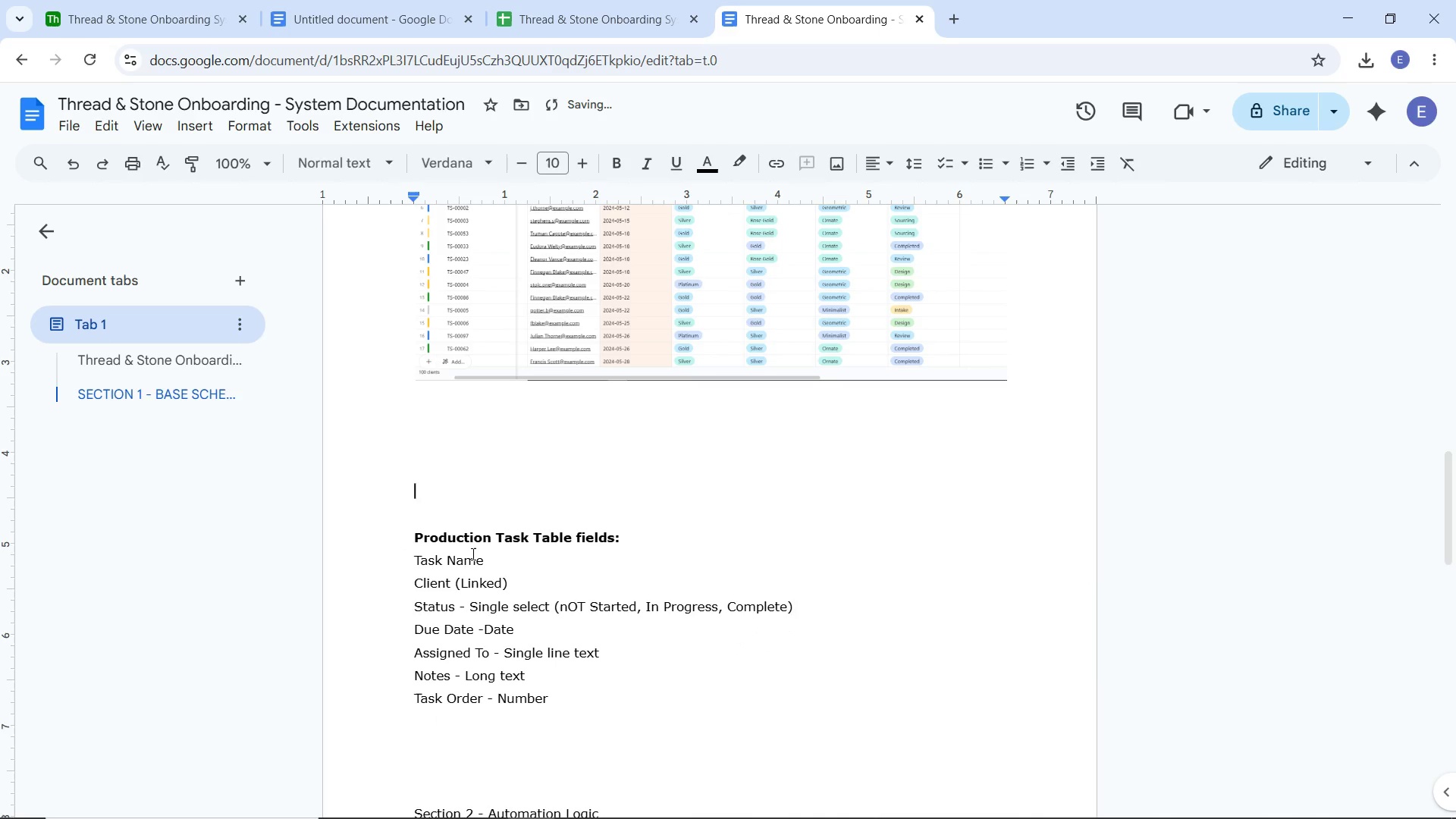 
key(Backspace)
 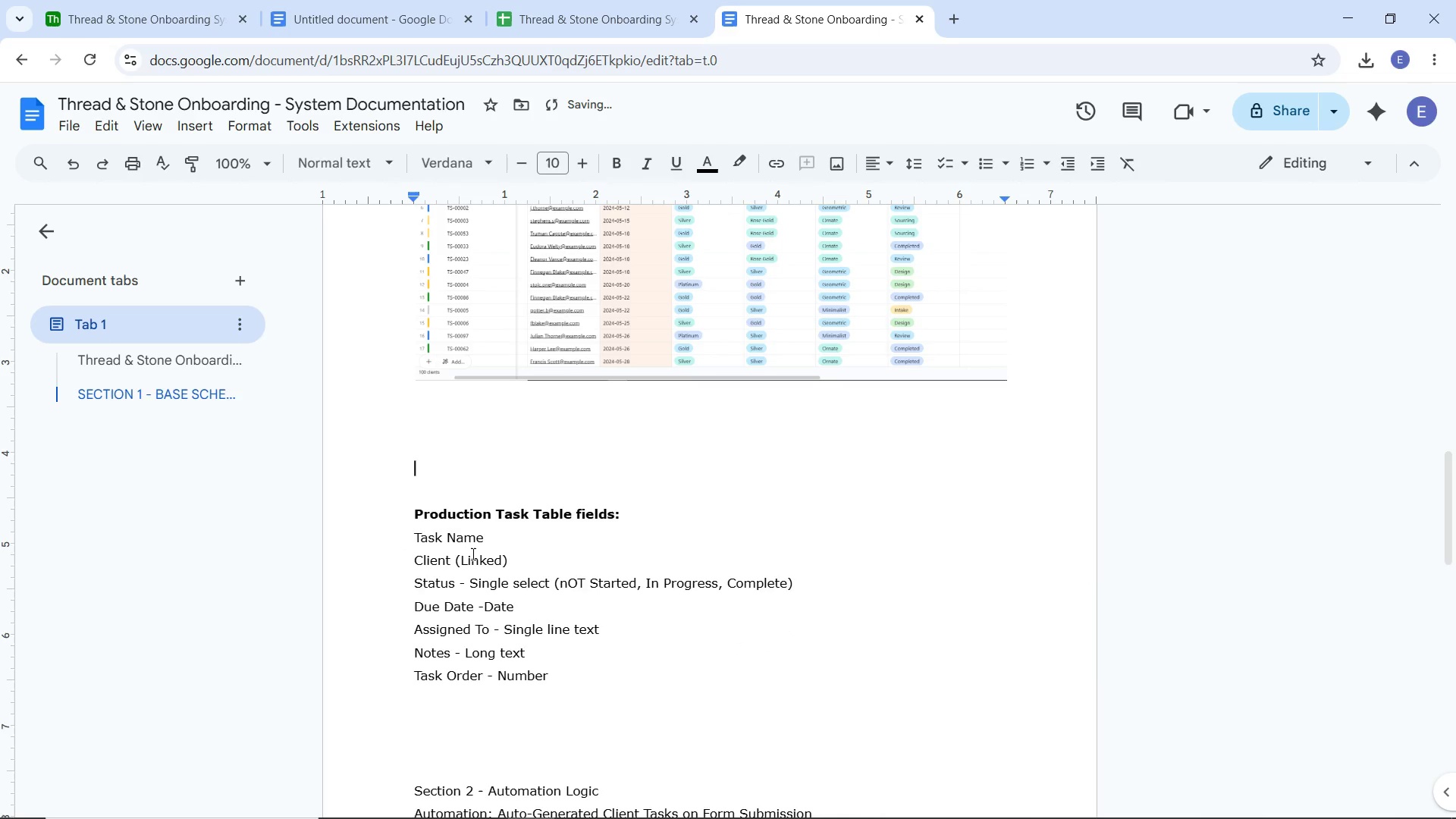 
key(Backspace)
 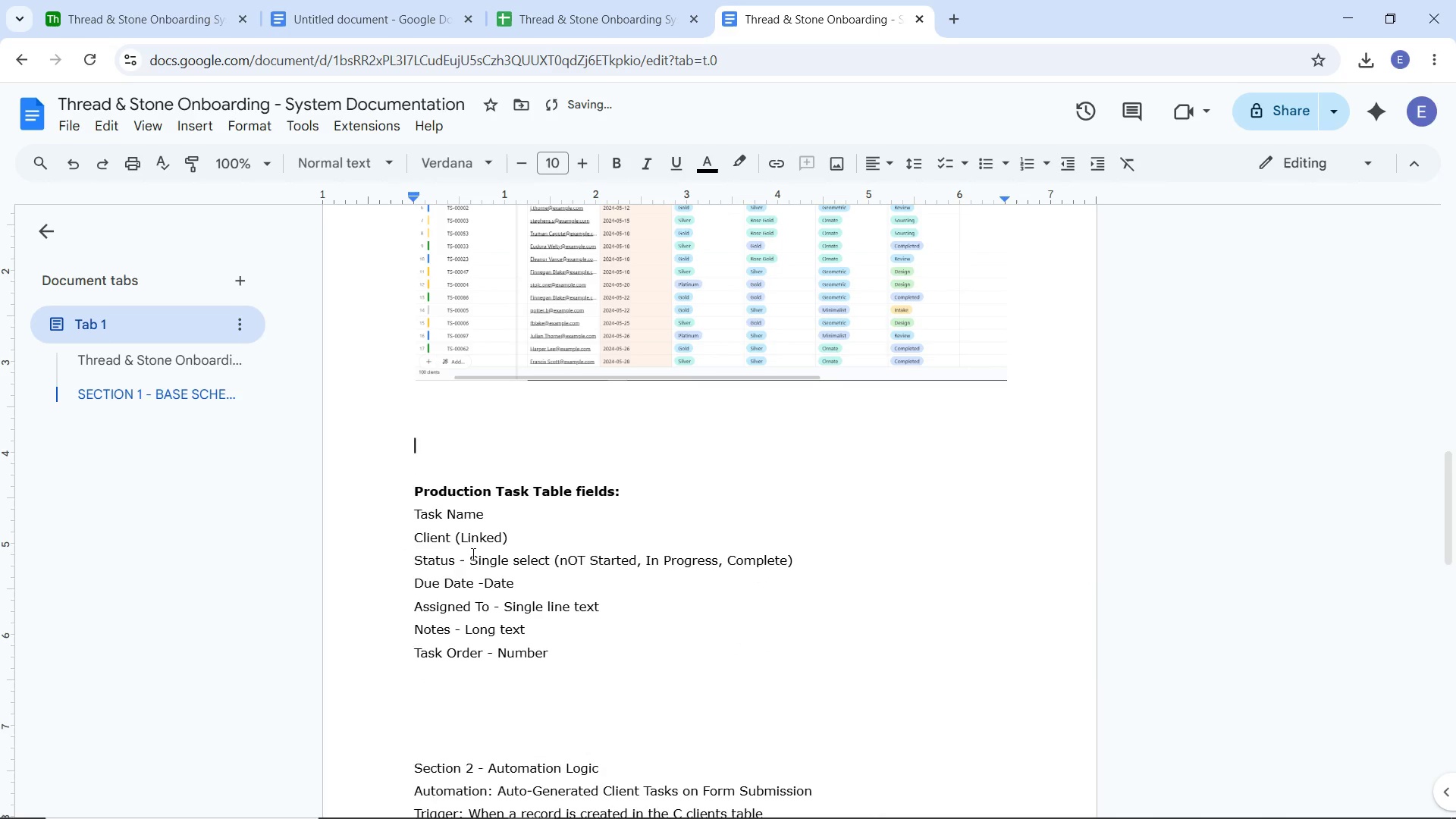 
key(Backspace)
 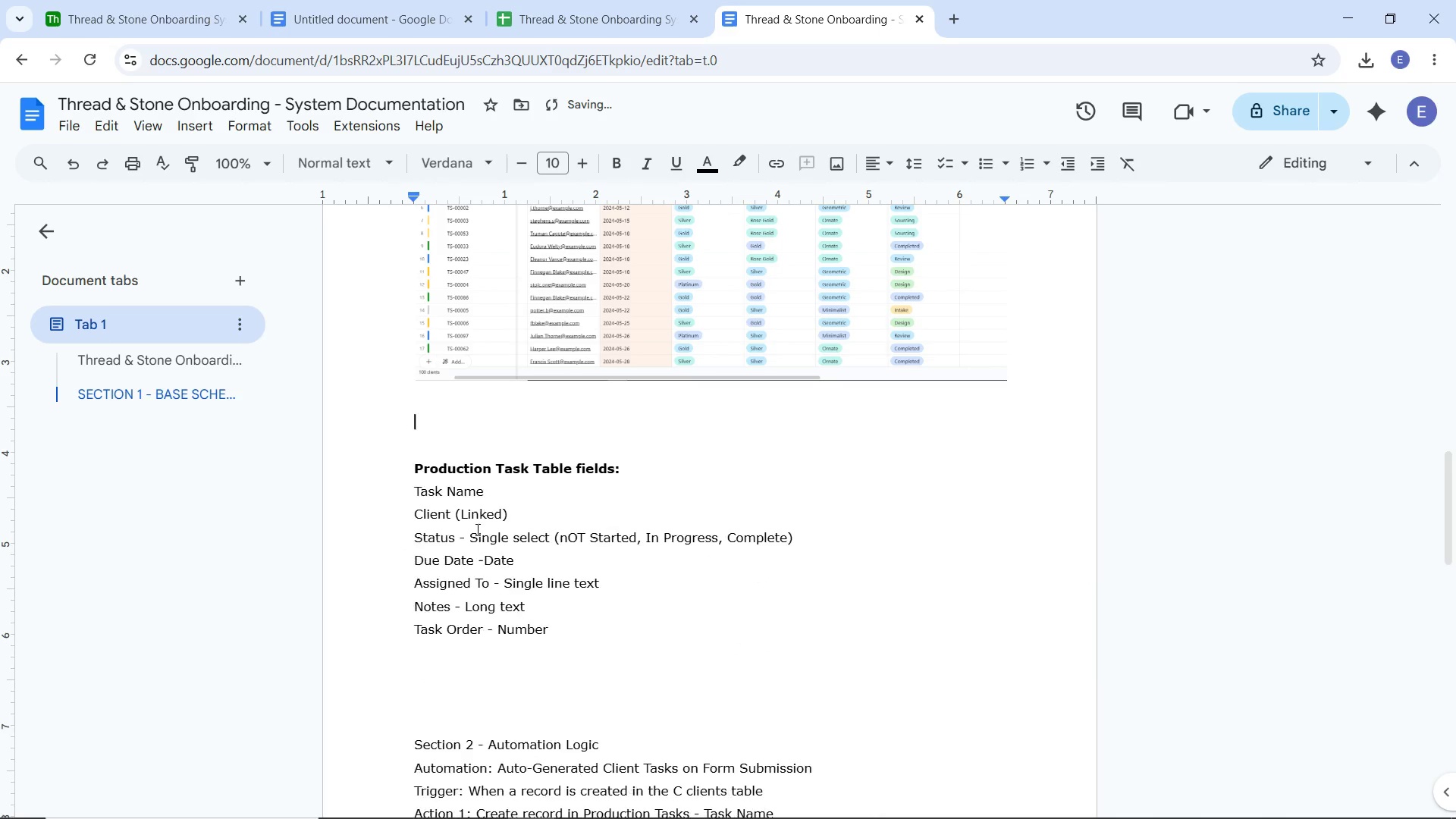 
key(Backspace)
 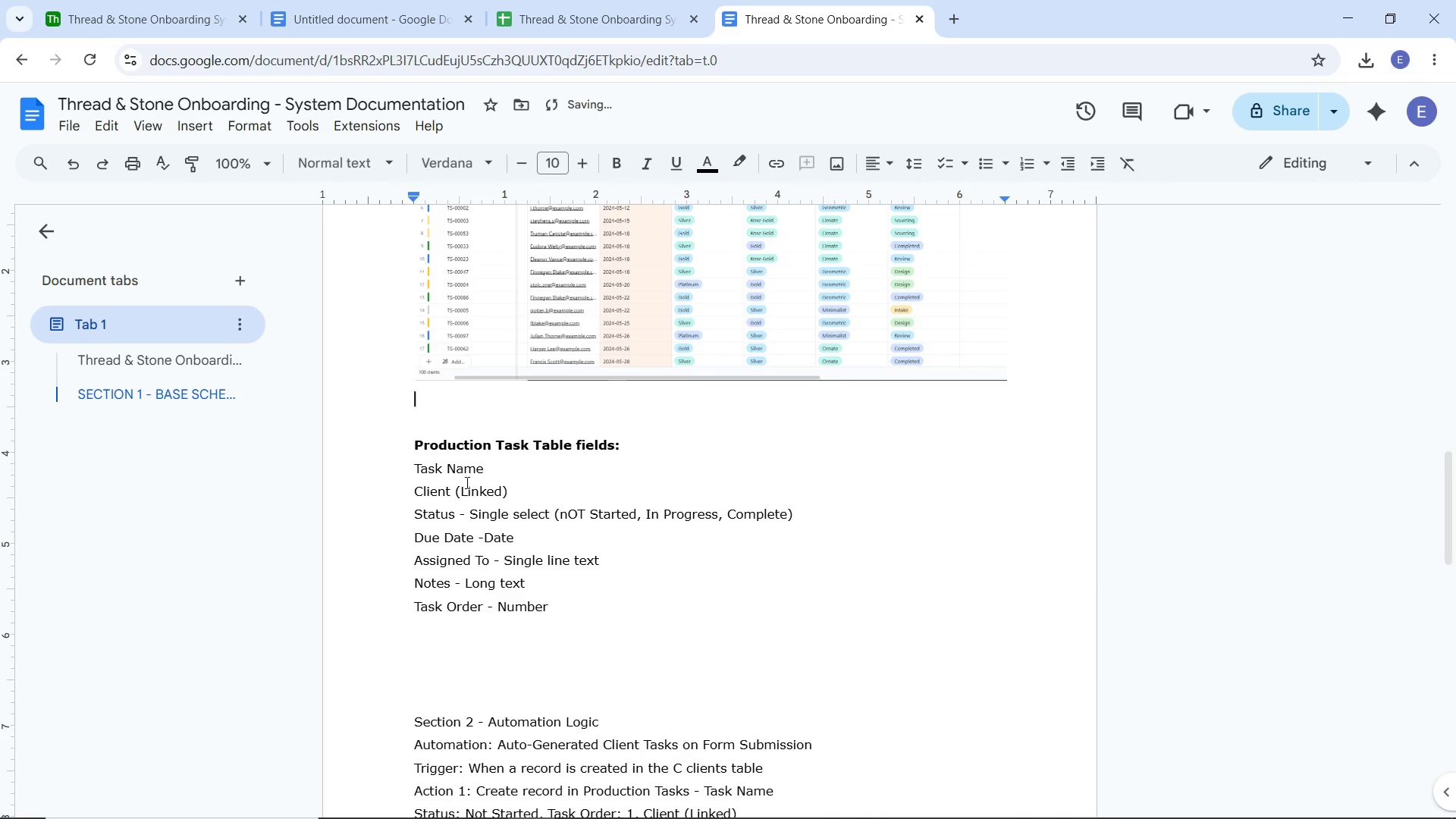 
key(Backspace)
 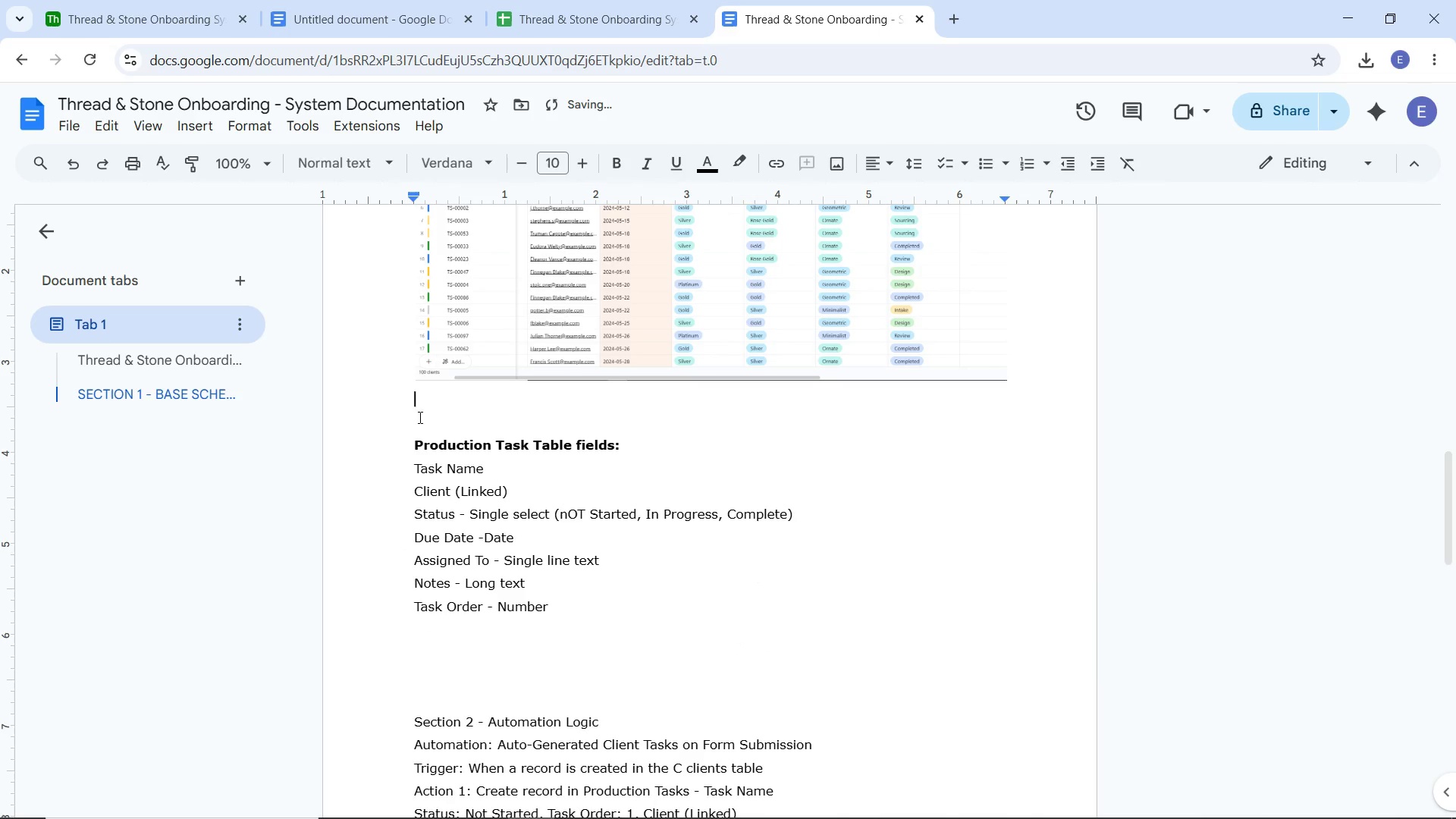 
key(Backspace)
 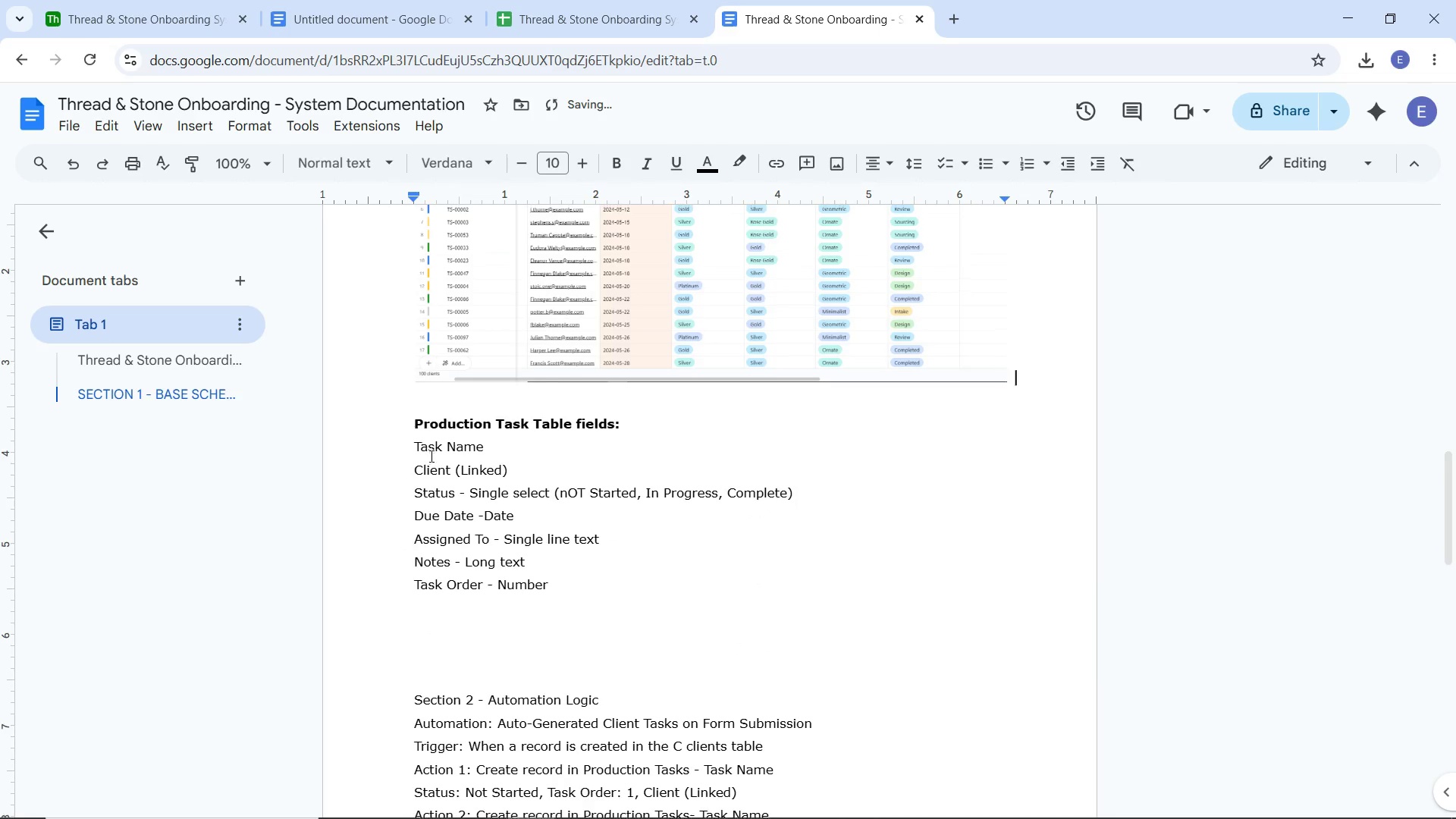 
scroll: coordinate [422, 447], scroll_direction: up, amount: 11.0
 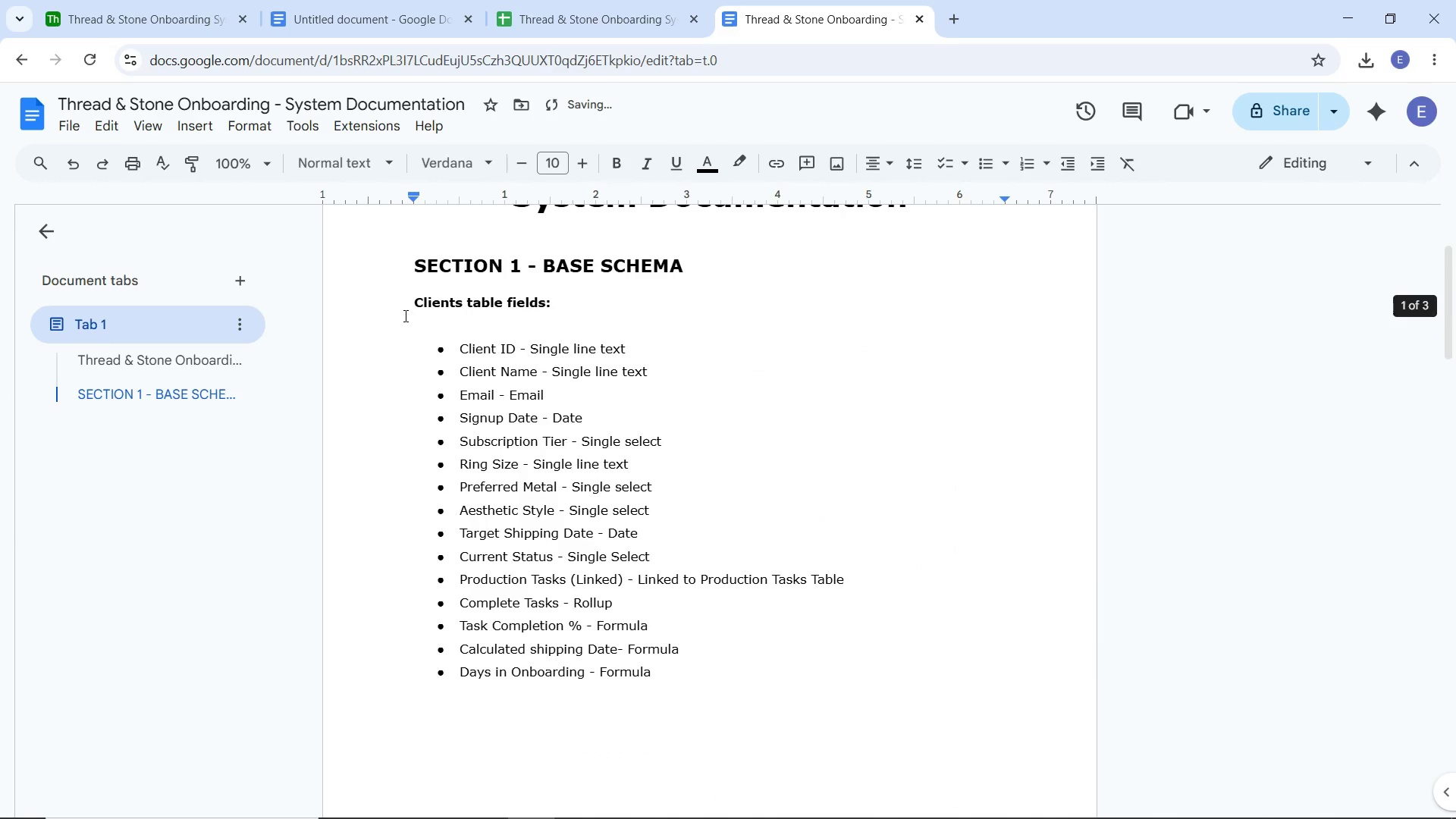 
left_click([404, 315])
 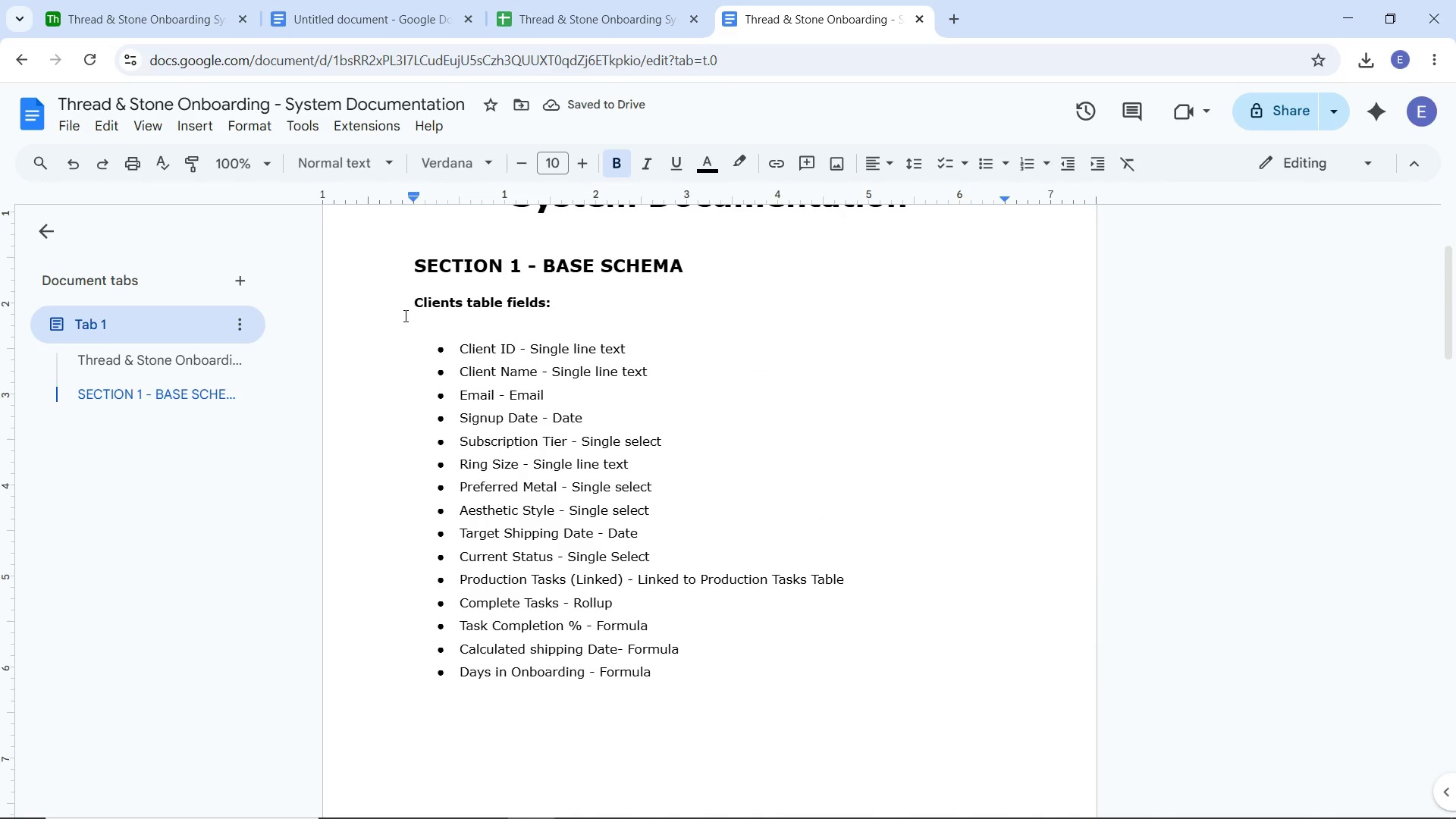 
key(1)
 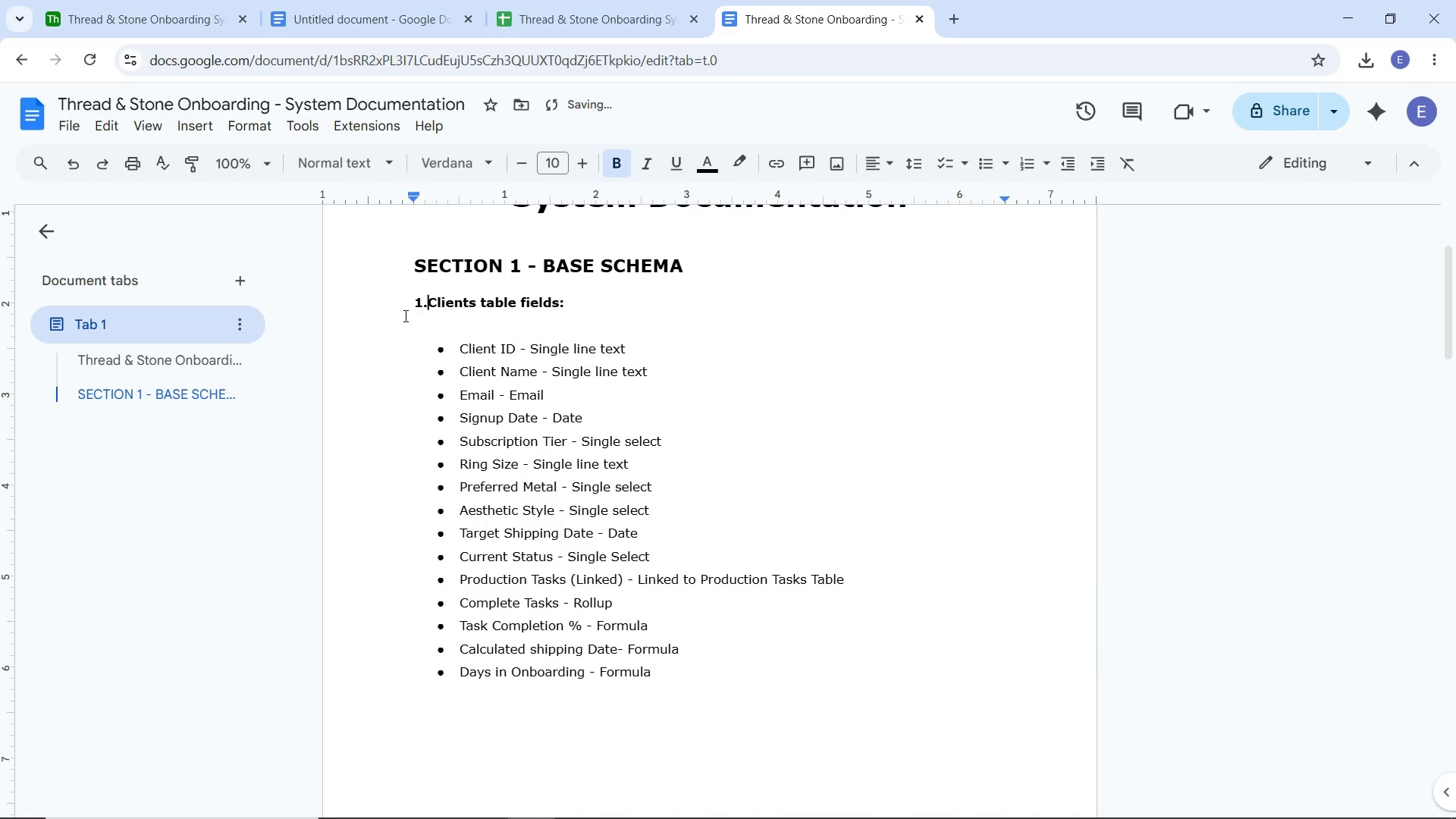 
key(Period)
 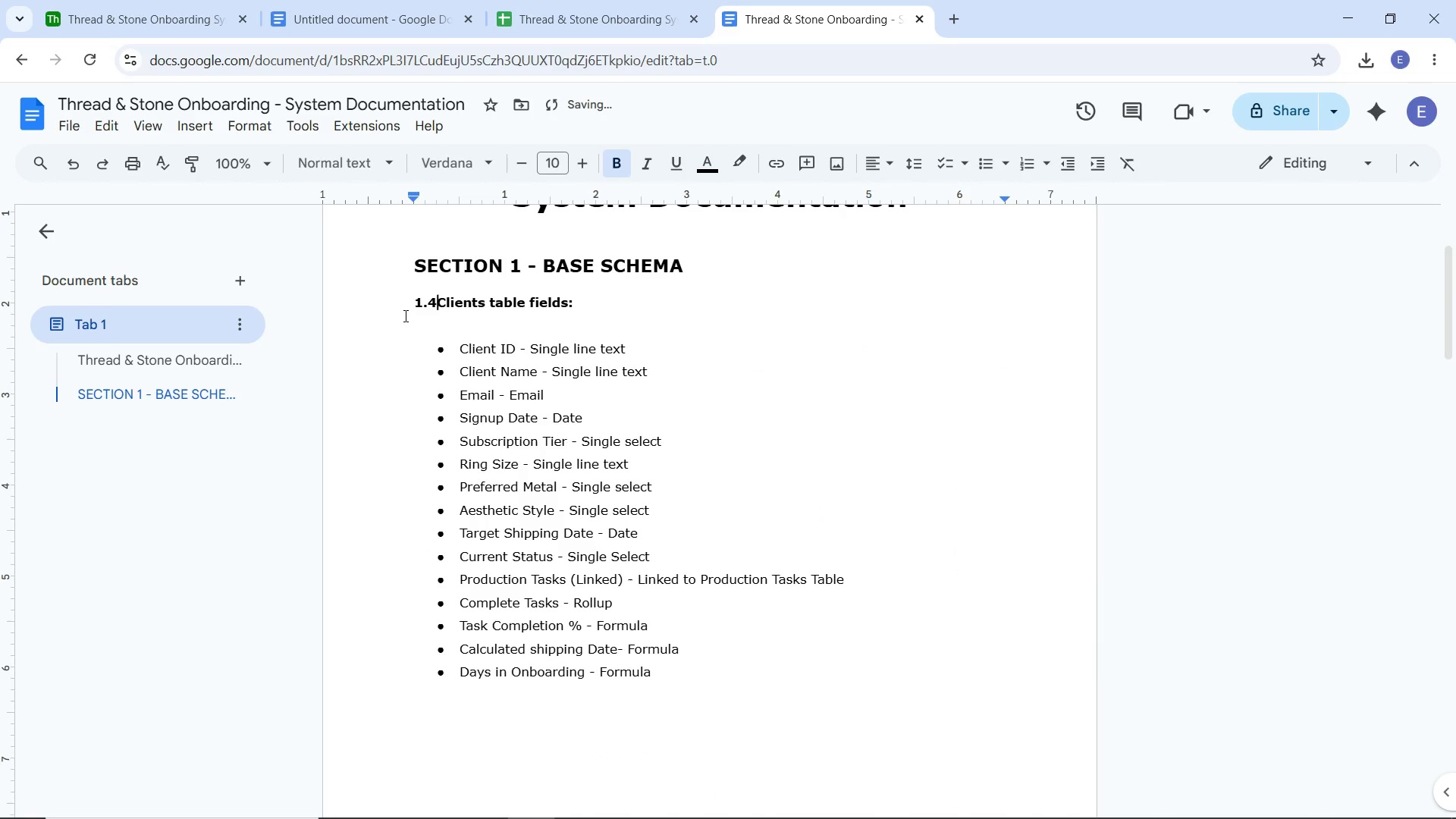 
key(4)
 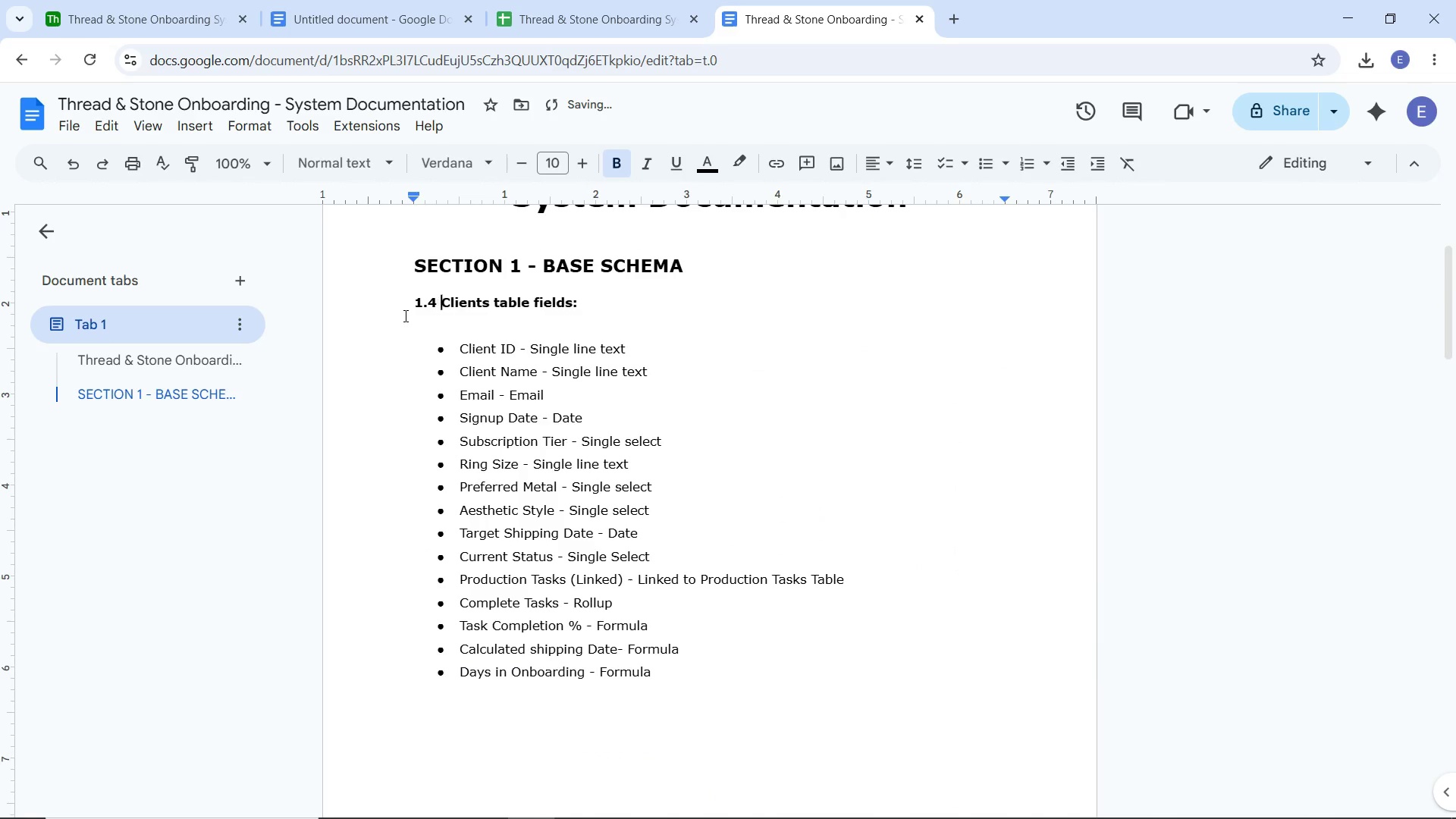 
key(Space)
 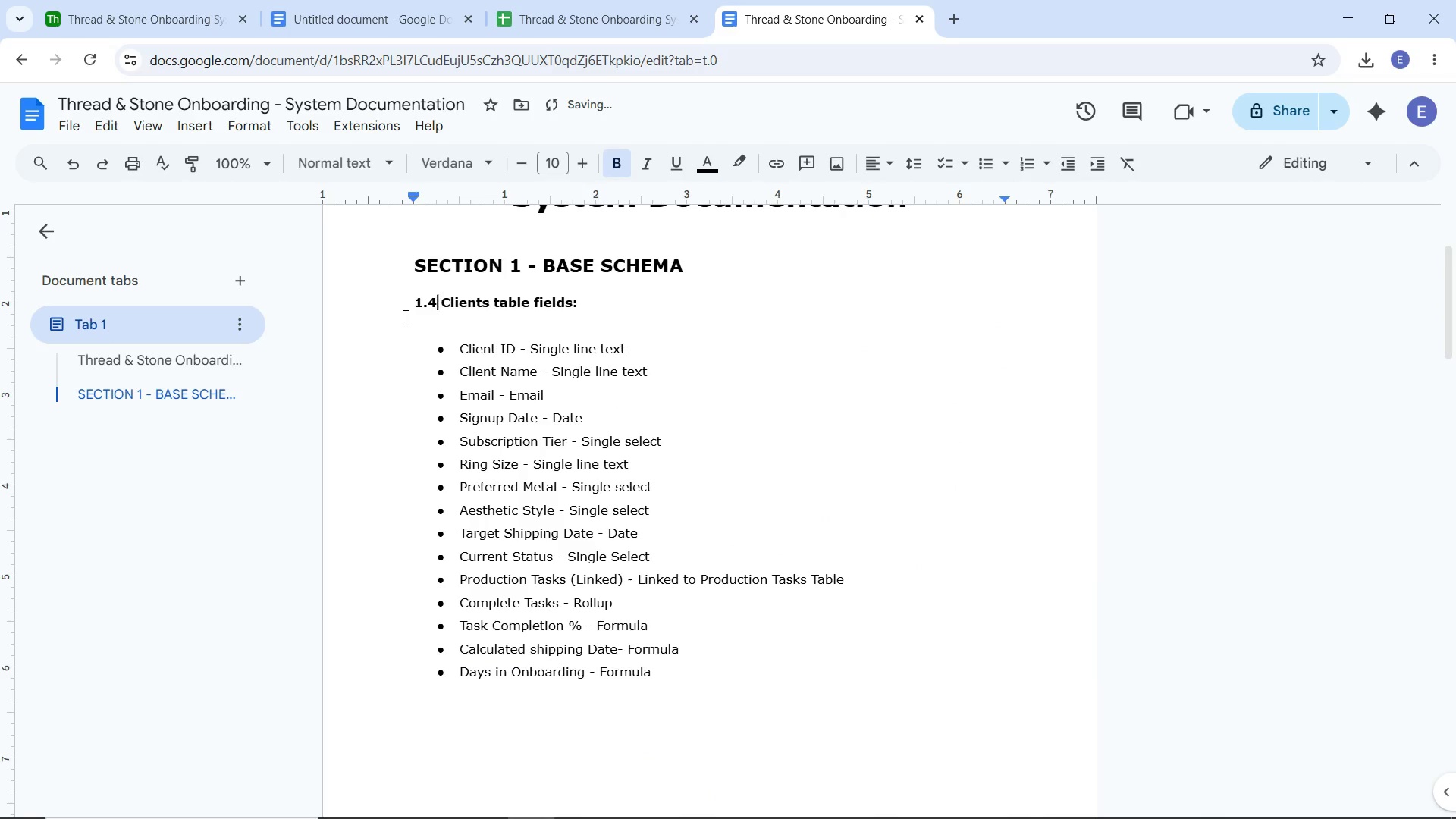 
key(ArrowLeft)
 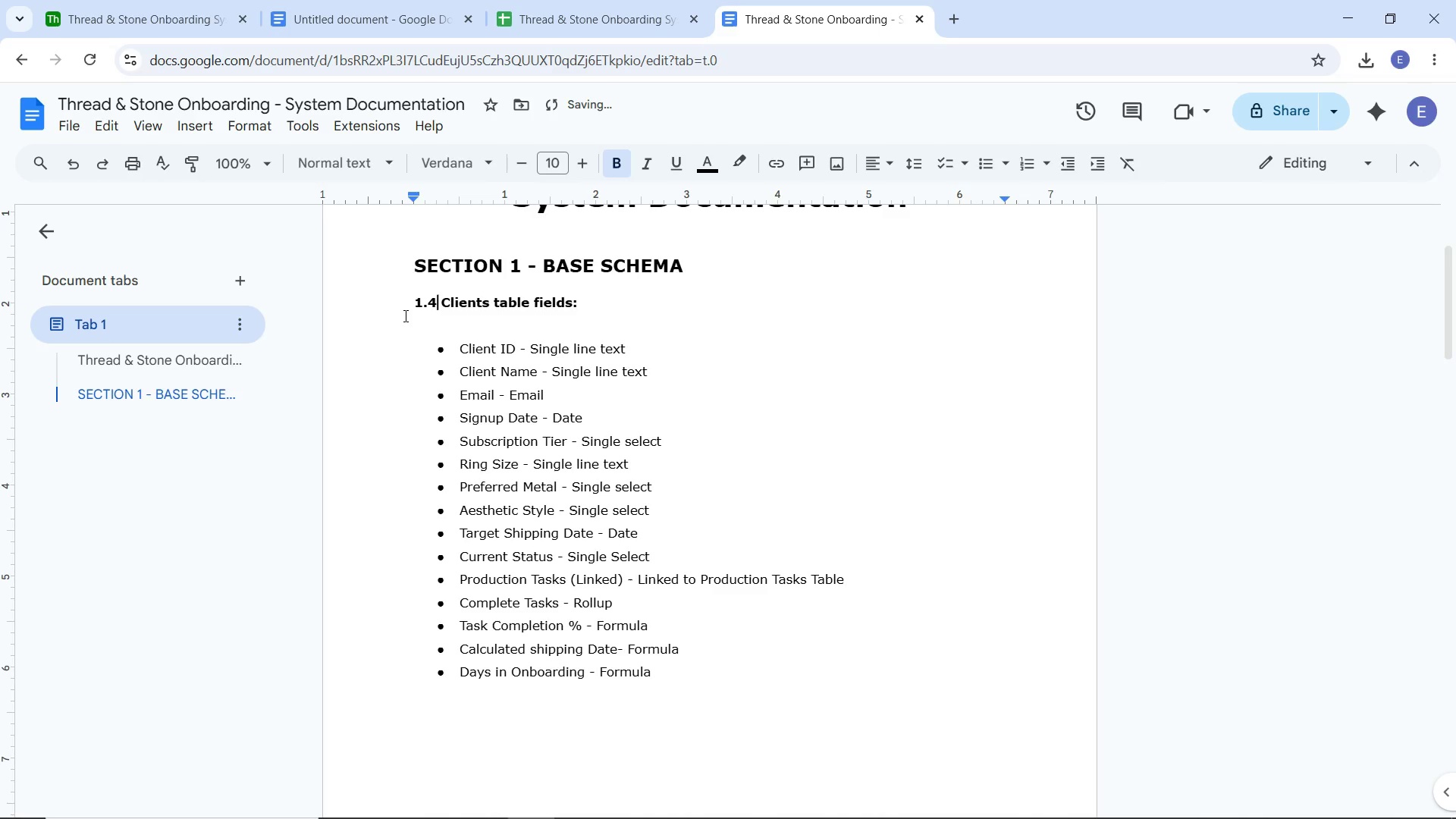 
key(Backspace)
 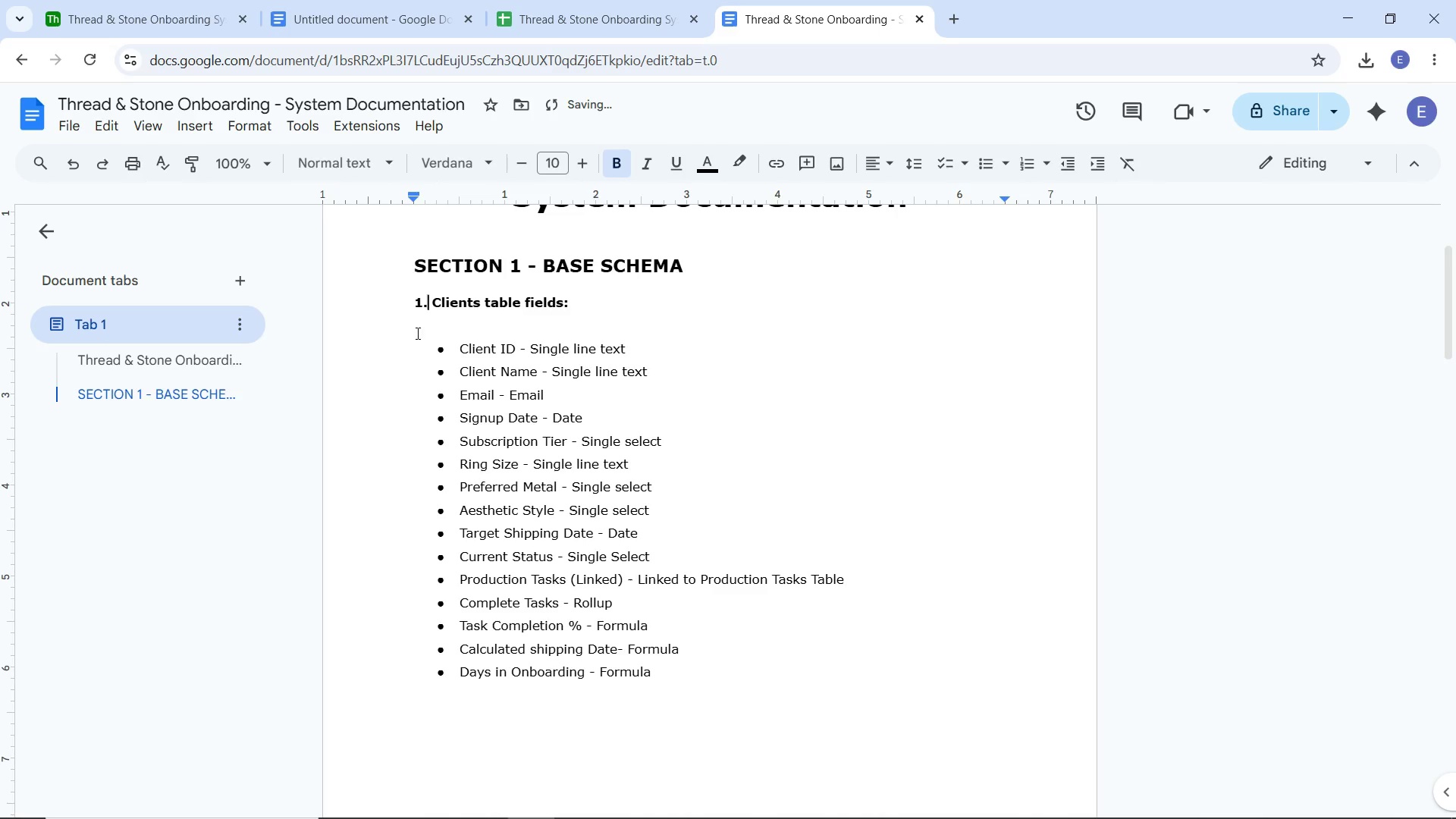 
scroll: coordinate [453, 421], scroll_direction: up, amount: 1.0
 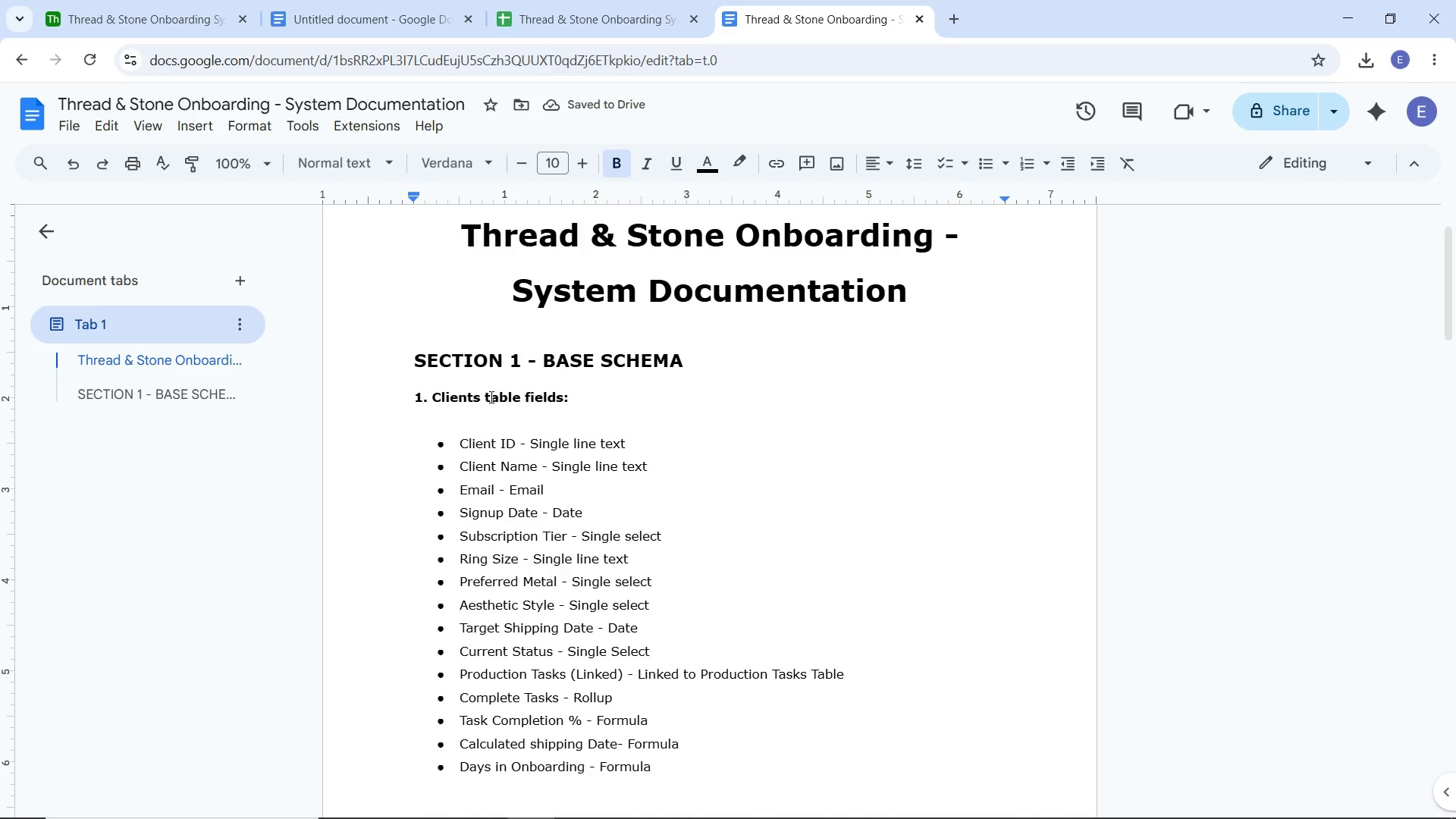 
scroll: coordinate [492, 494], scroll_direction: down, amount: 13.0
 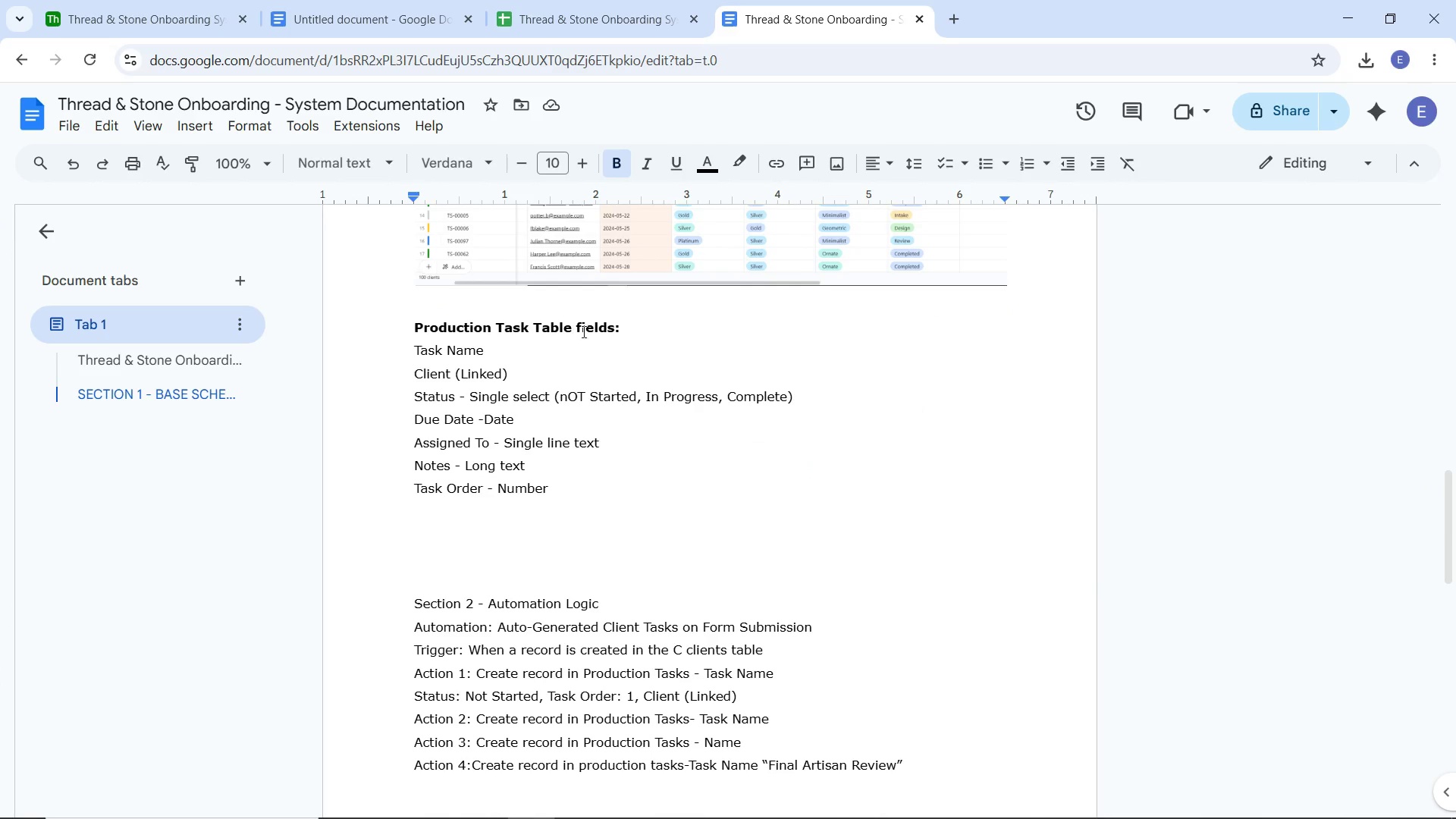 
left_click([549, 325])
 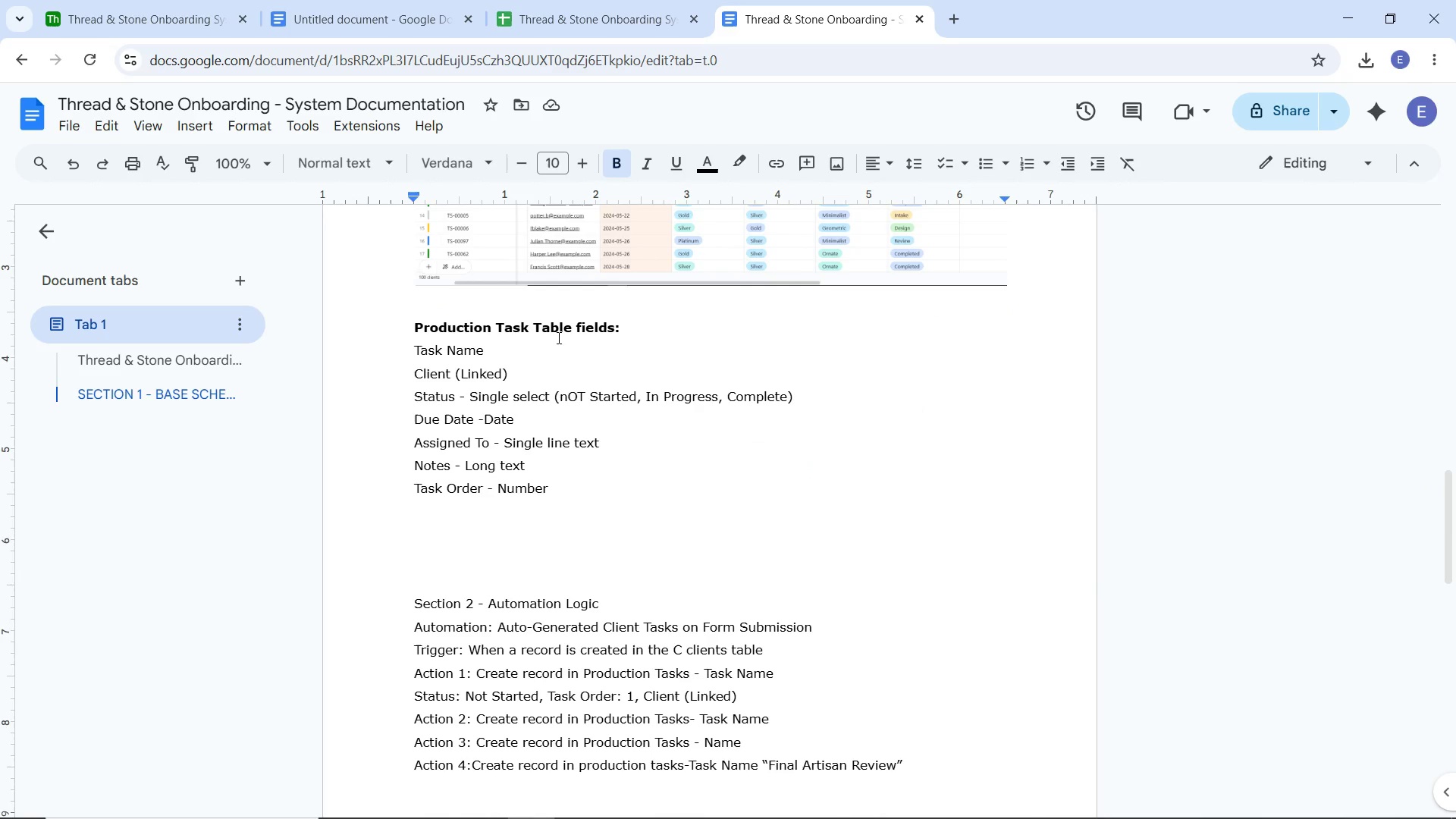 
key(ArrowLeft)
 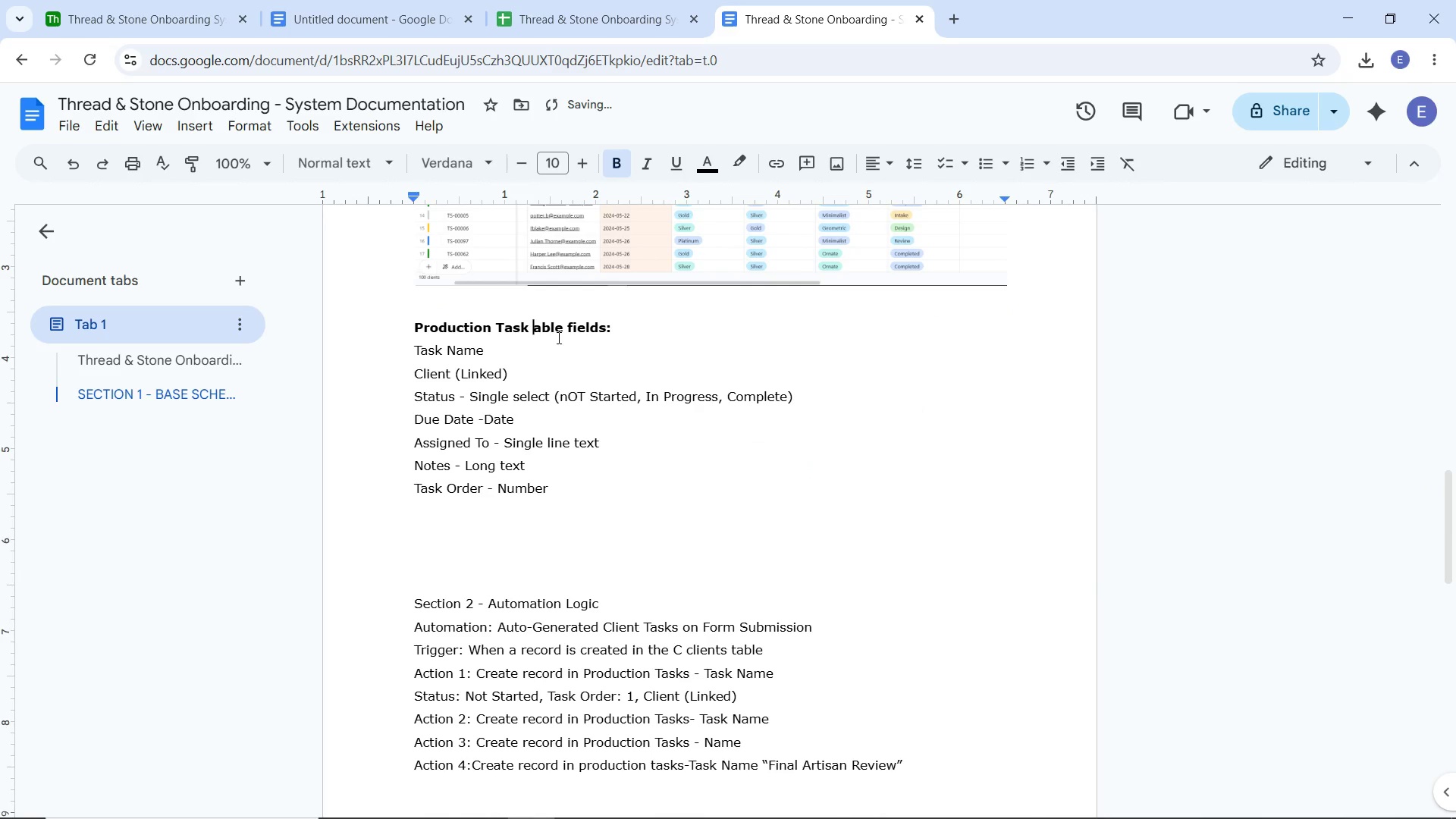 
key(Backspace)
 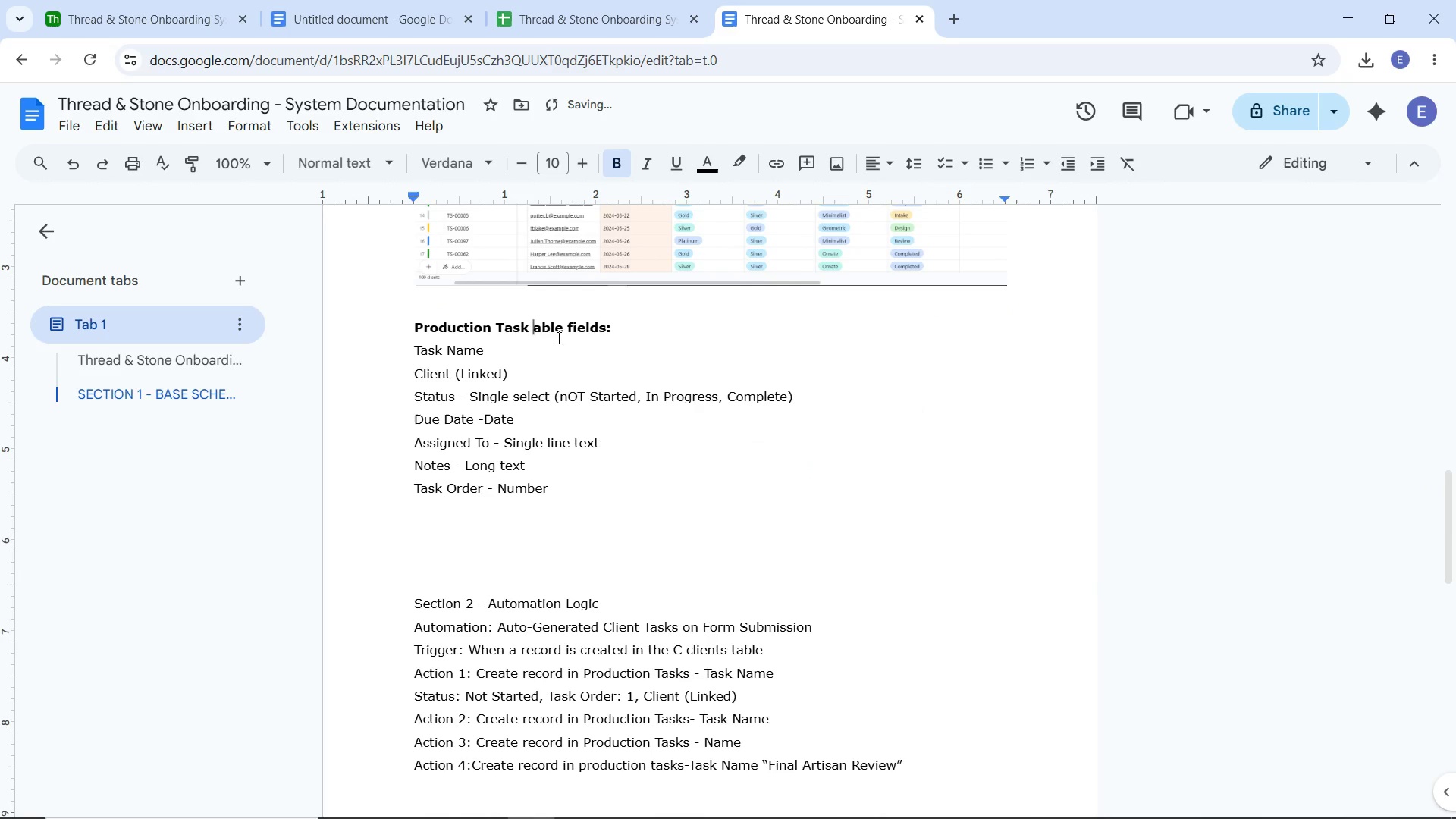 
key(T)
 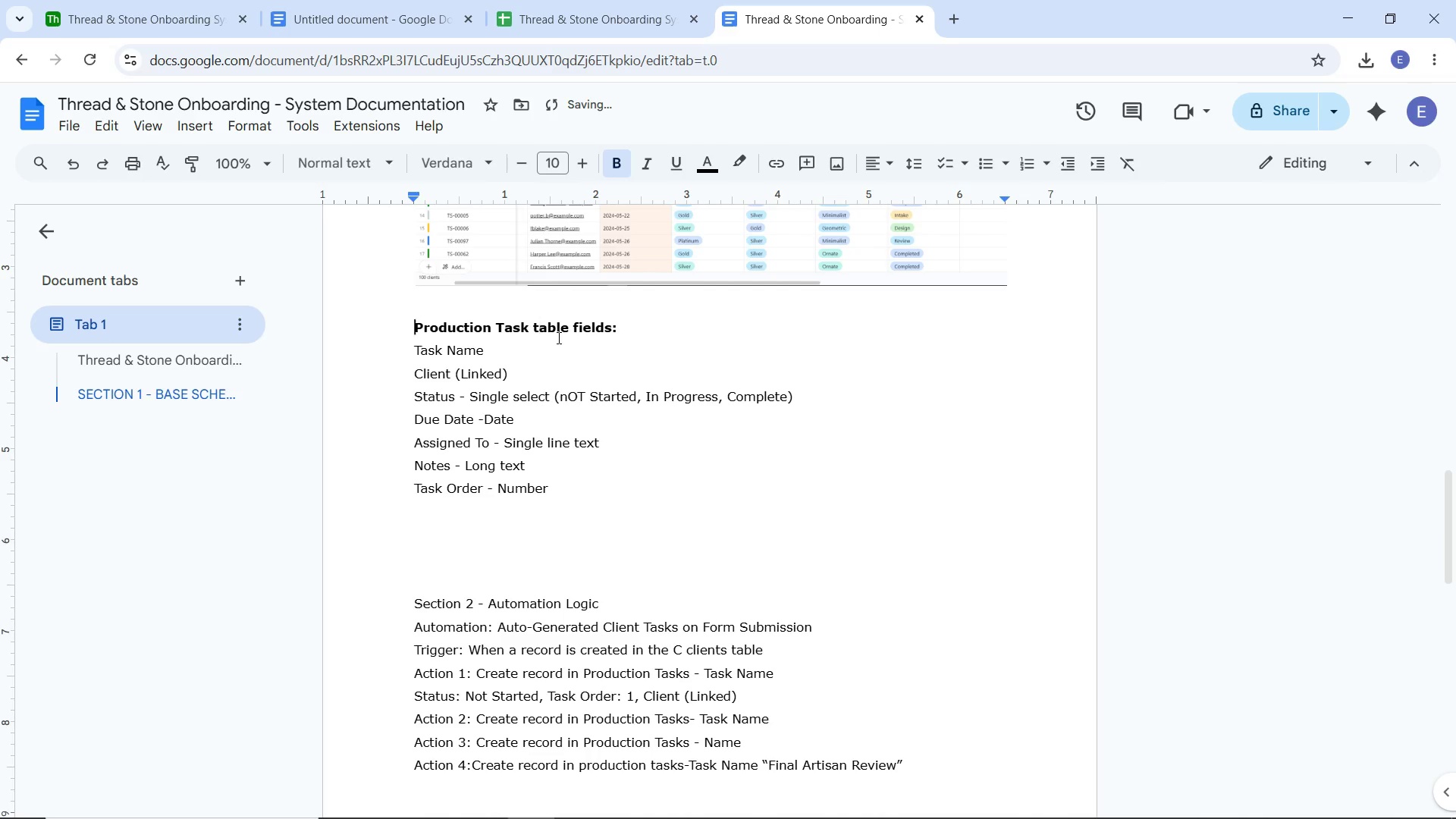 
key(Home)
 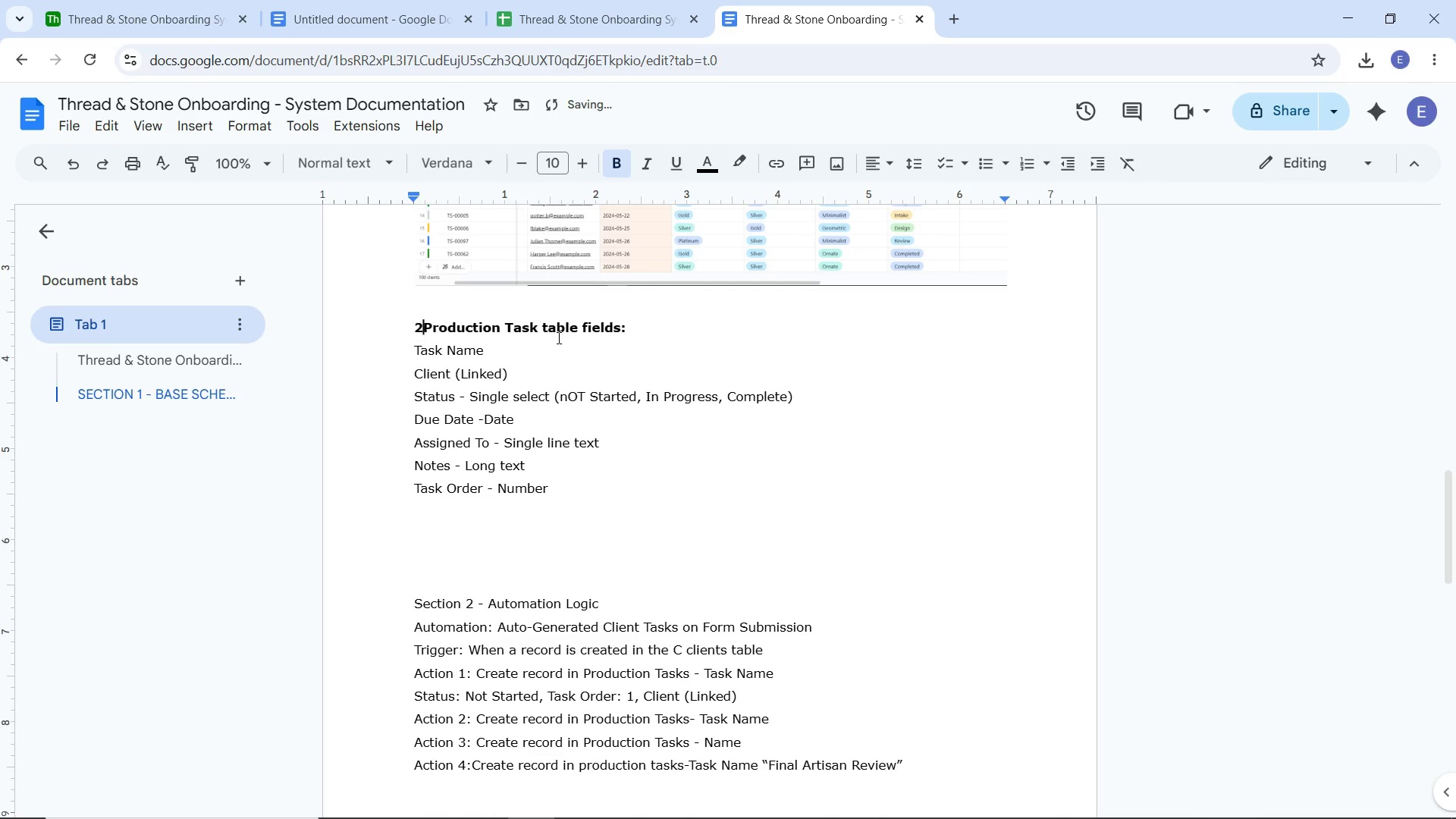 
key(2)
 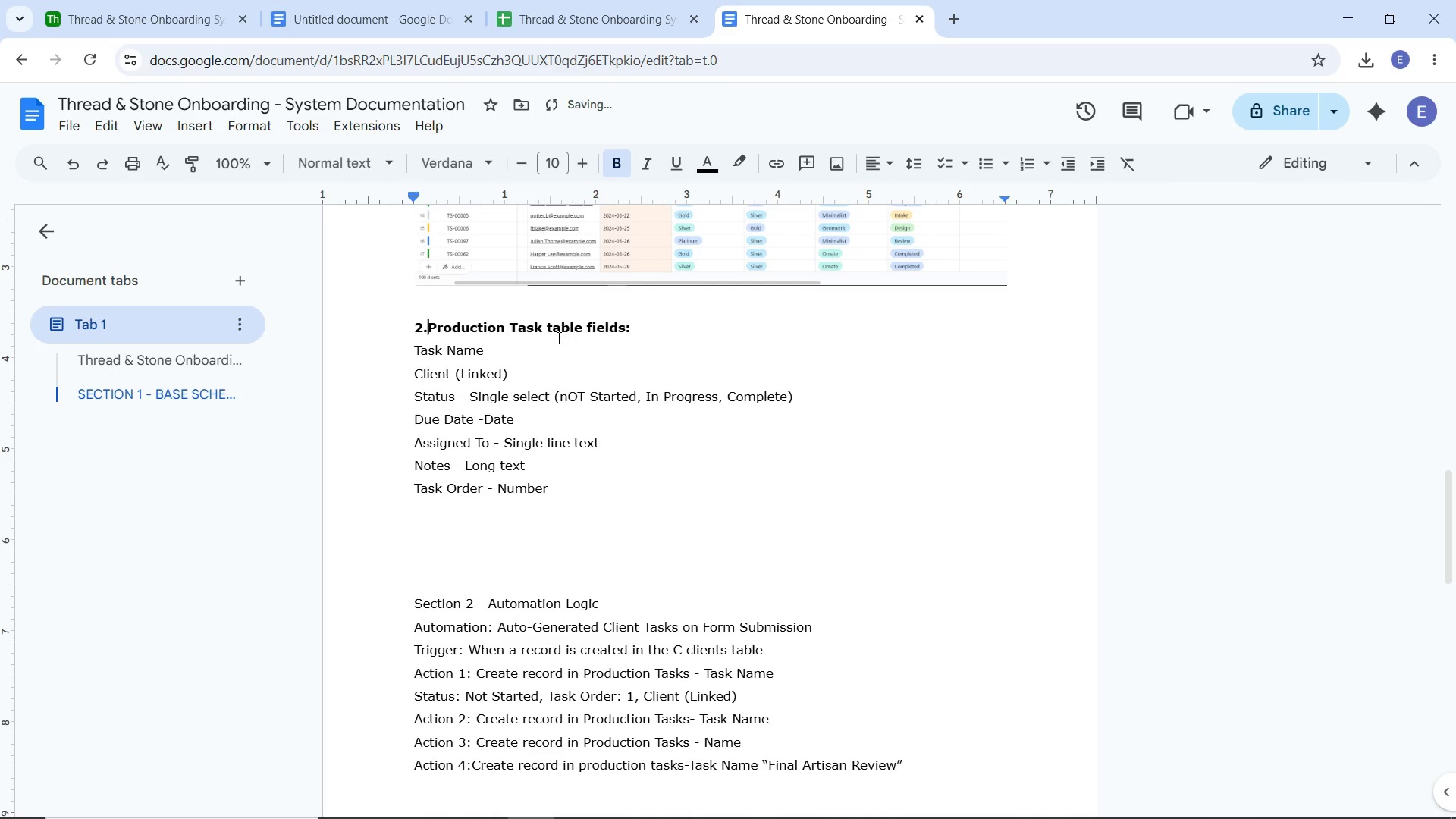 
key(Period)
 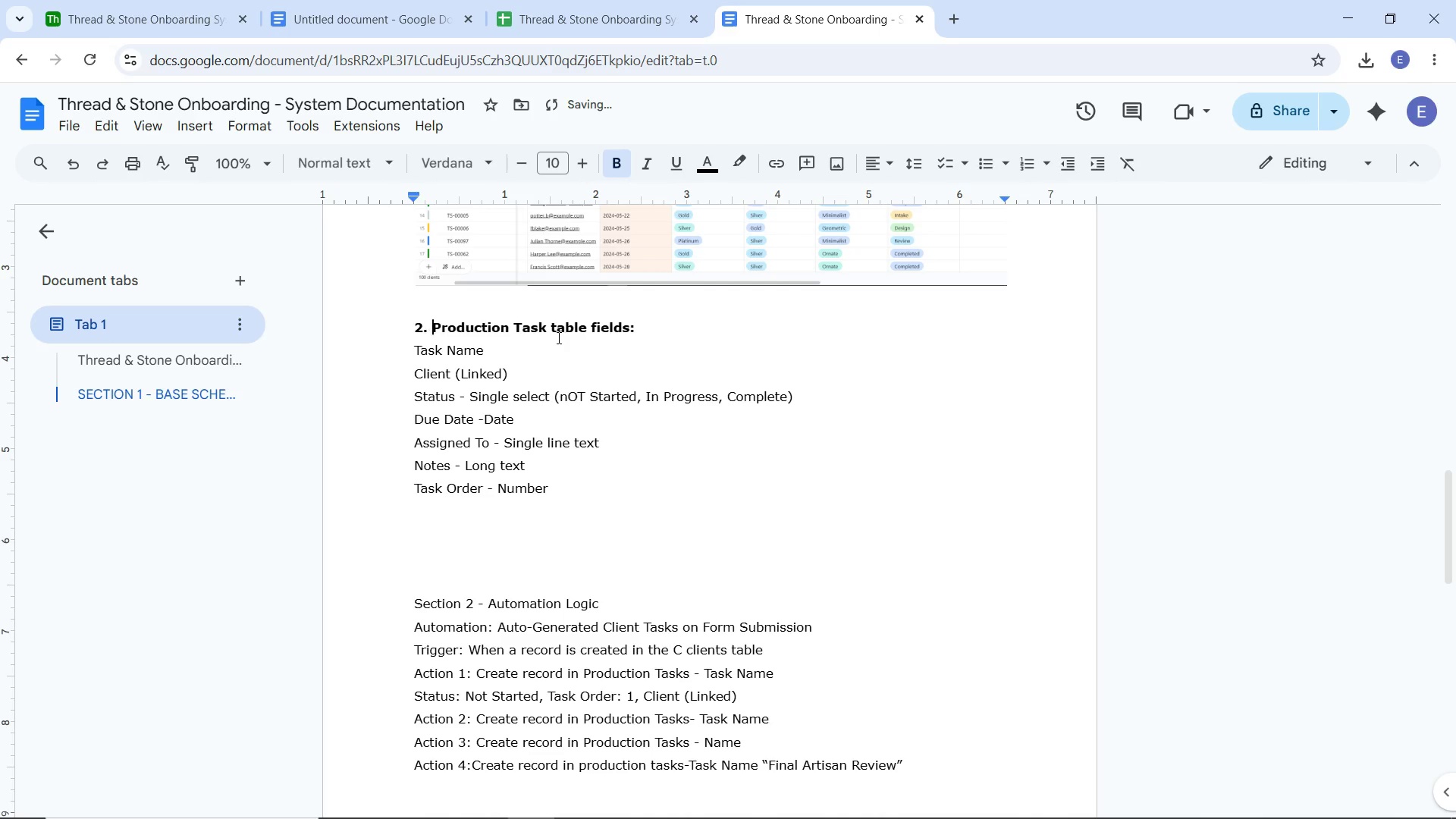 
key(Space)
 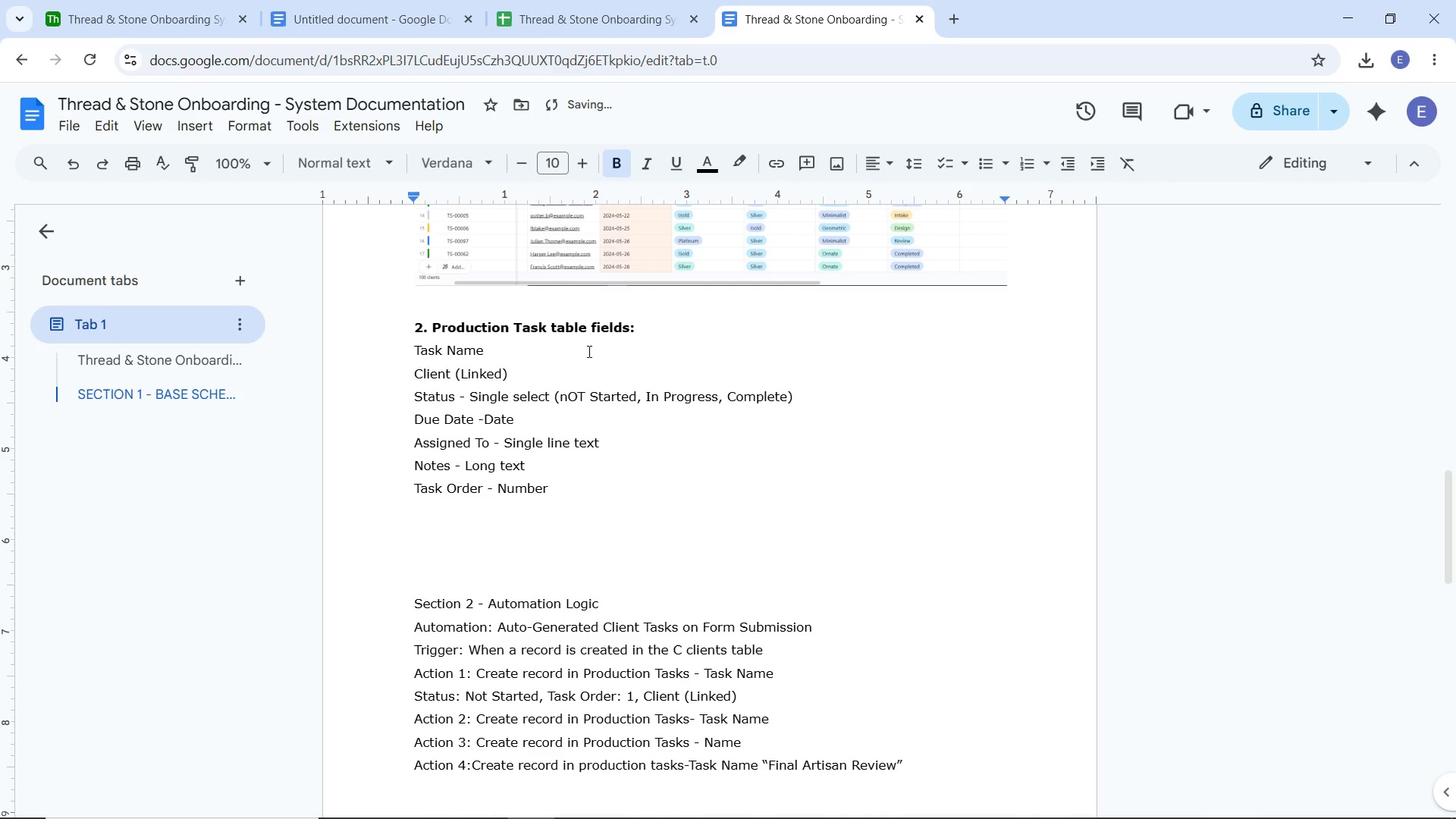 
scroll: coordinate [632, 410], scroll_direction: up, amount: 13.0
 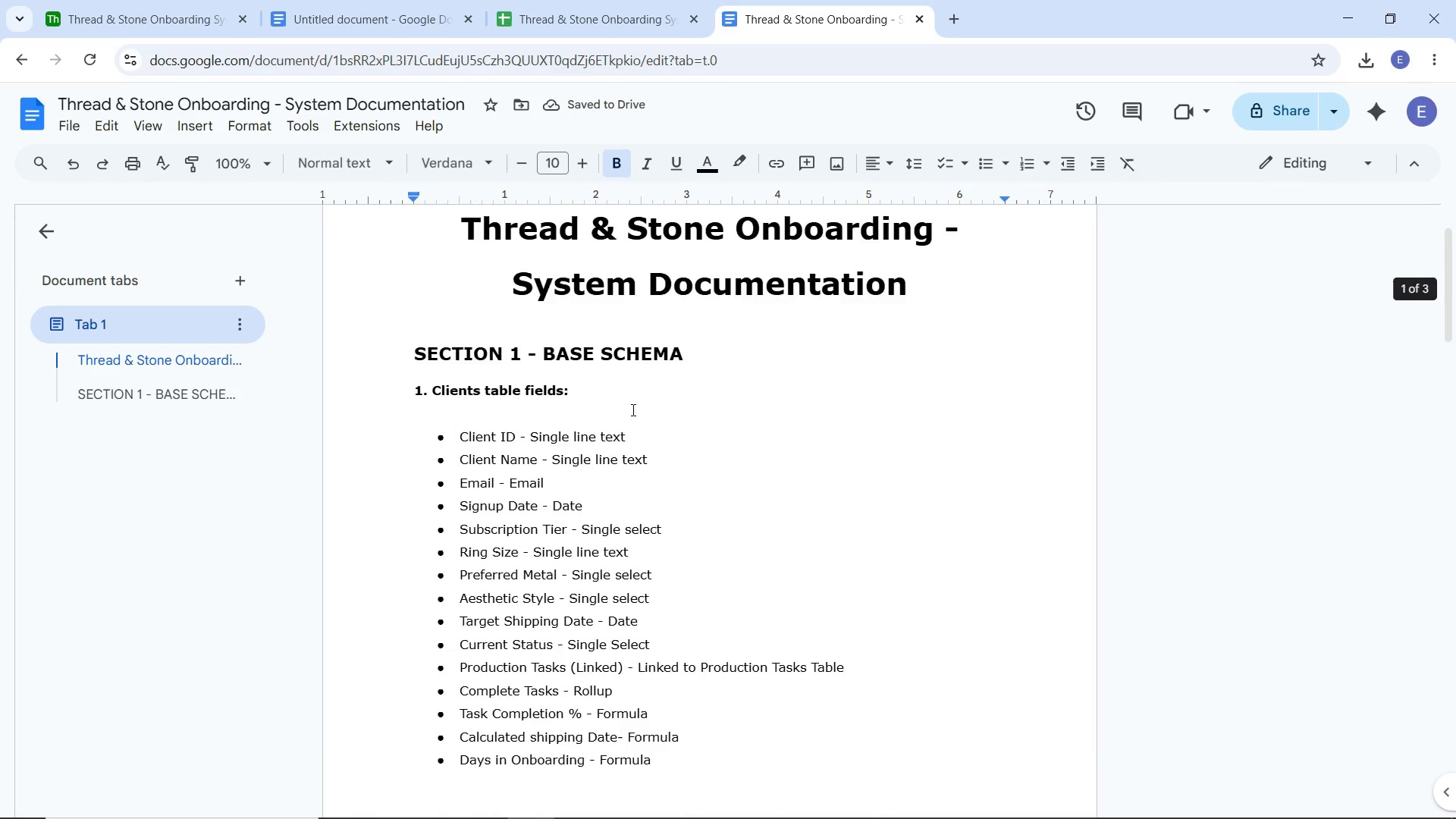 
scroll: coordinate [632, 412], scroll_direction: down, amount: 12.0
 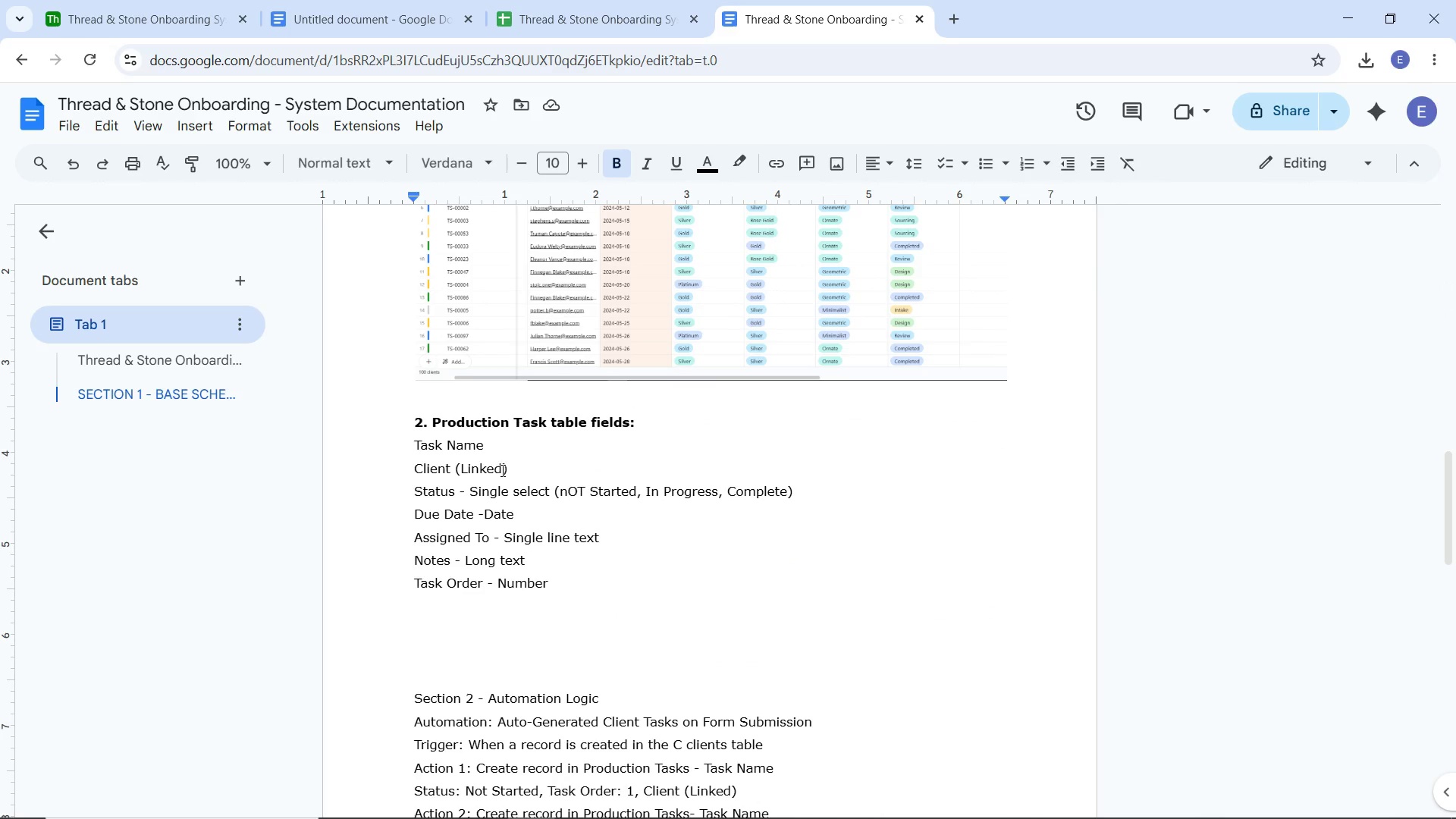 
left_click([527, 469])
 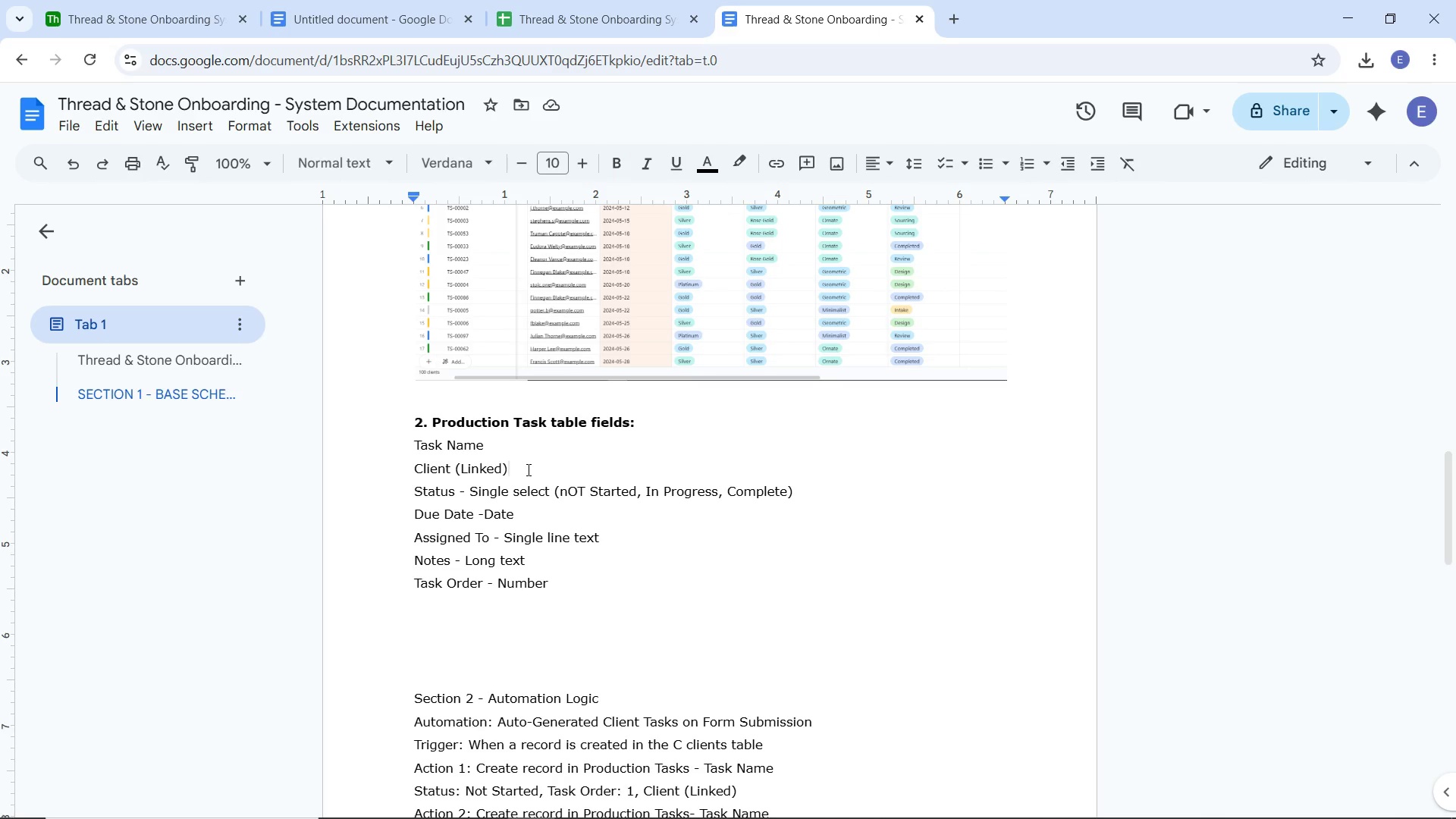 
type( - Link to Clients Table)
 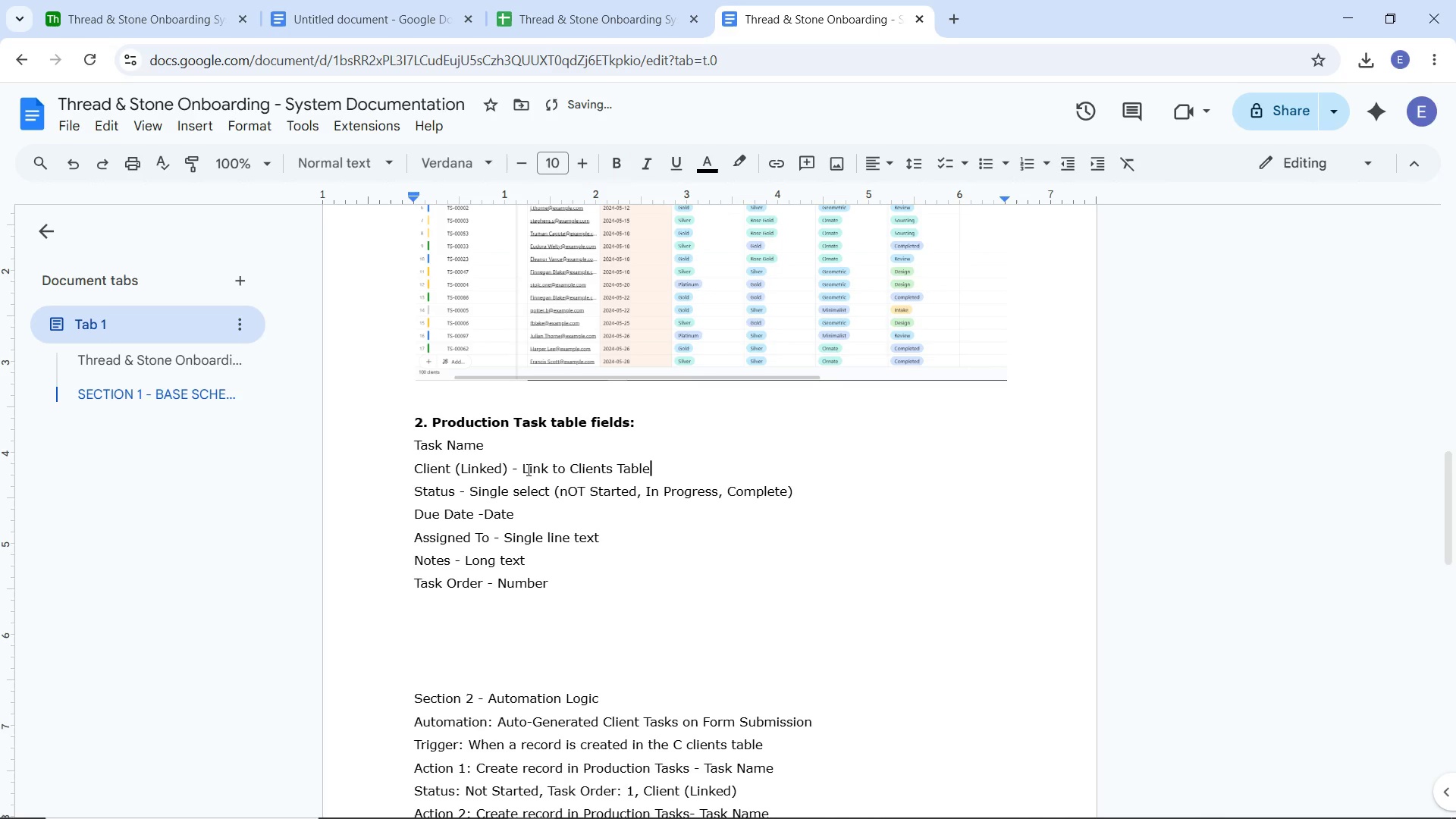 
left_click([576, 485])
 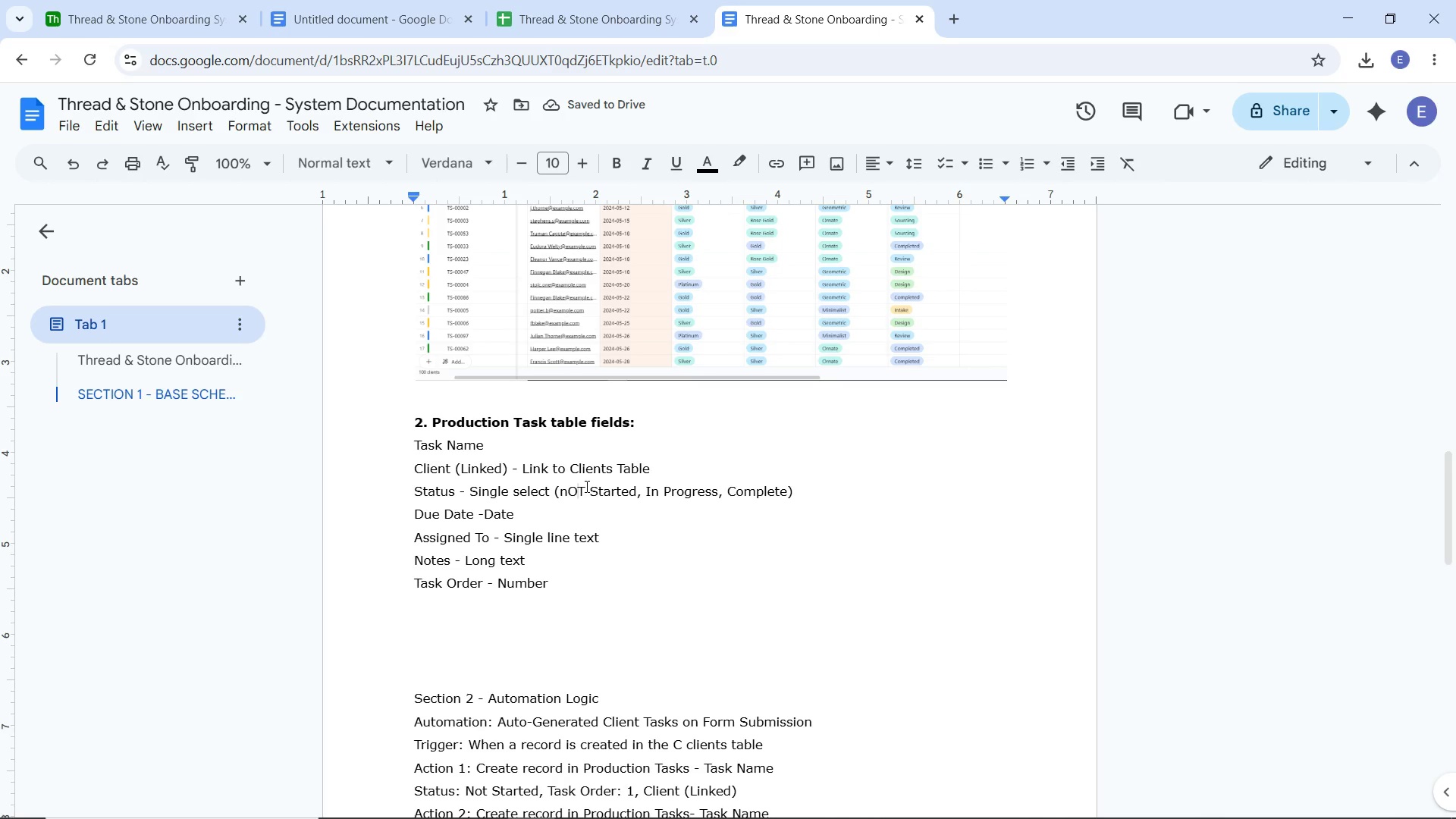 
key(ArrowRight)
 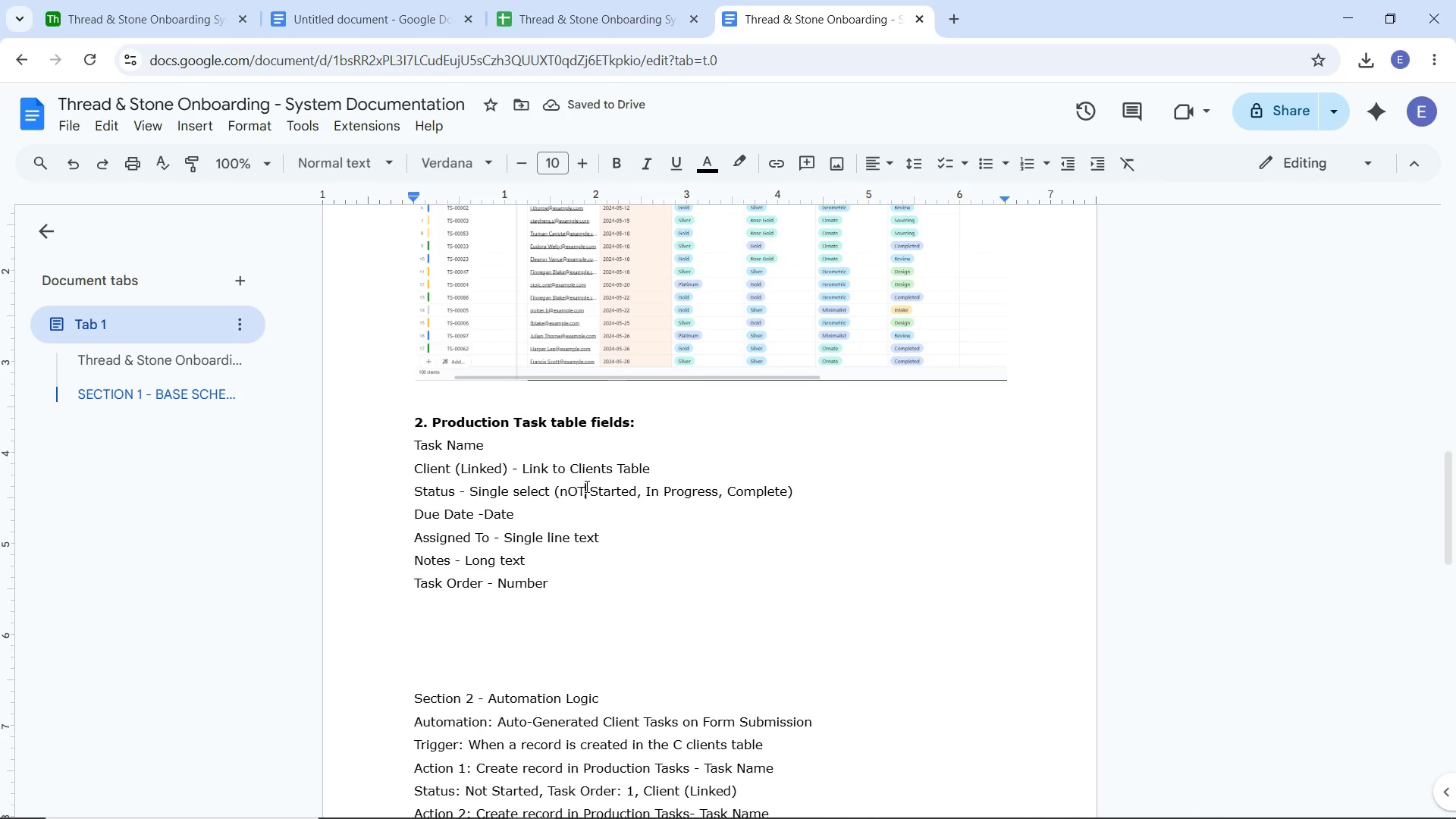 
key(ArrowRight)
 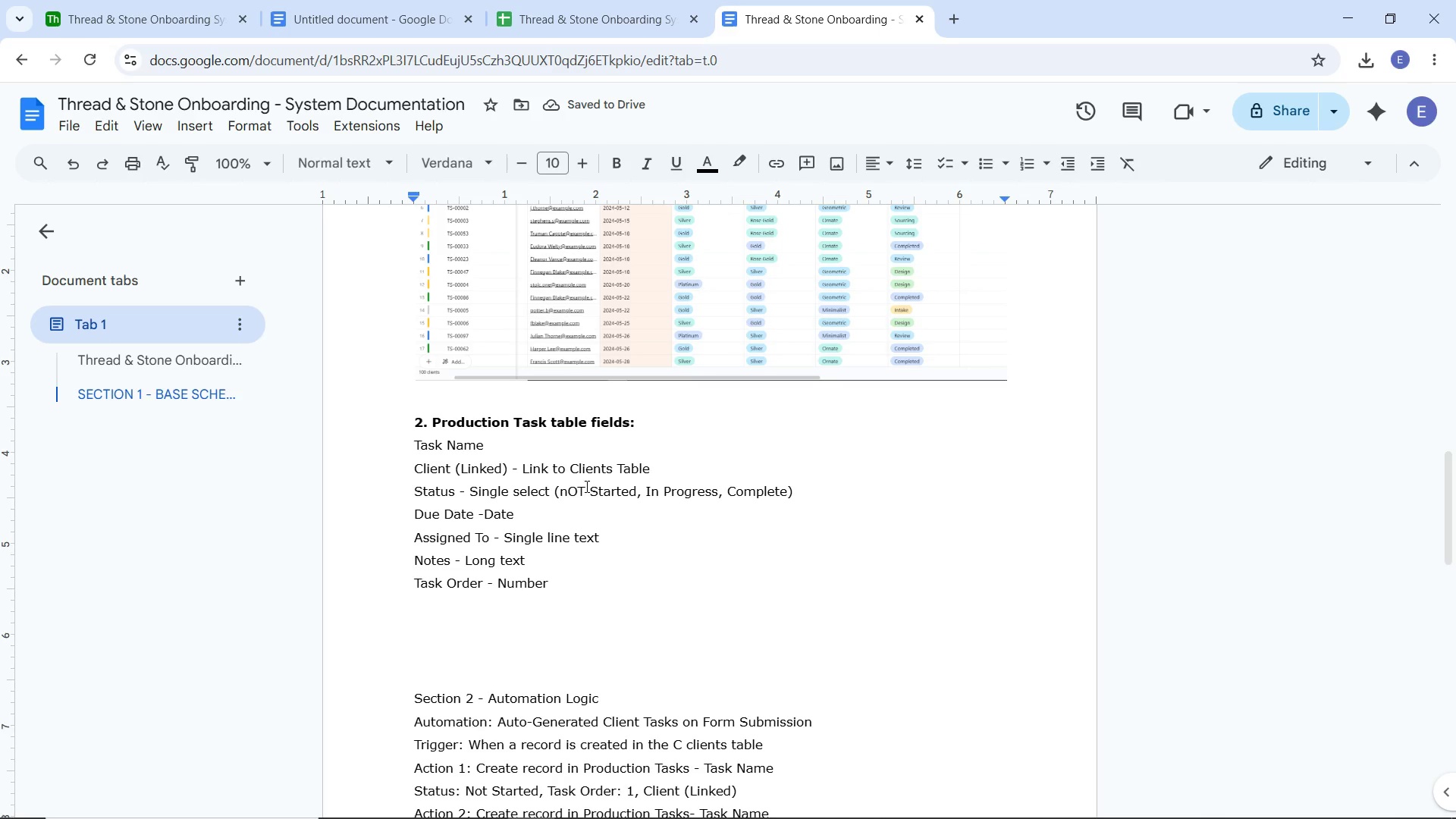 
key(ArrowLeft)
 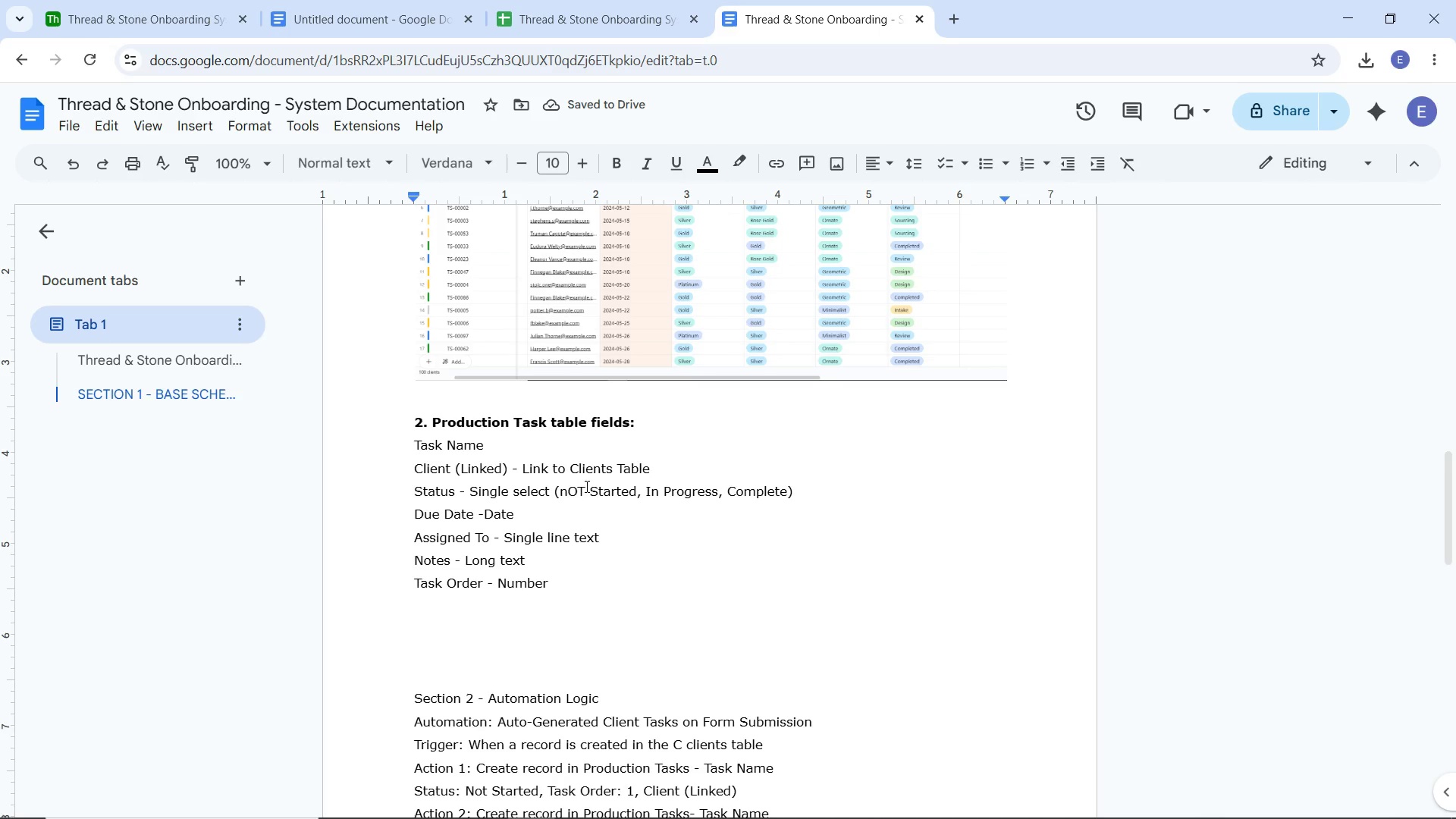 
key(Backspace)
key(Backspace)
key(Backspace)
type(Not)
 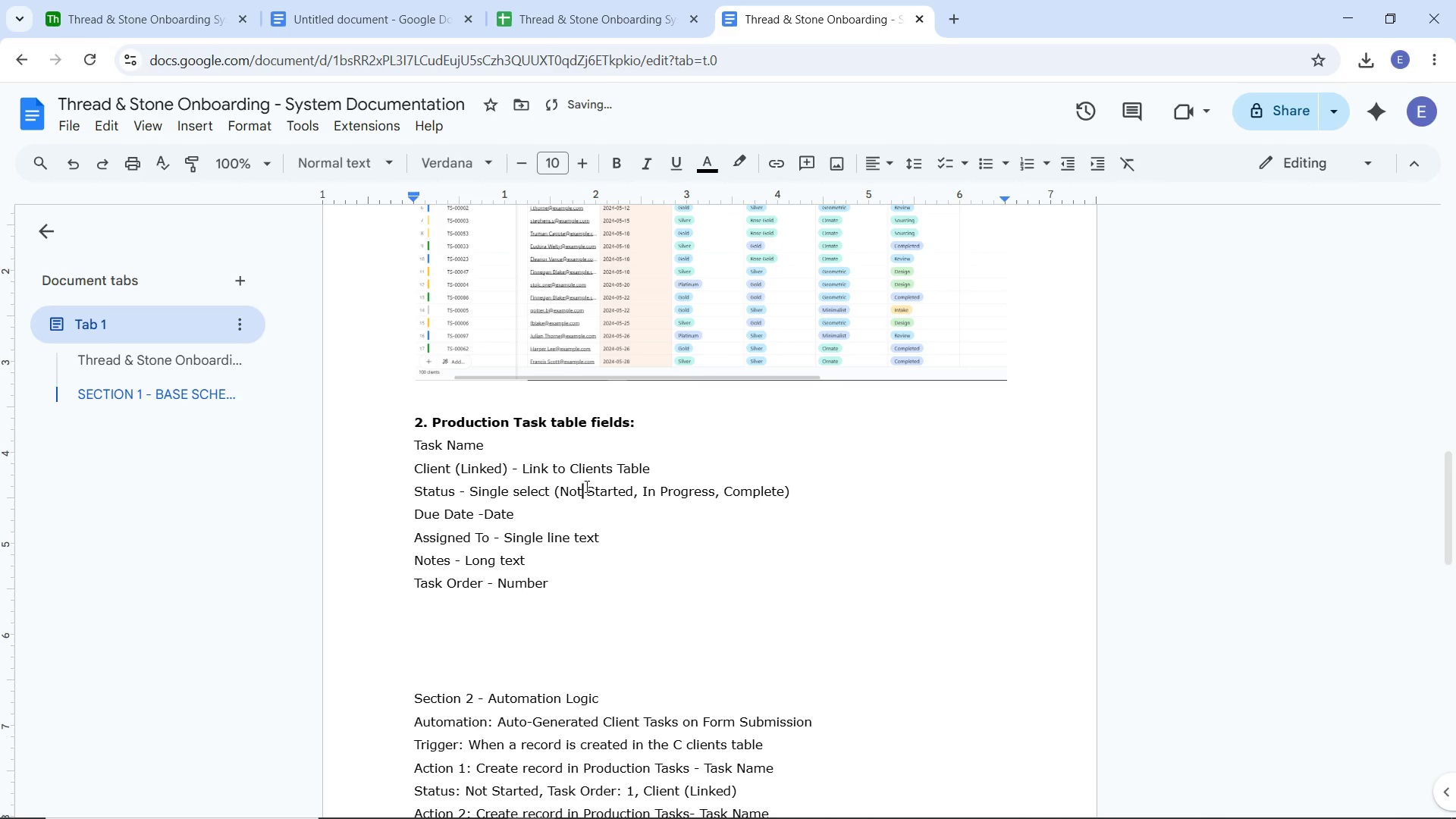 
left_click_drag(start_coordinate=[554, 493], to_coordinate=[795, 494])
 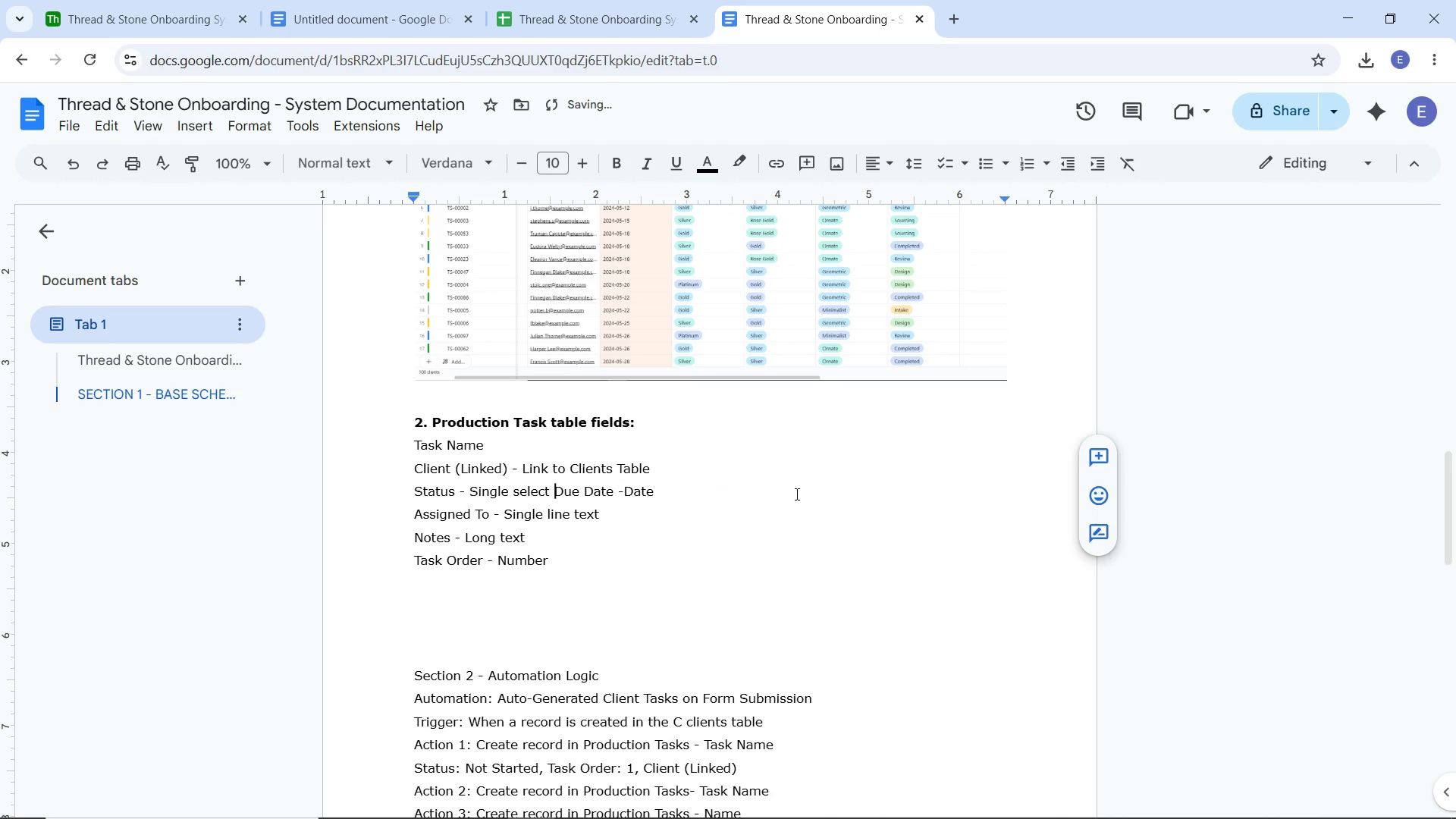 
key(Backspace)
 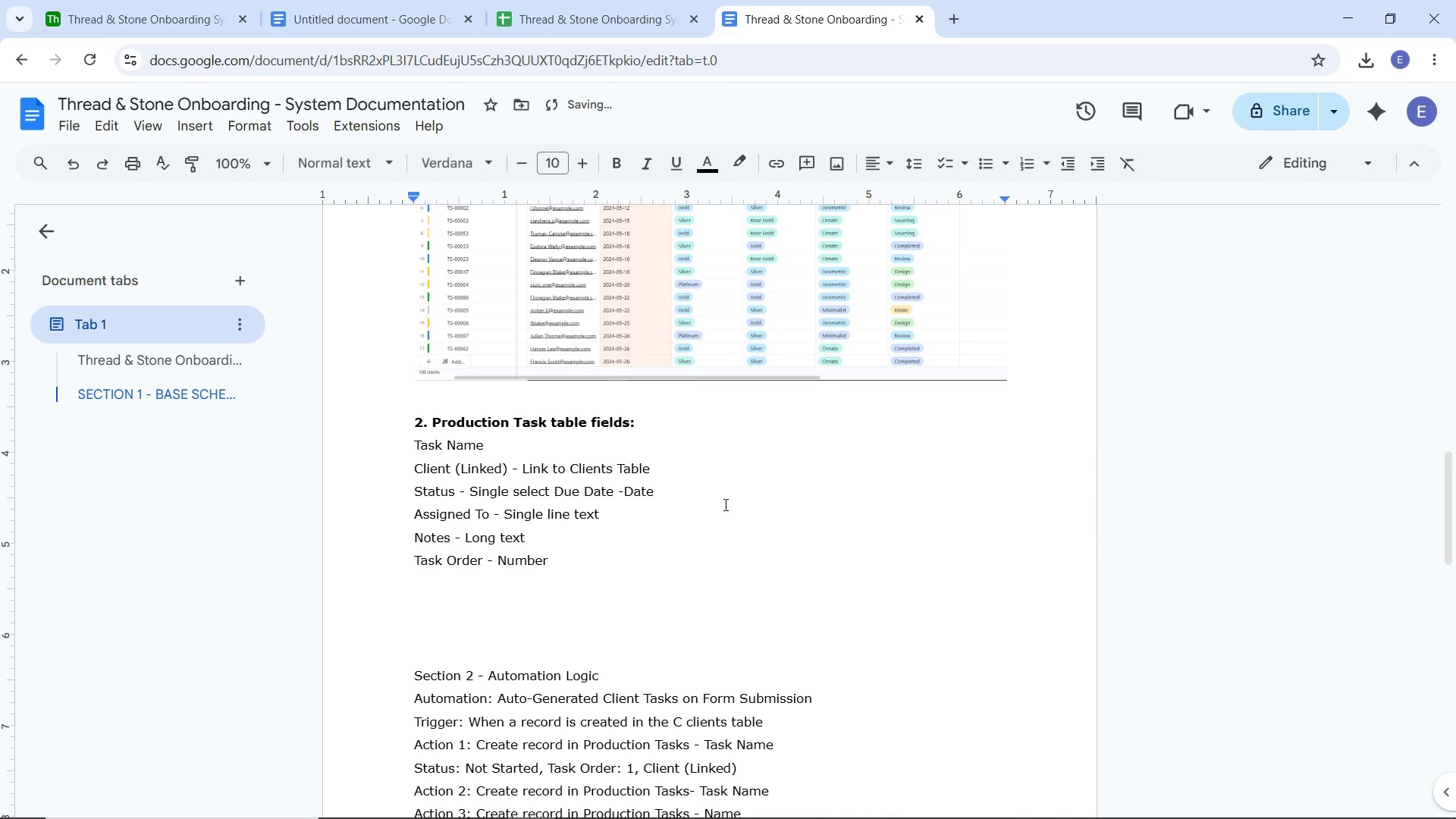 
key(Enter)
 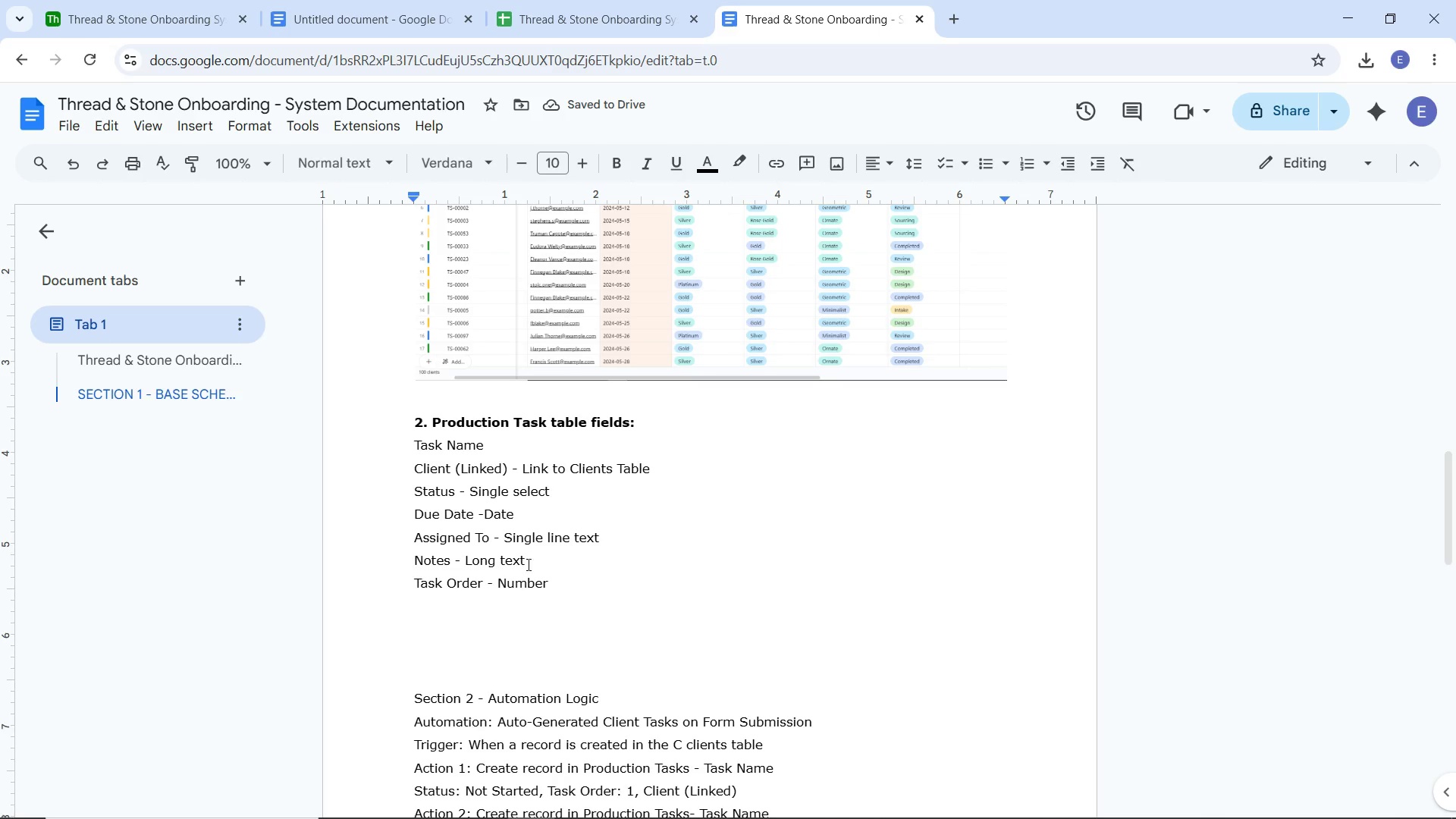 
wait(6.31)
 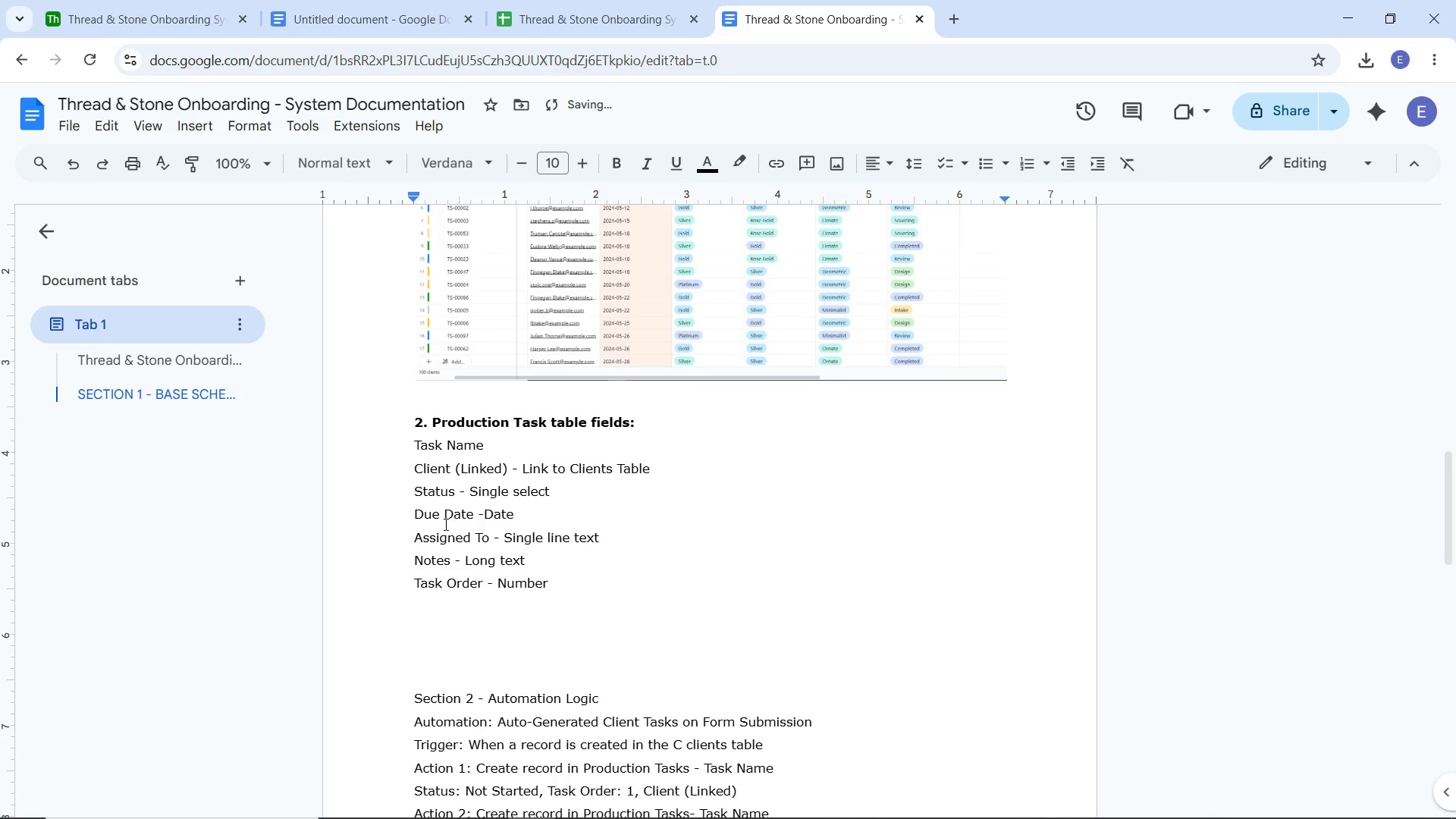 
left_click_drag(start_coordinate=[411, 442], to_coordinate=[576, 573])
 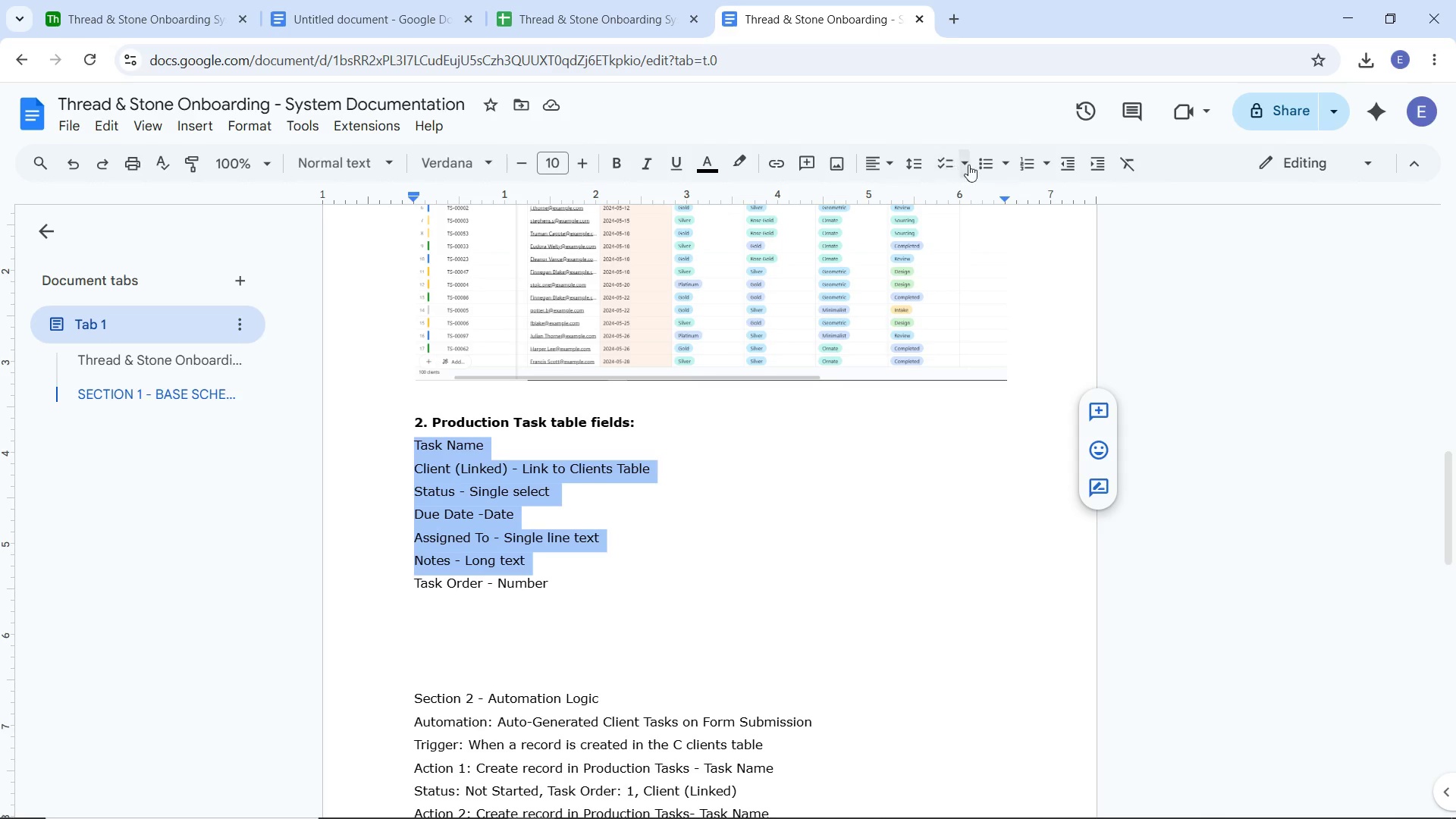 
left_click([982, 162])
 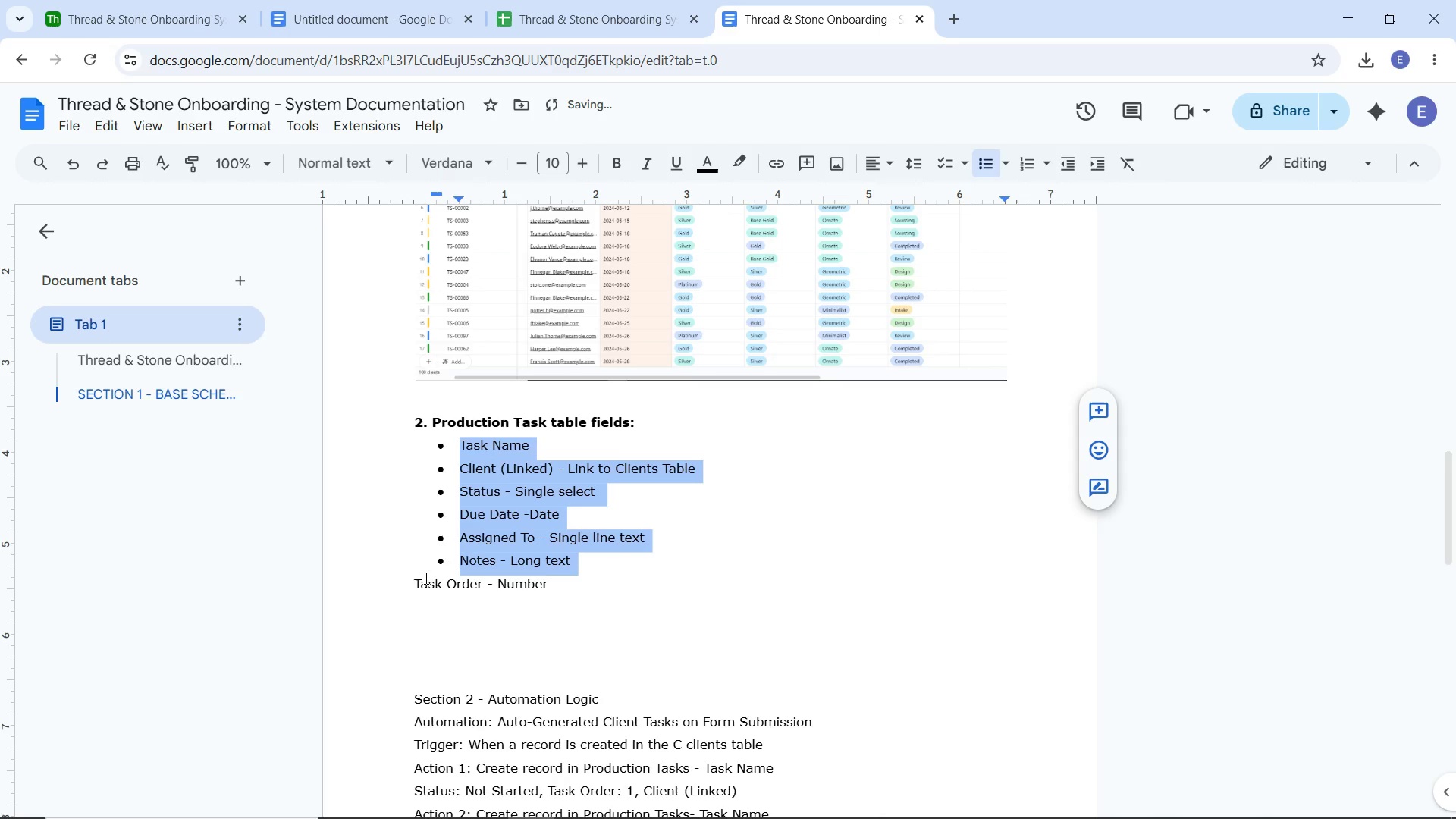 
left_click([418, 578])
 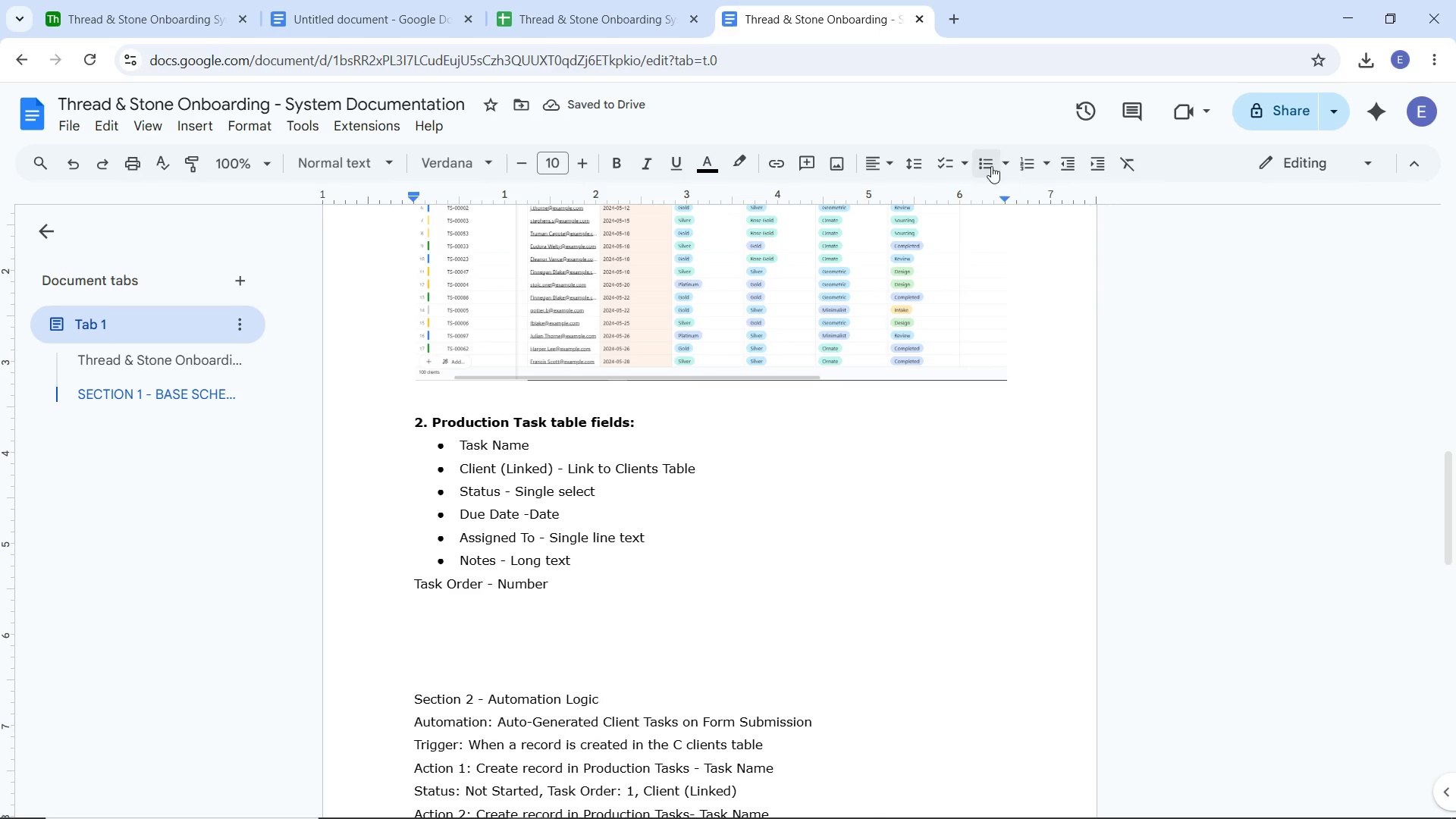 
left_click([984, 163])
 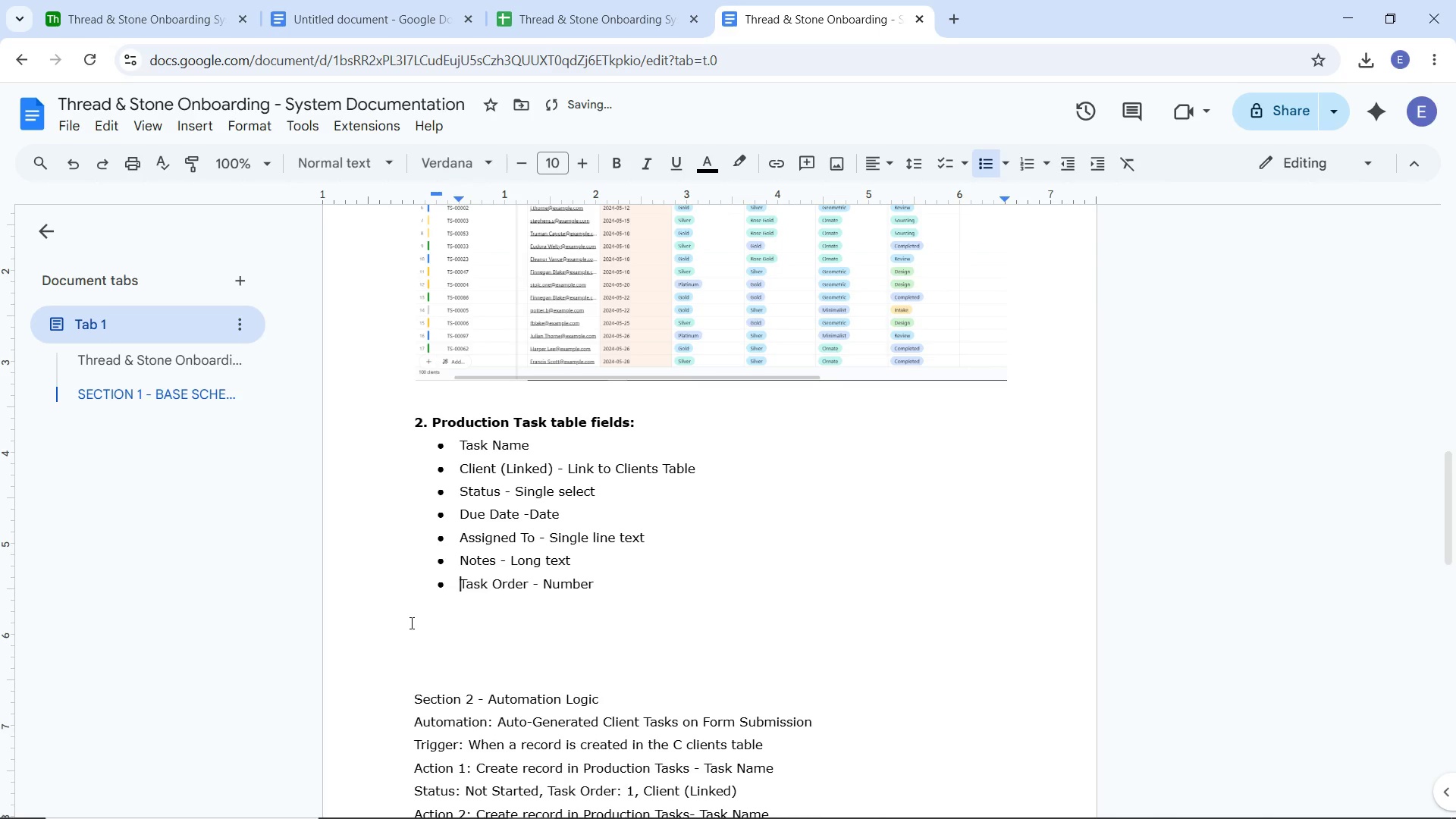 
left_click([411, 622])
 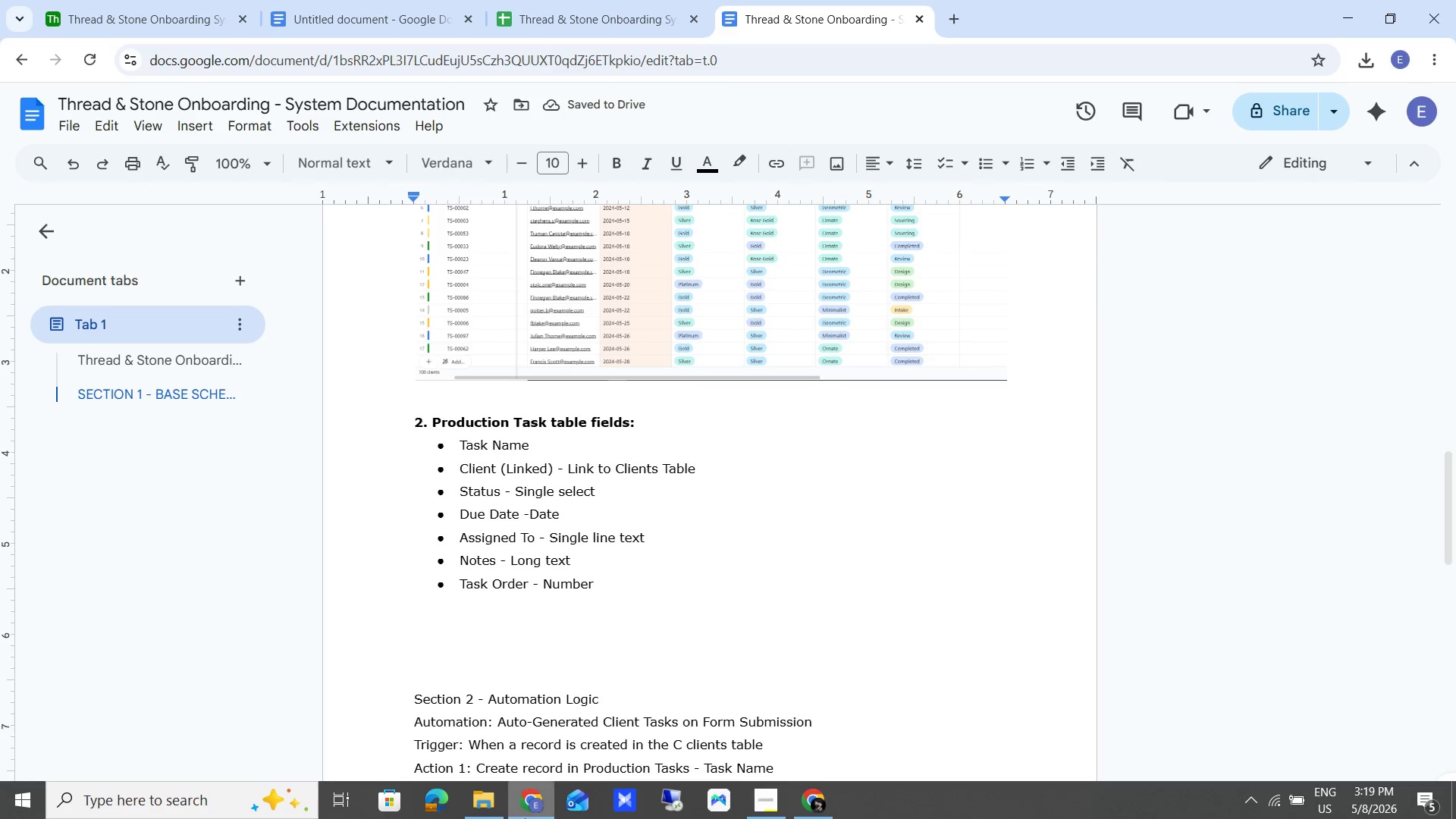 
left_click([494, 799])
 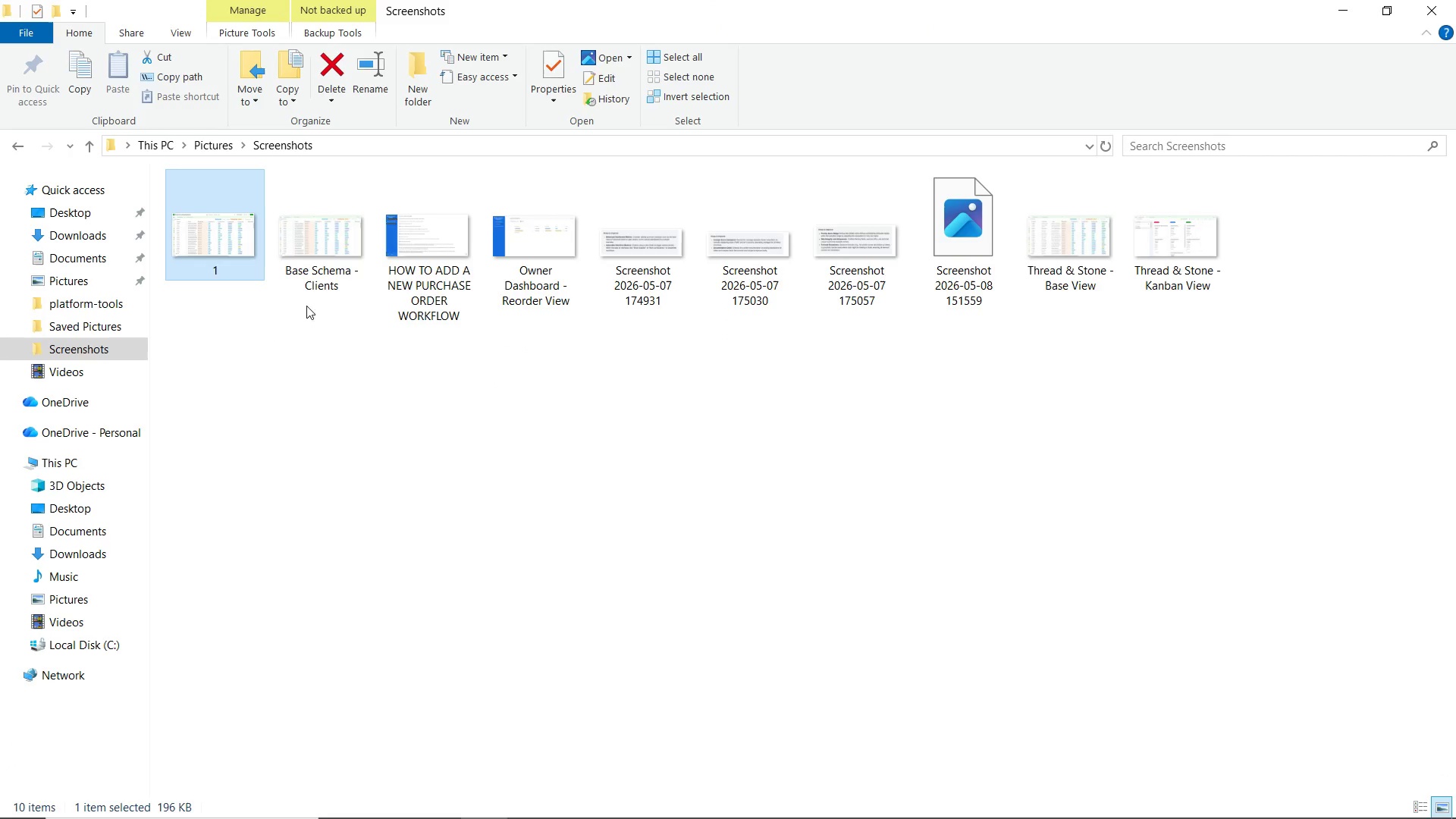 
wait(6.05)
 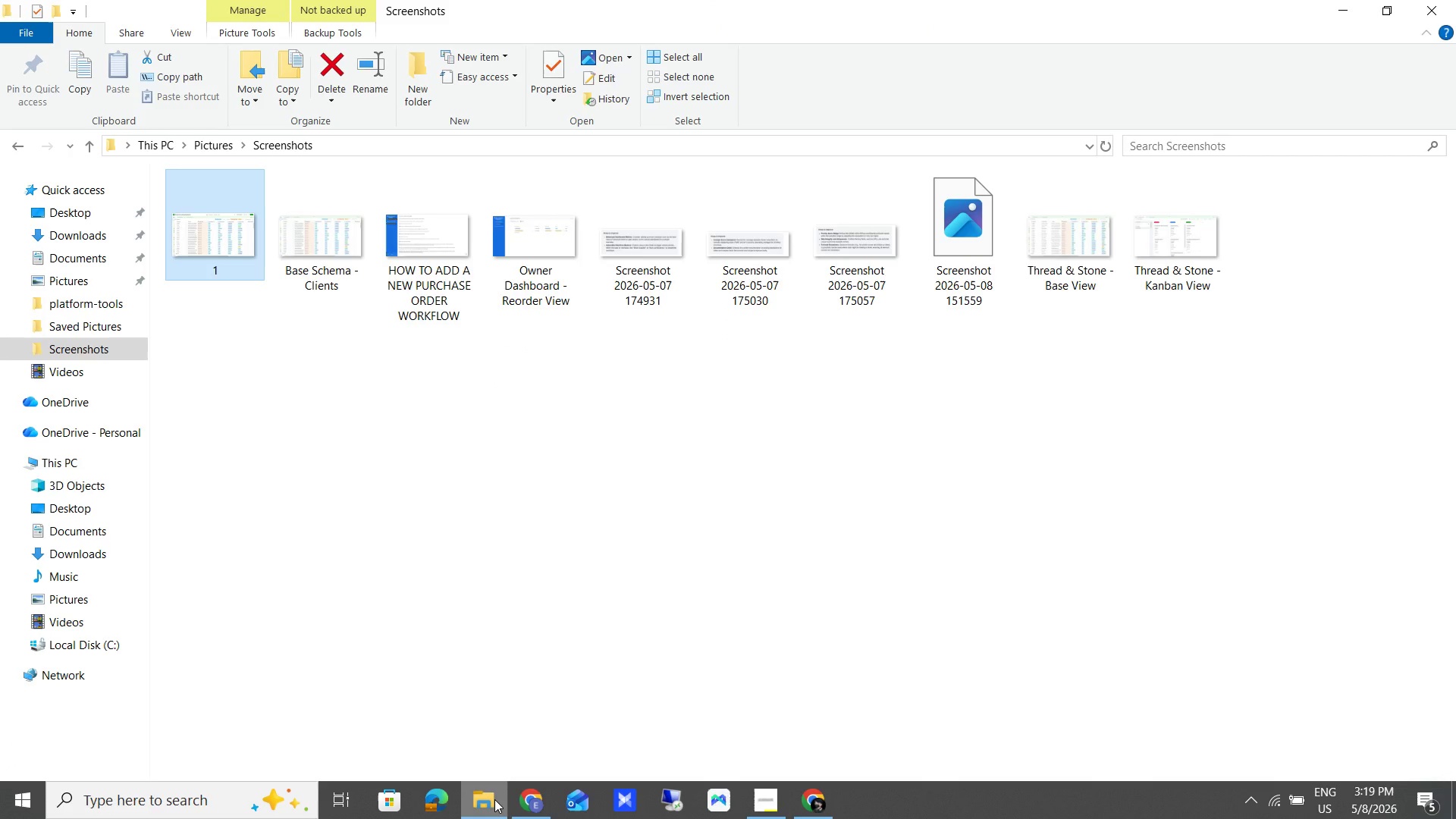 
left_click([331, 238])
 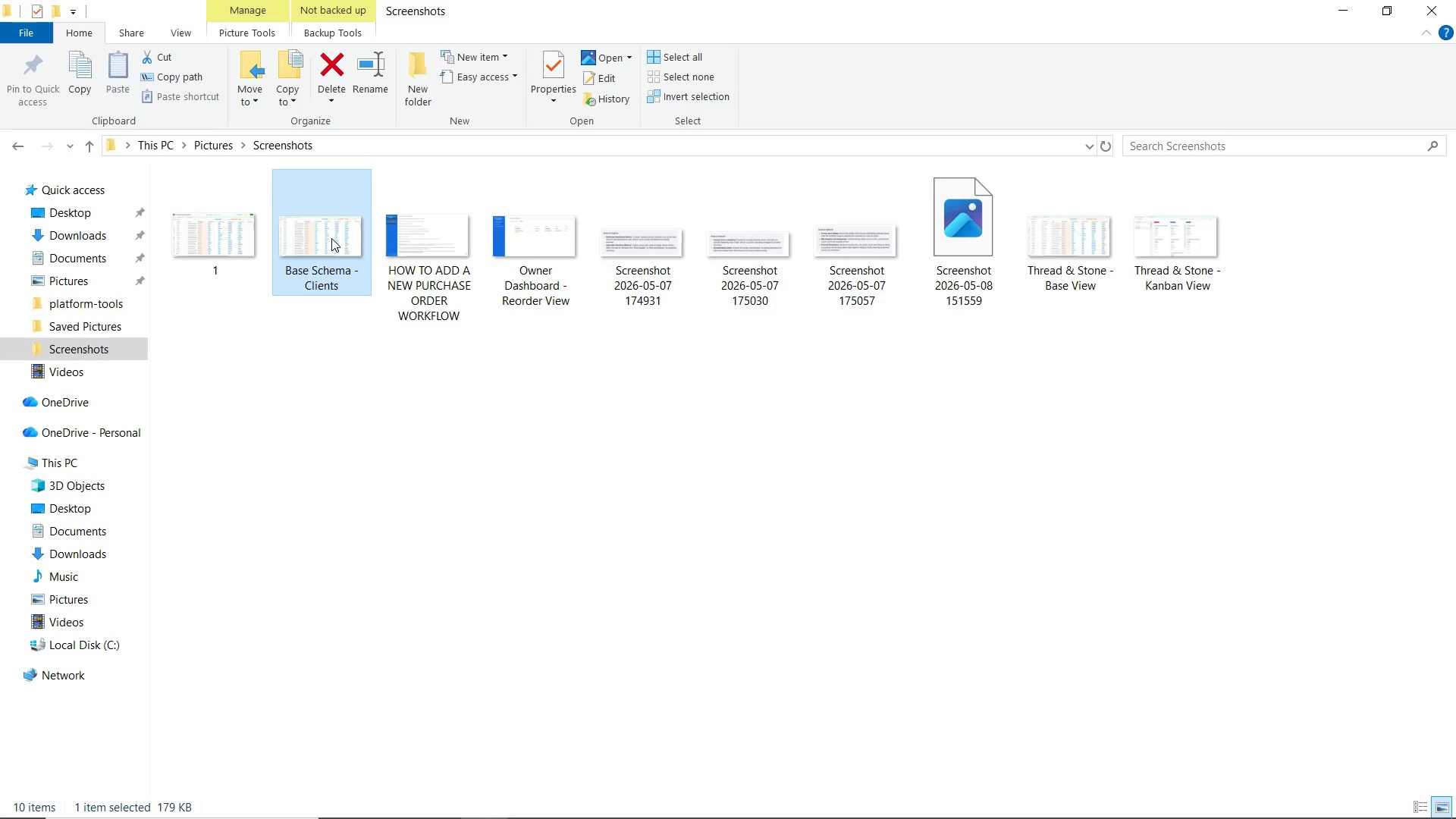 
key(Delete)
 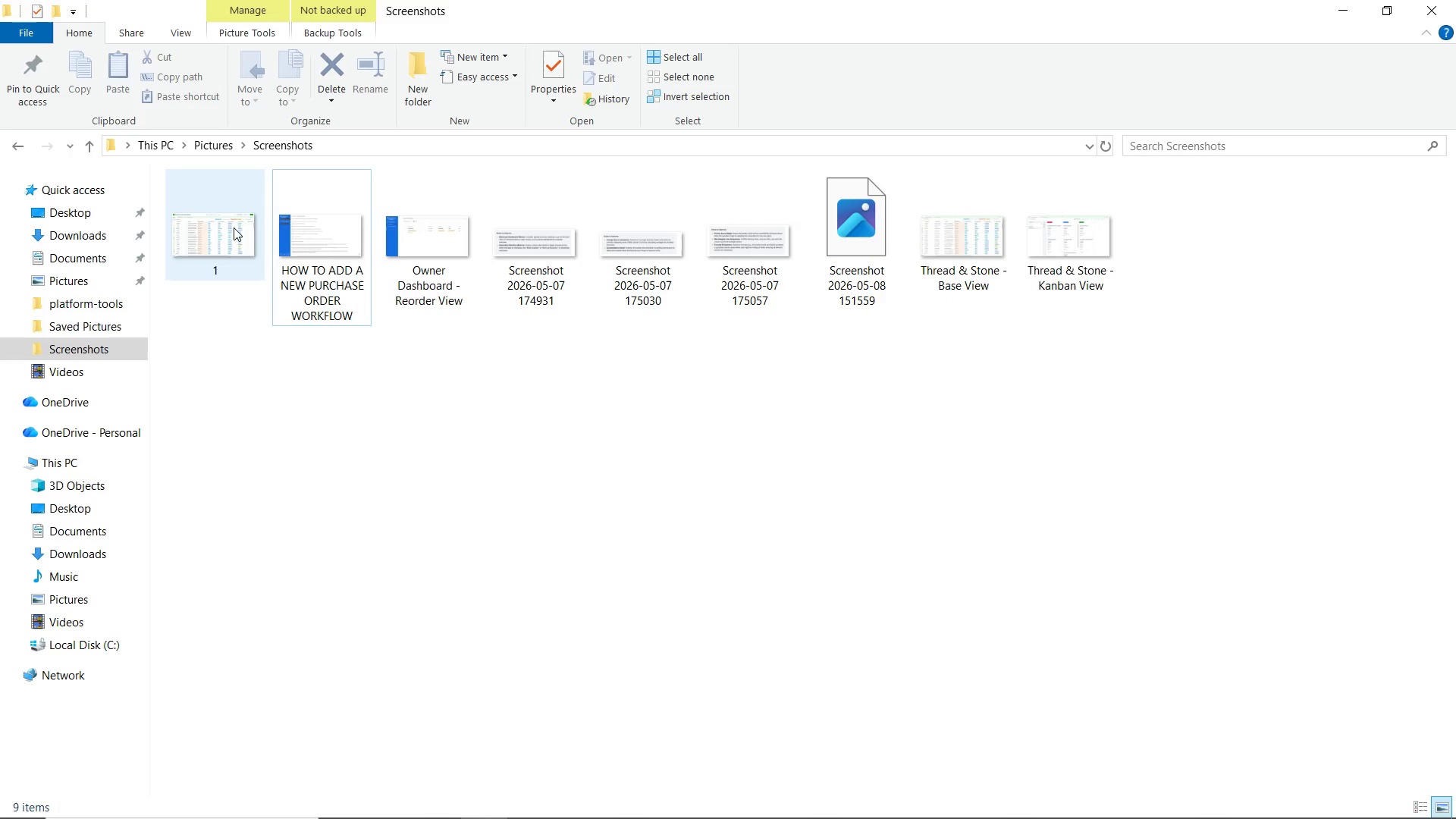 
left_click([234, 228])
 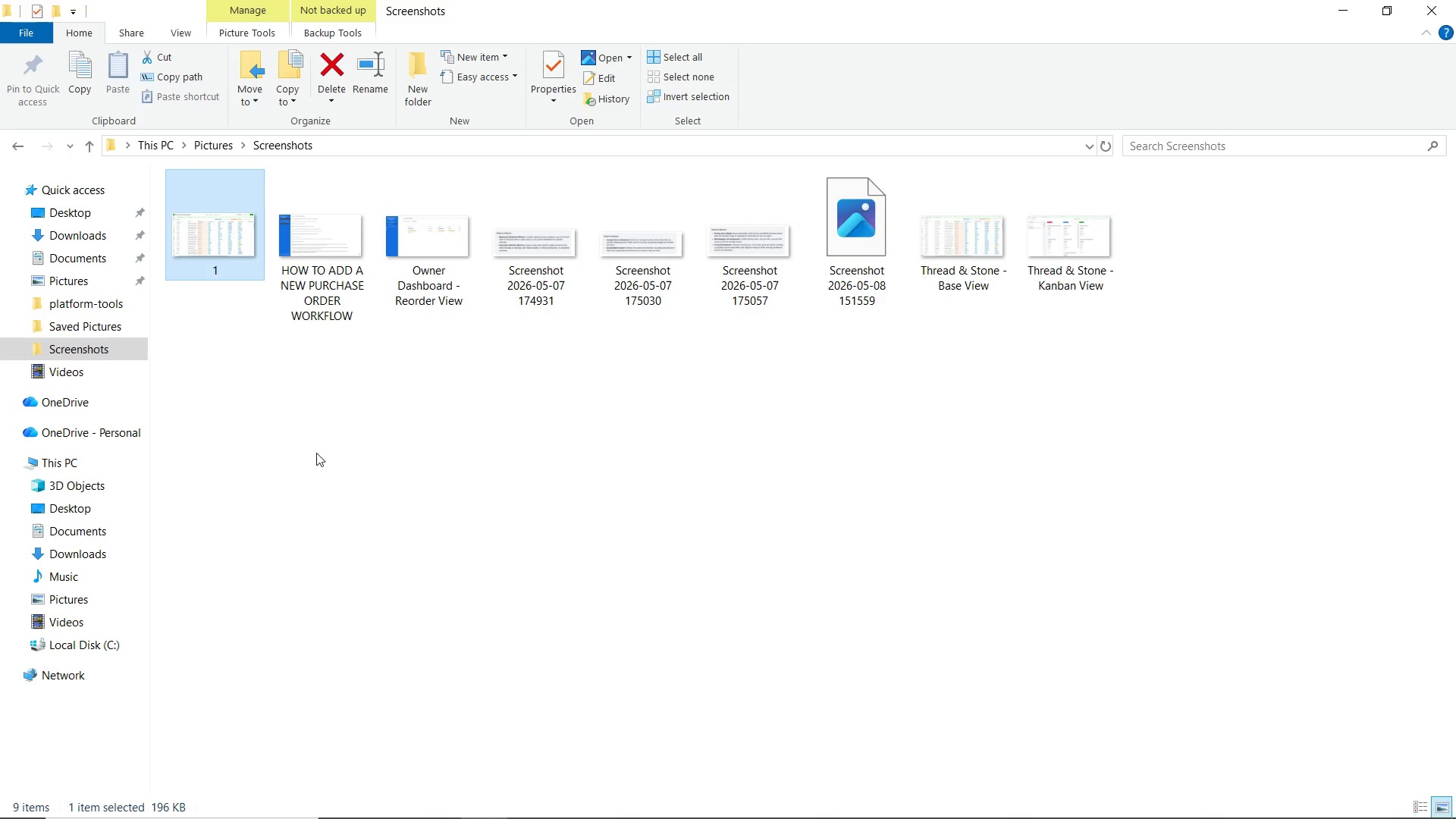 
mouse_move([356, 477])
 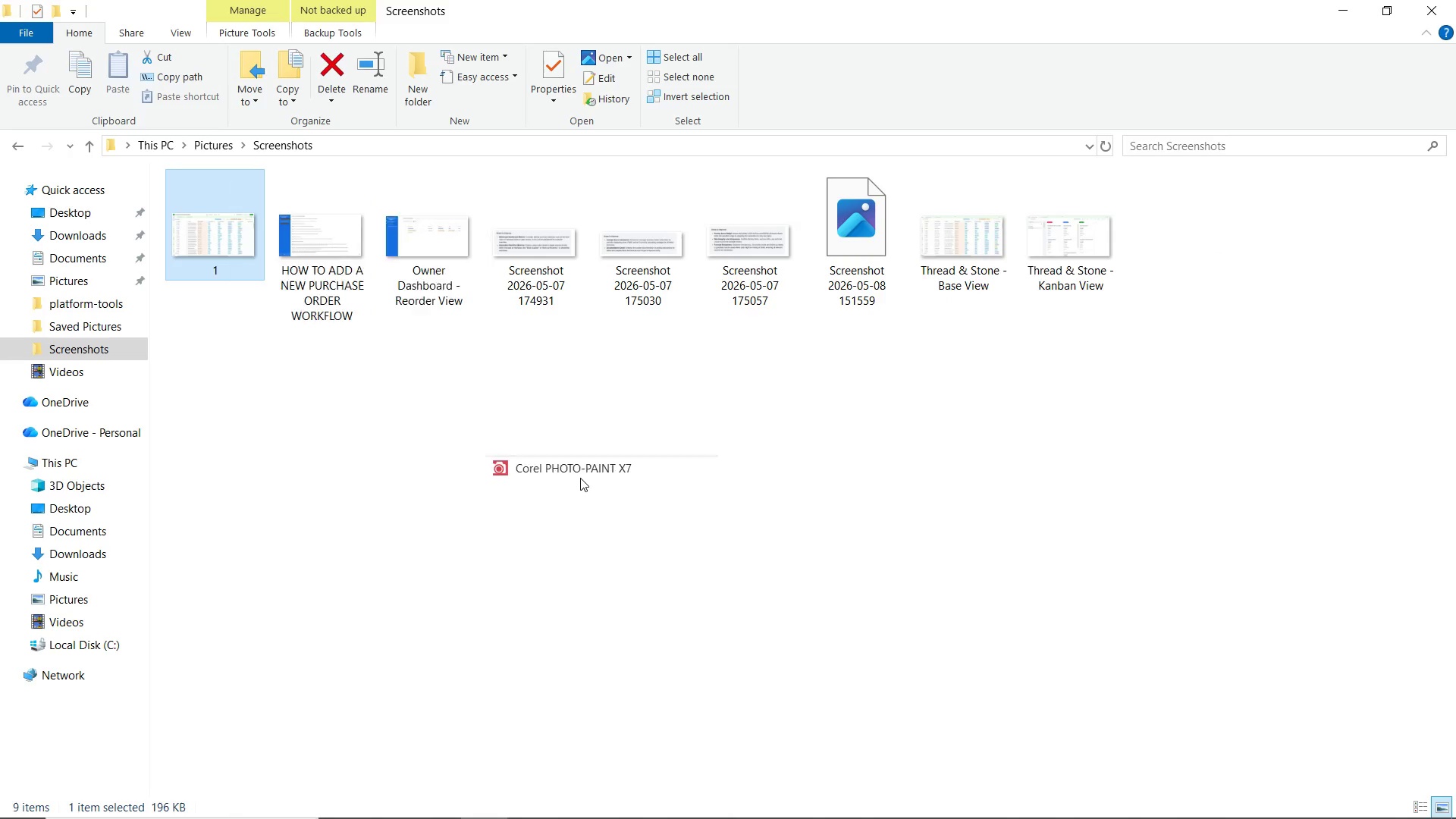 
left_click([580, 478])
 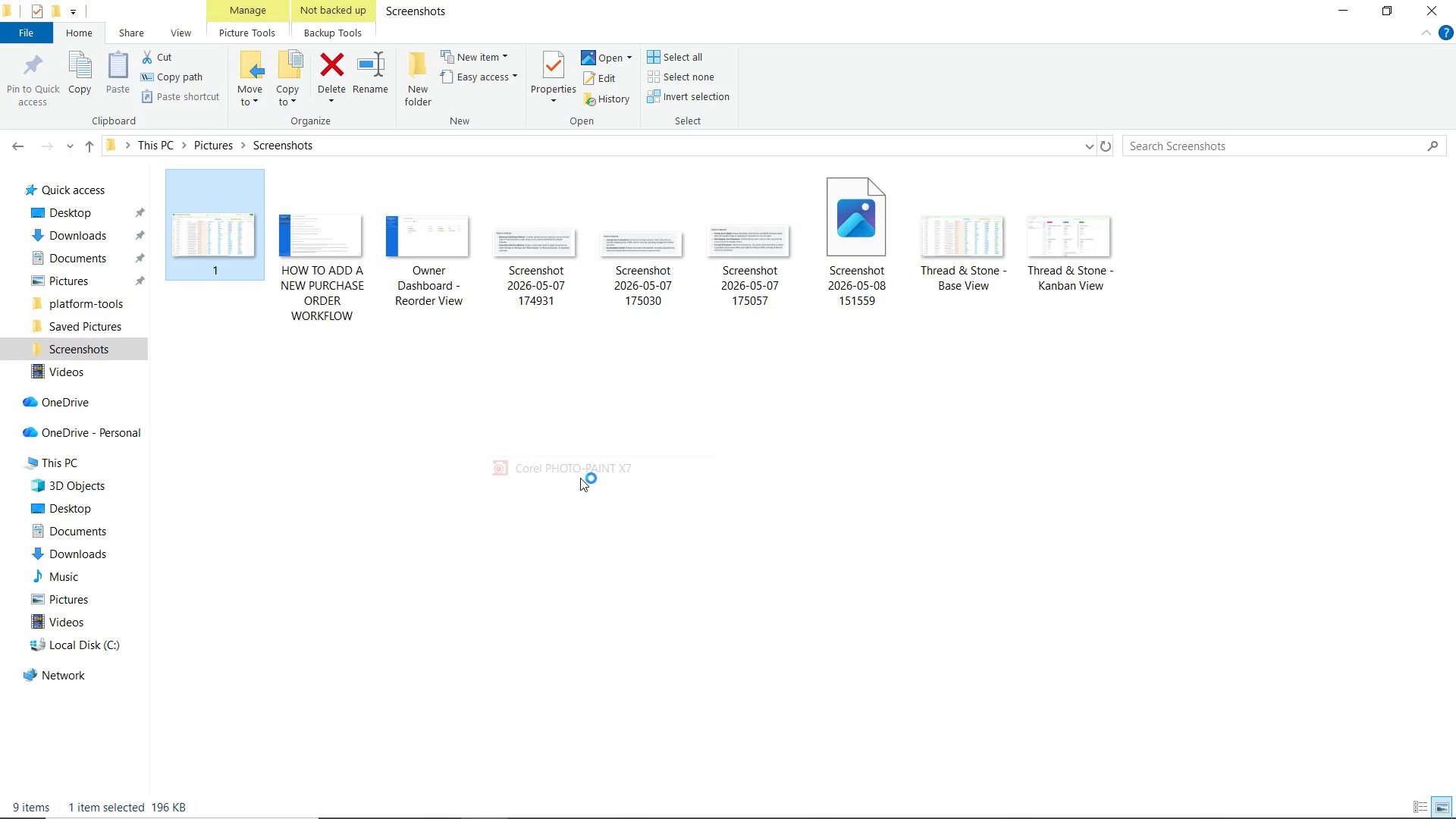 
key(Control+Z)
 